 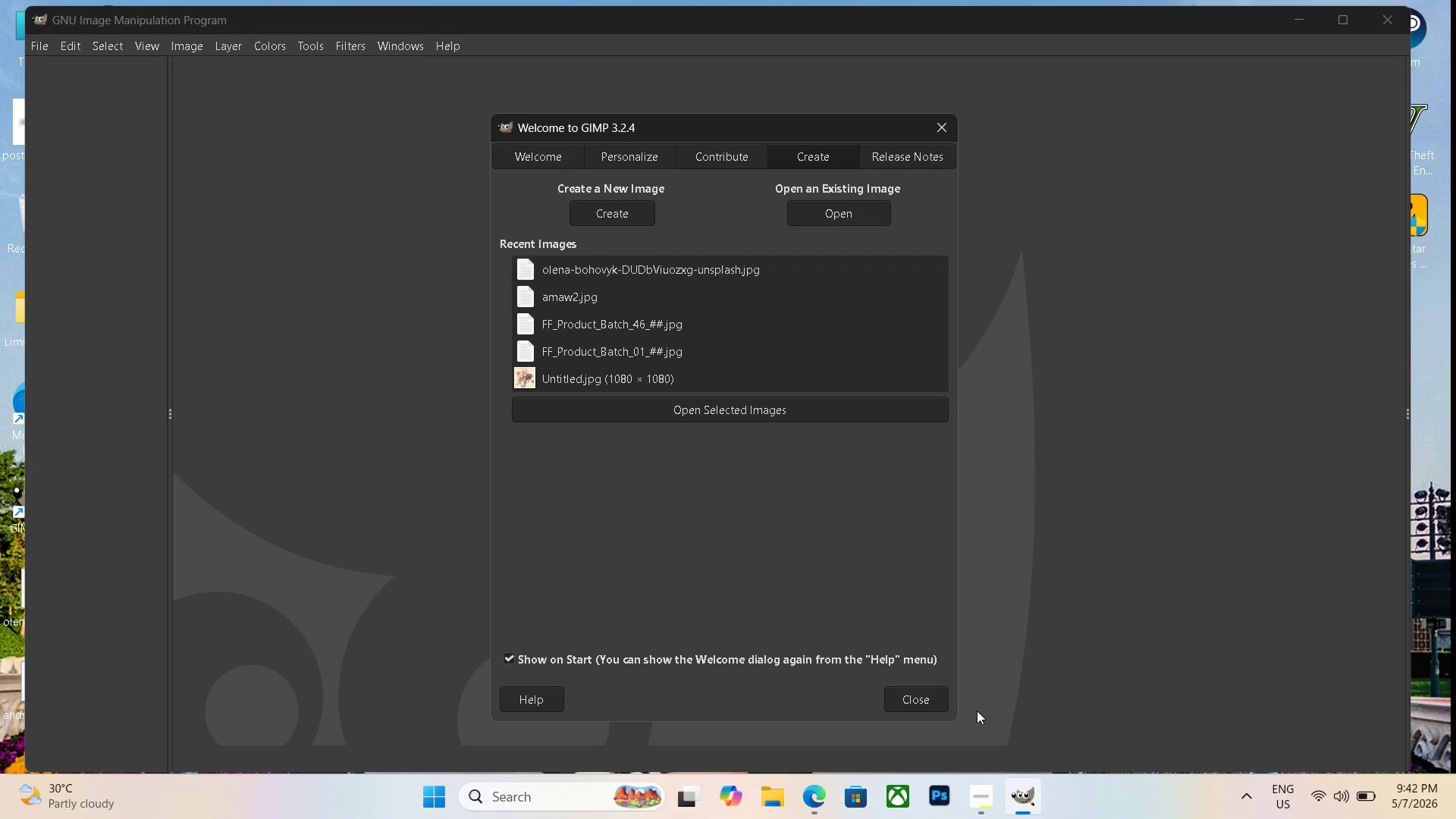 
left_click([918, 697])
 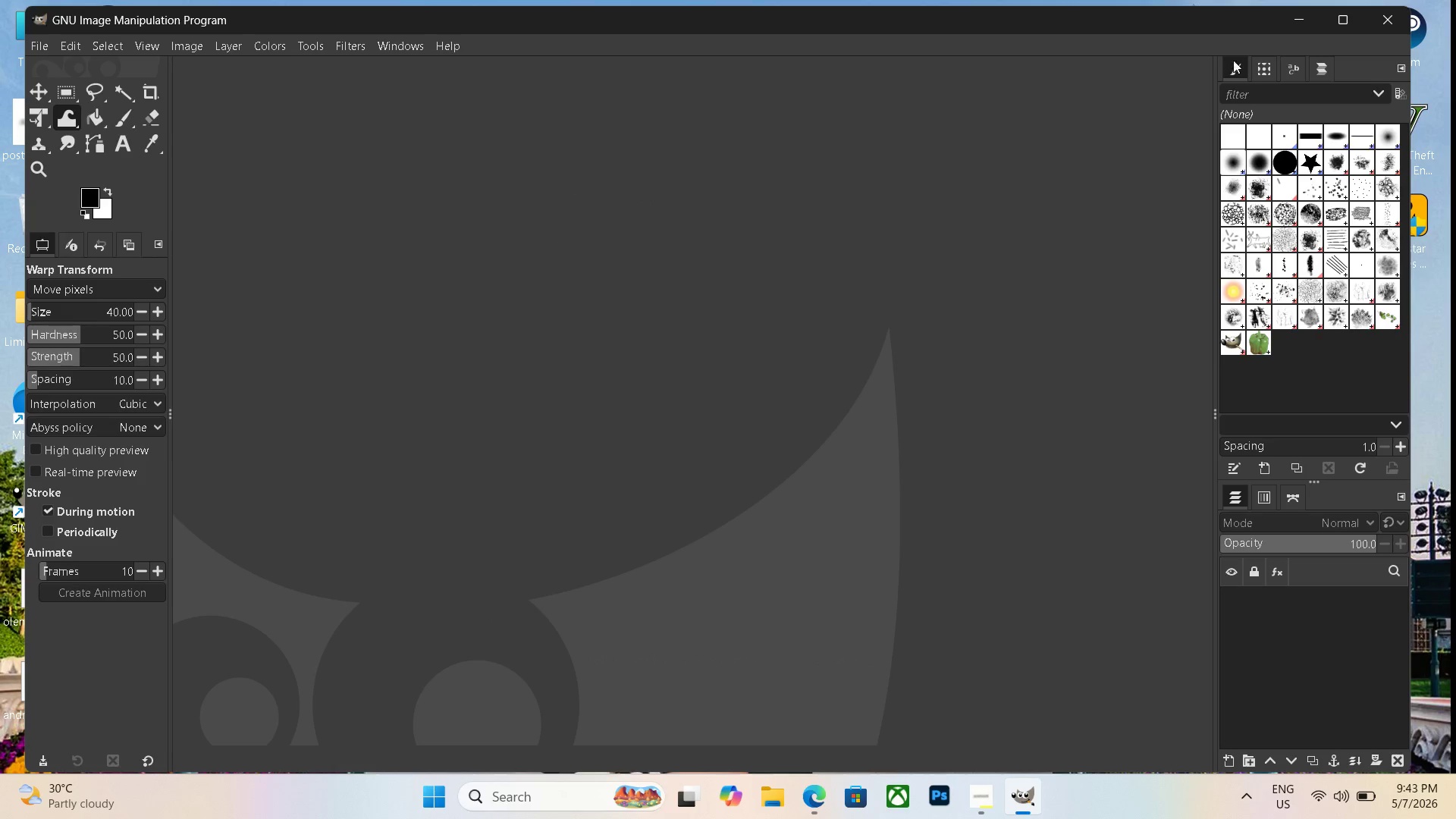 
left_click([1339, 12])
 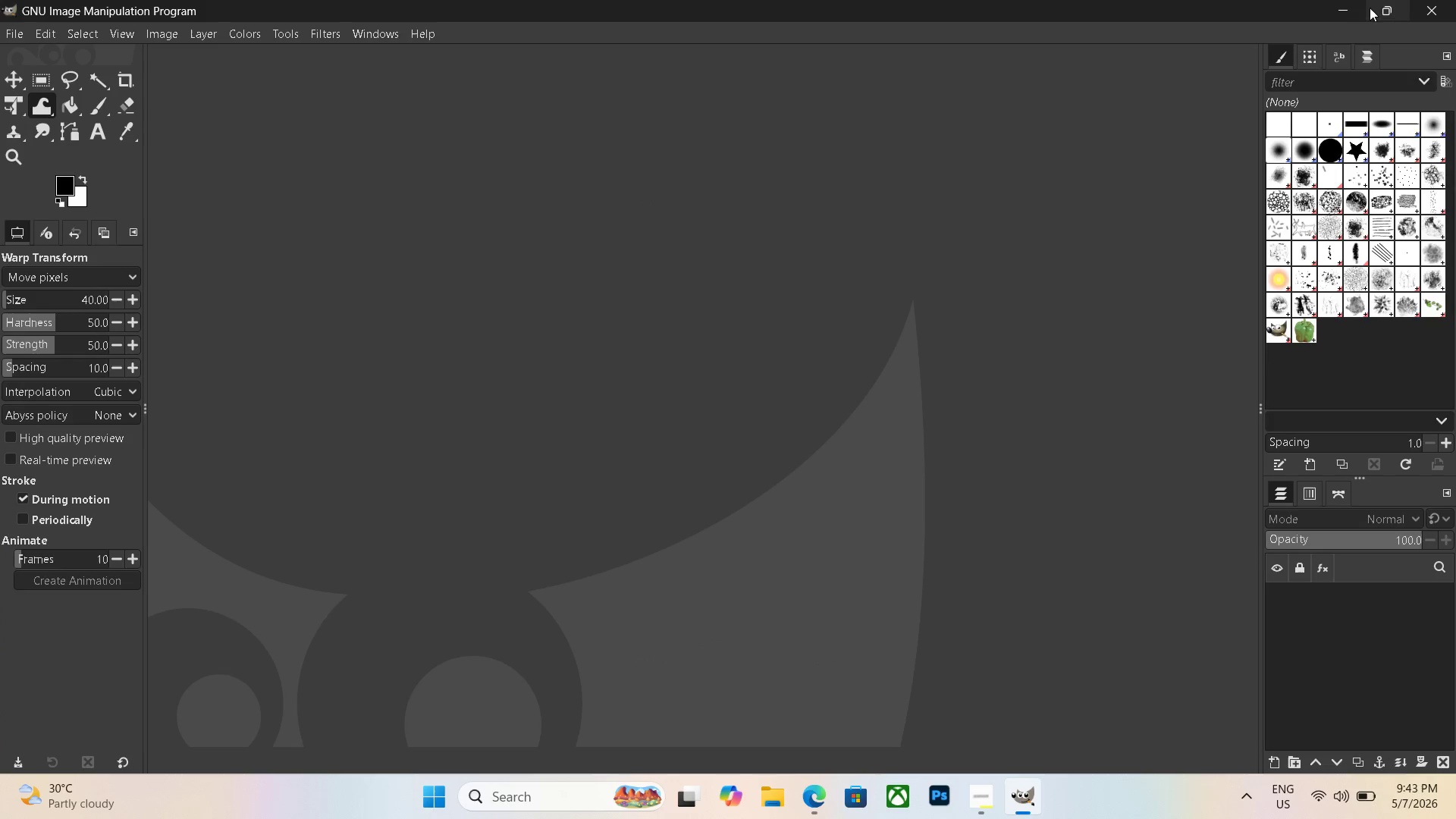 
left_click([1381, 8])
 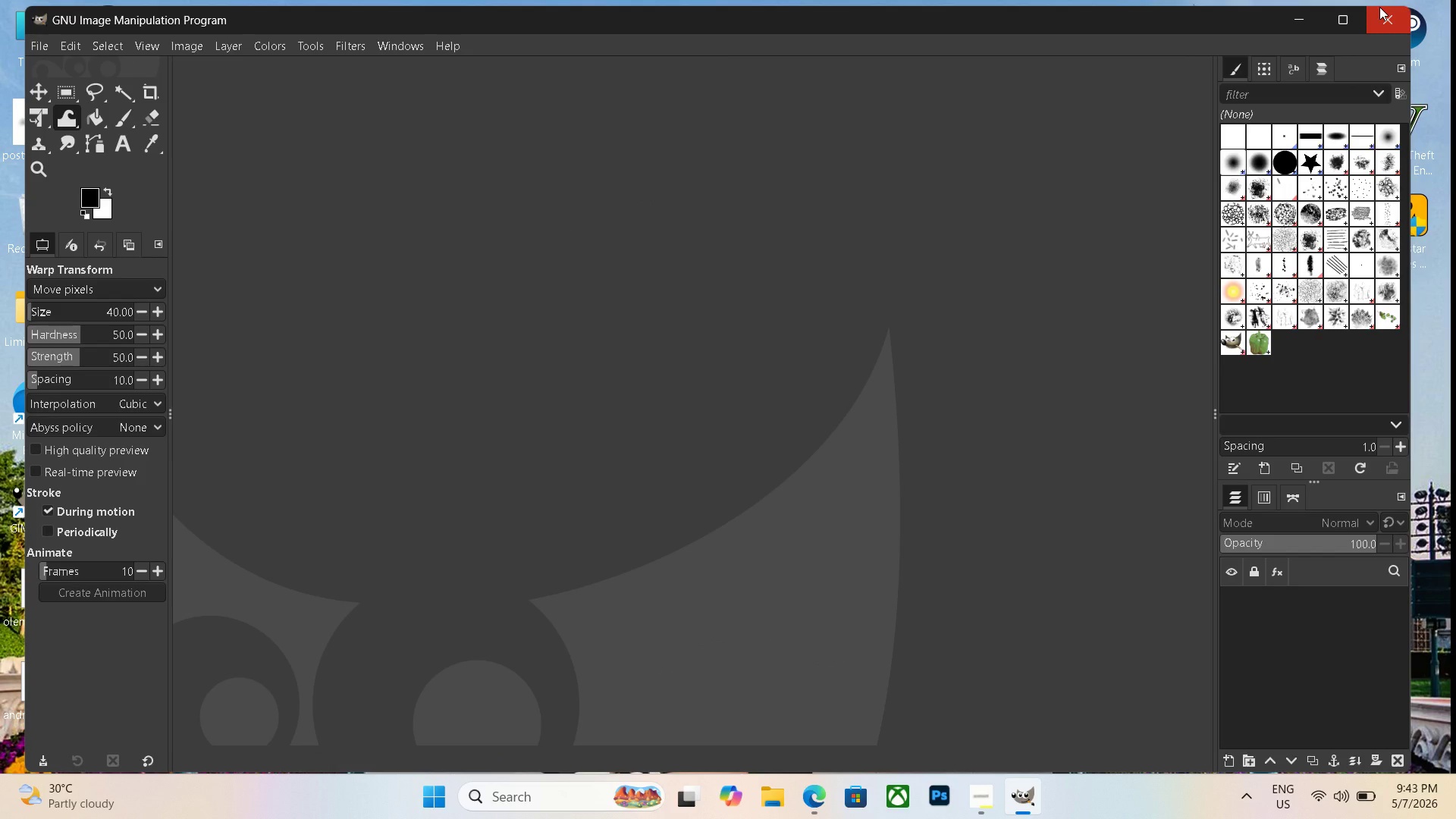 
key(Control+ControlLeft)
 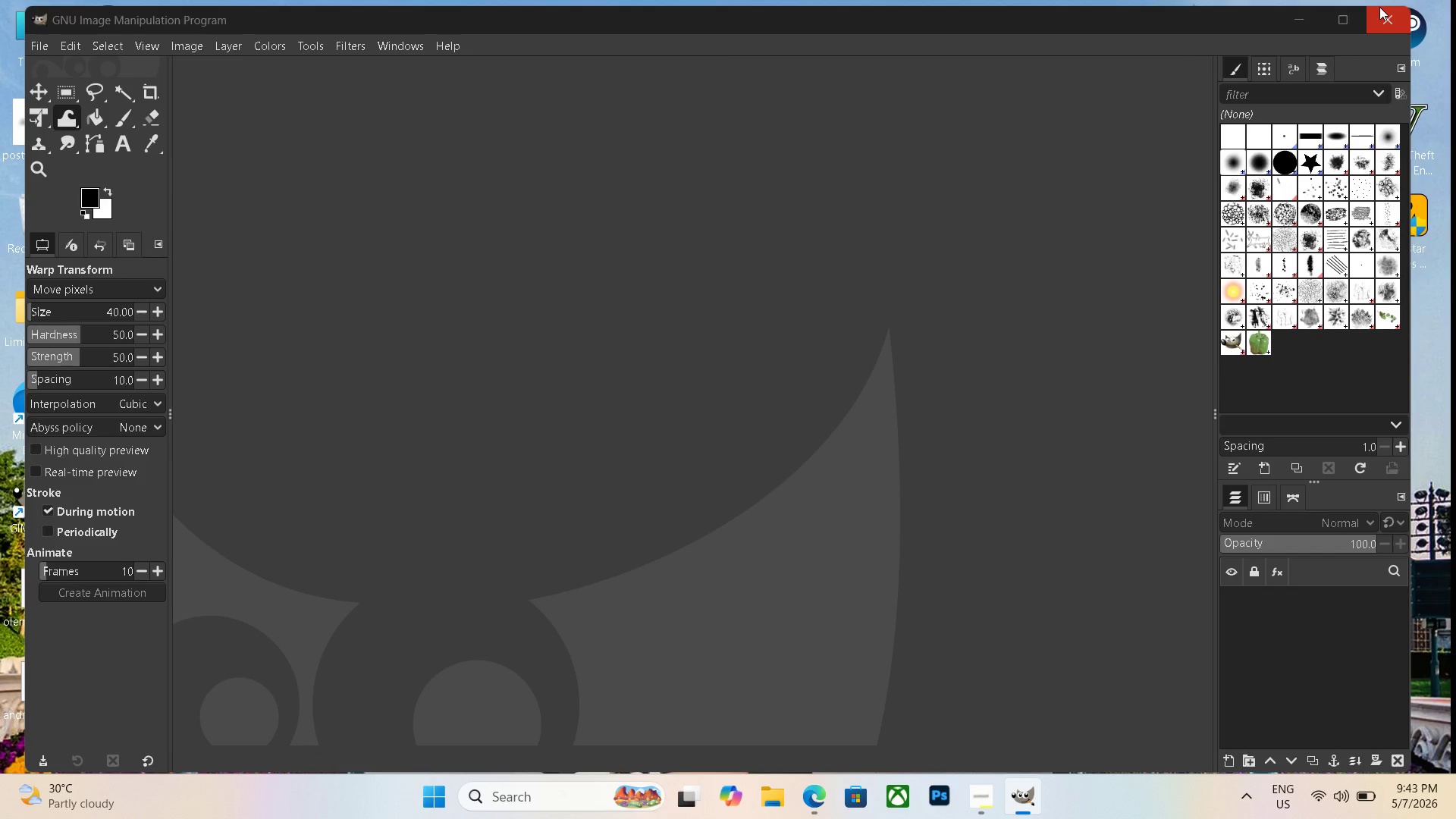 
key(Control+N)
 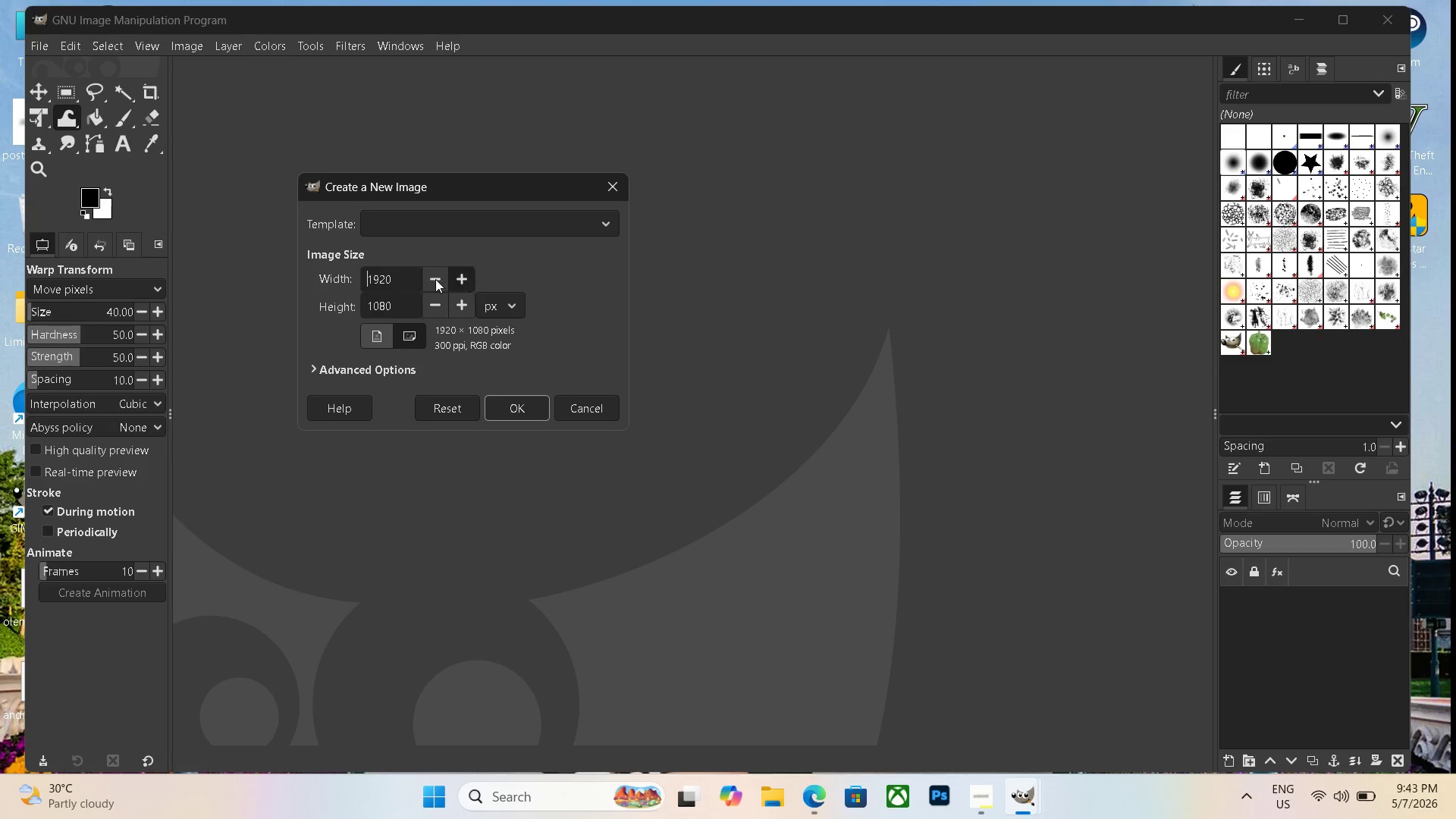 
left_click_drag(start_coordinate=[407, 279], to_coordinate=[325, 278])
 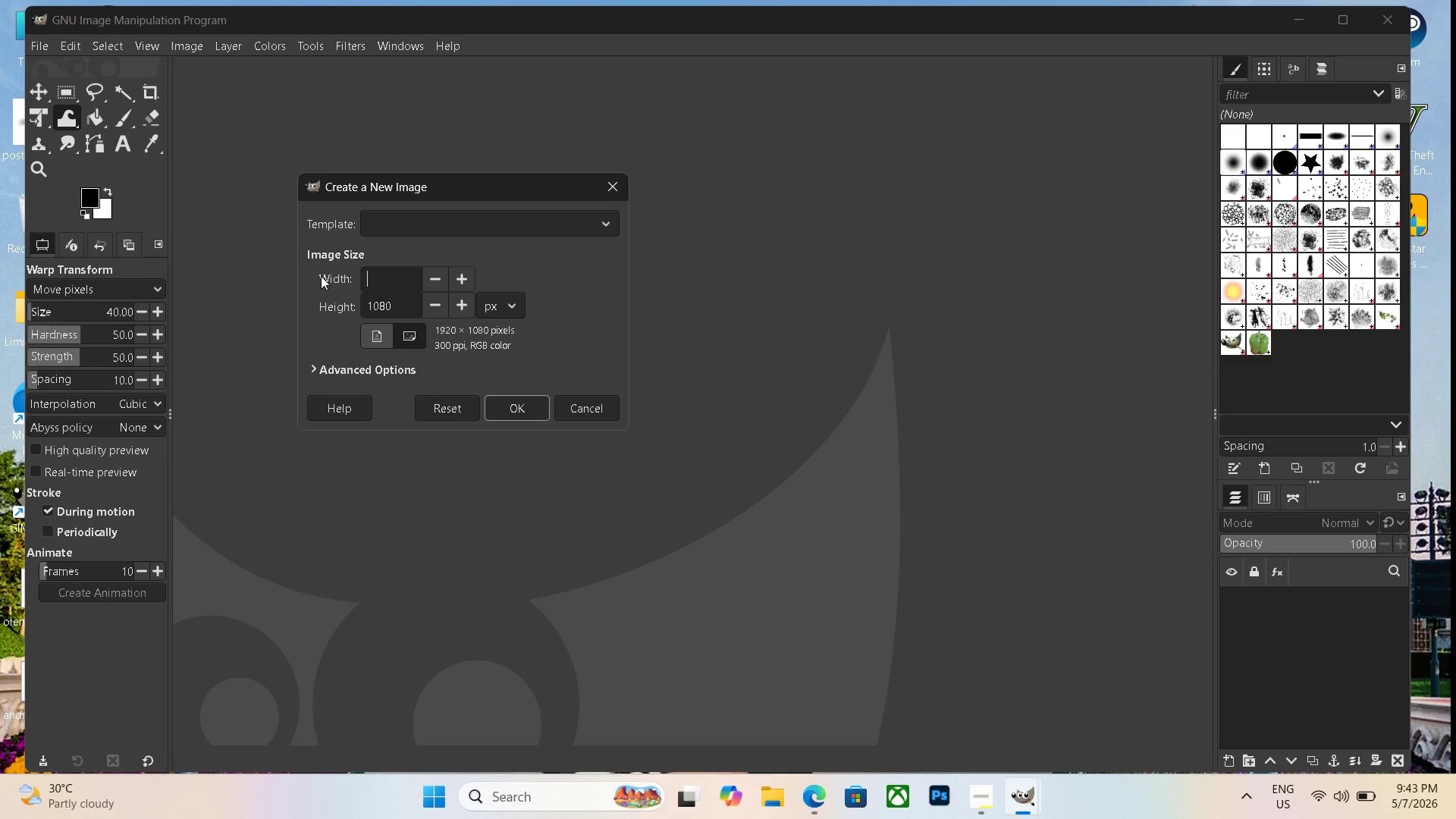 
key(Backspace)
 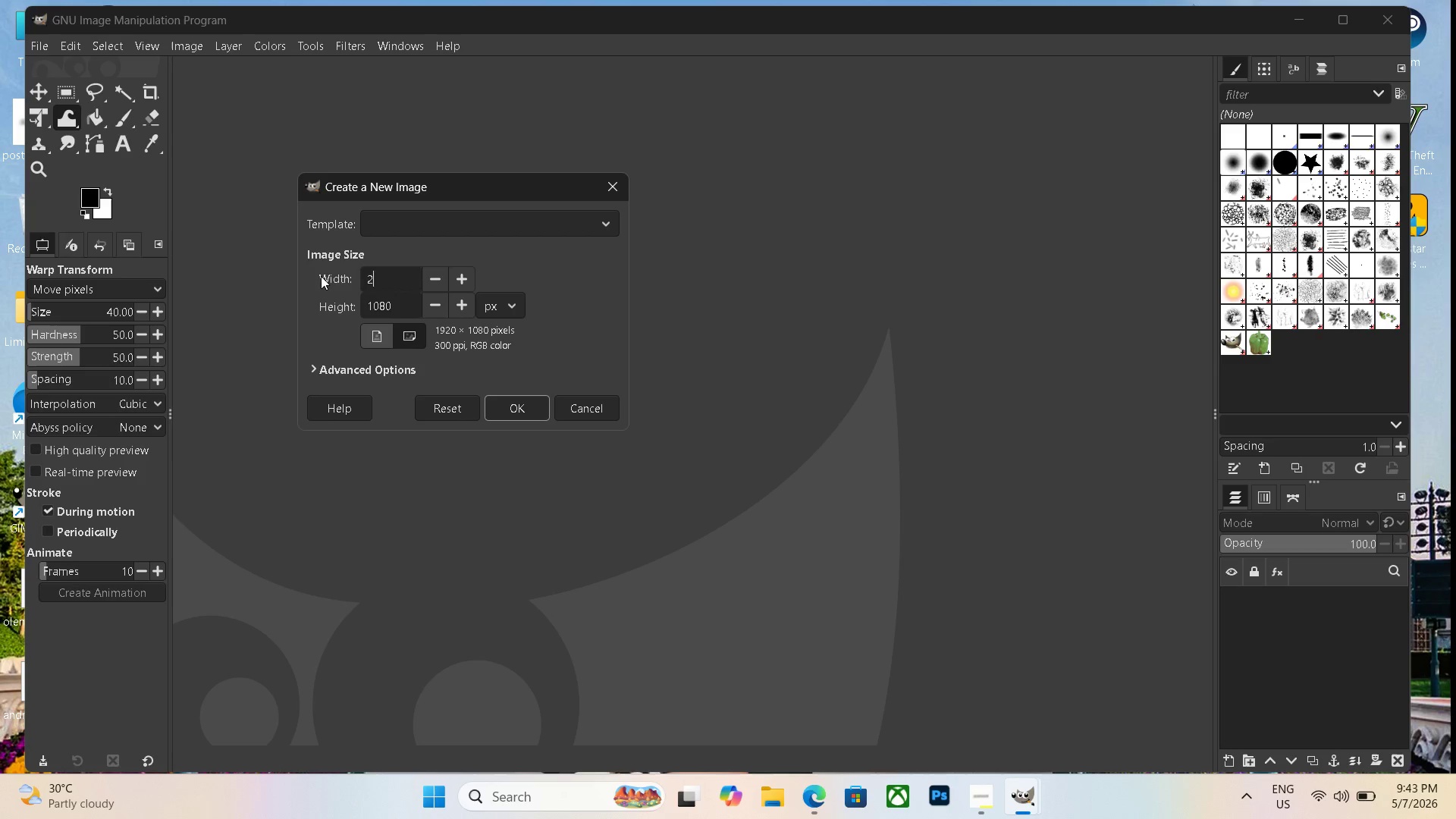 
key(Numpad2)
 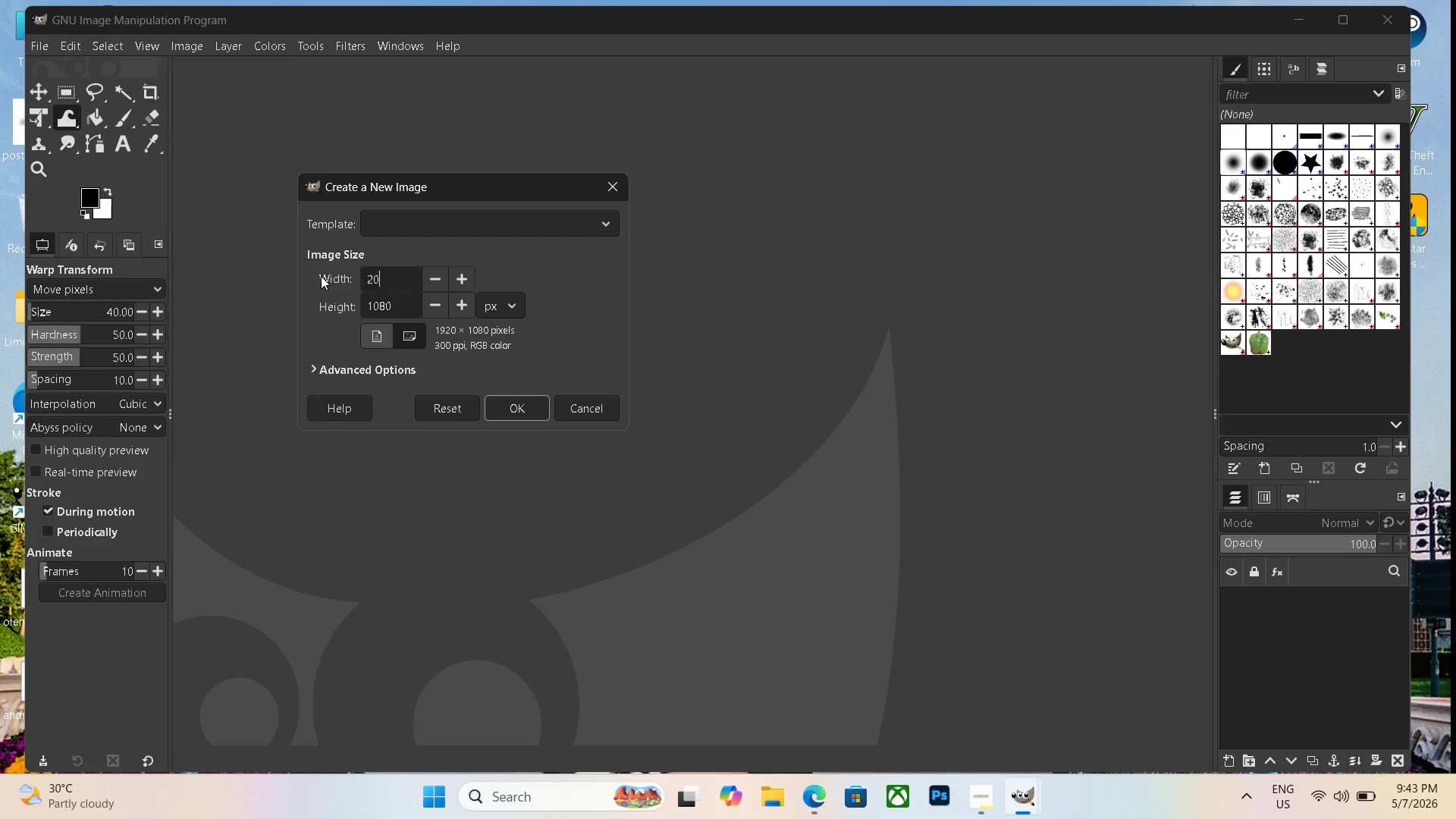 
key(Numpad0)
 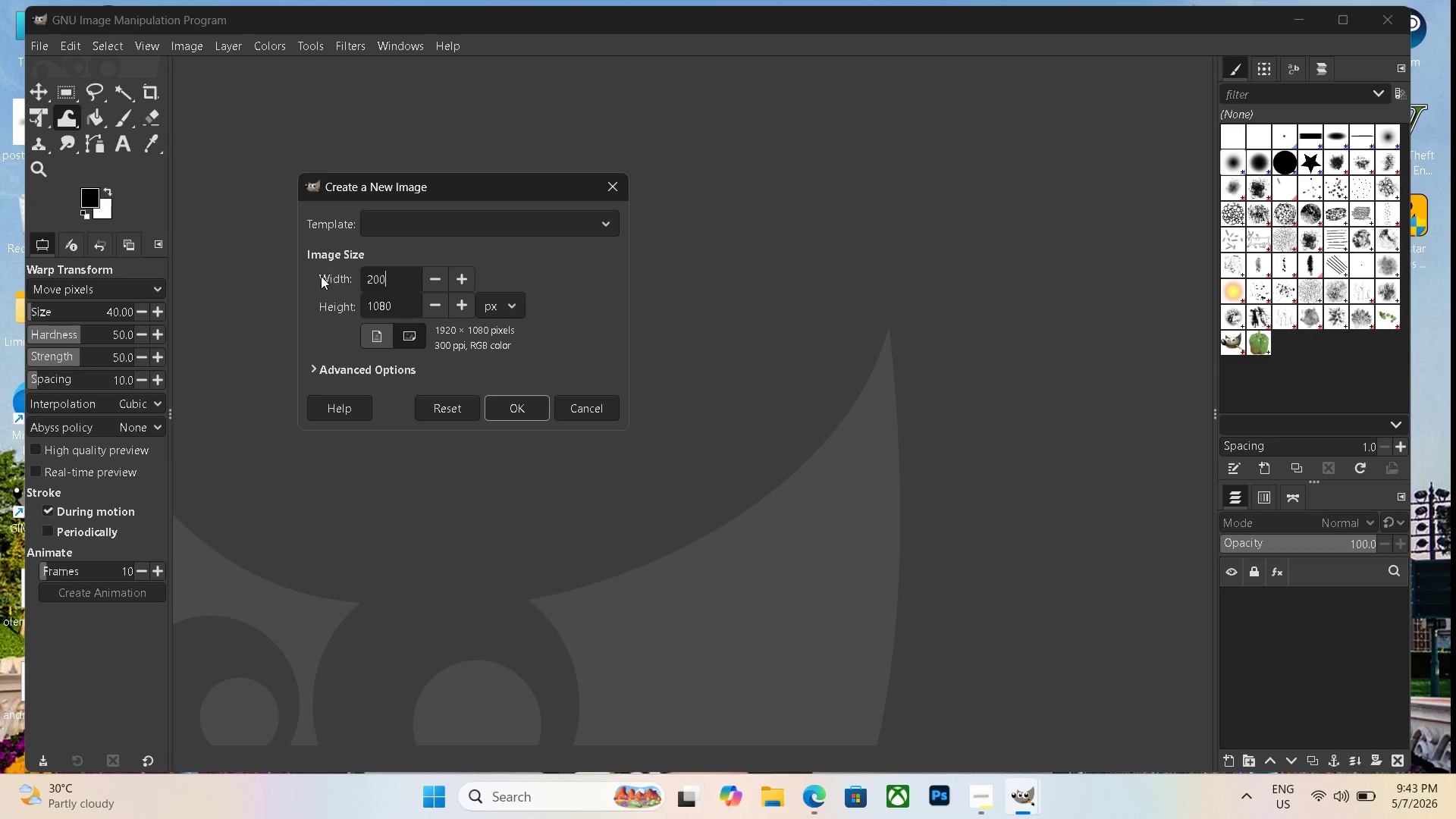 
key(Numpad0)
 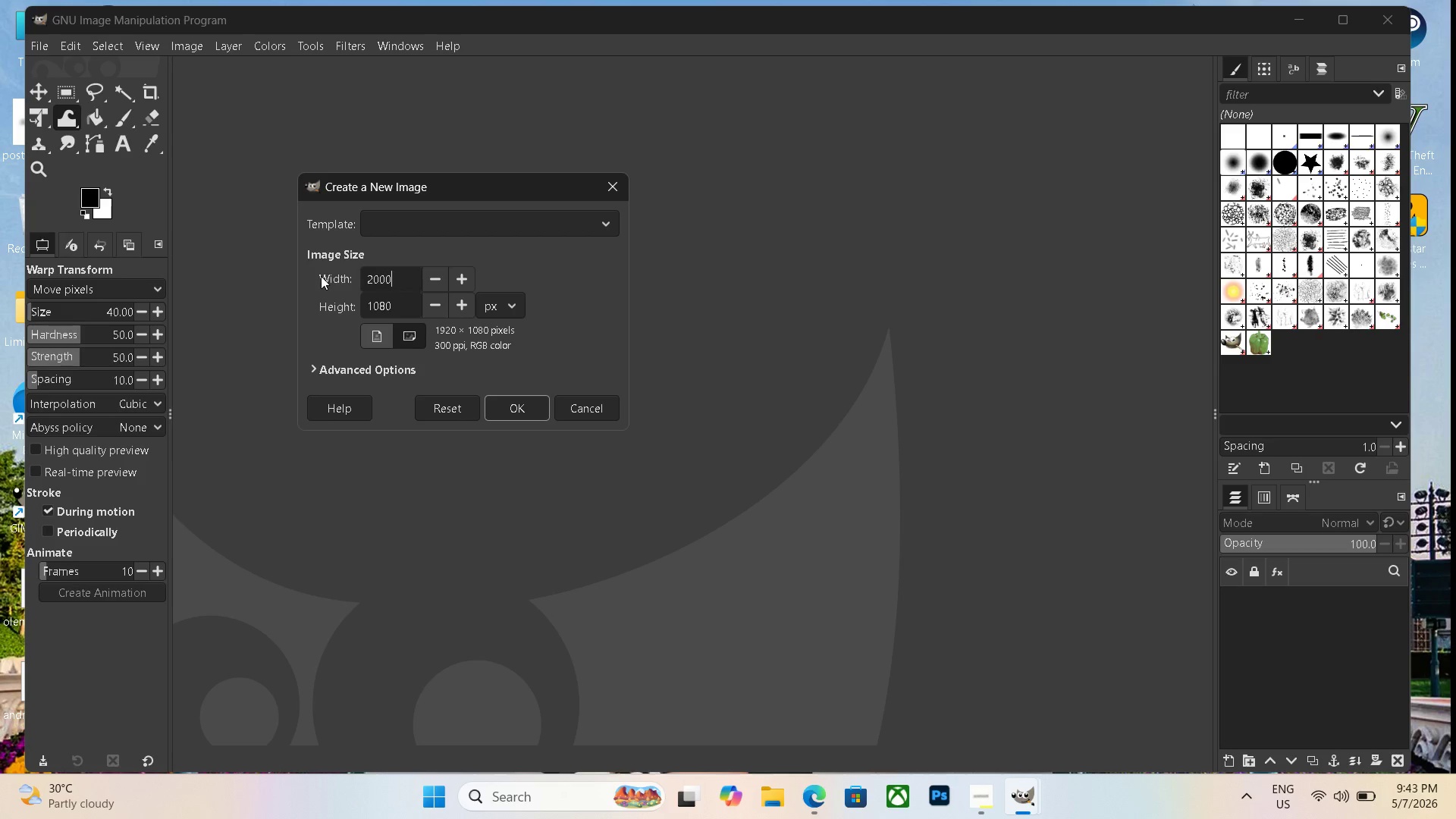 
key(Numpad0)
 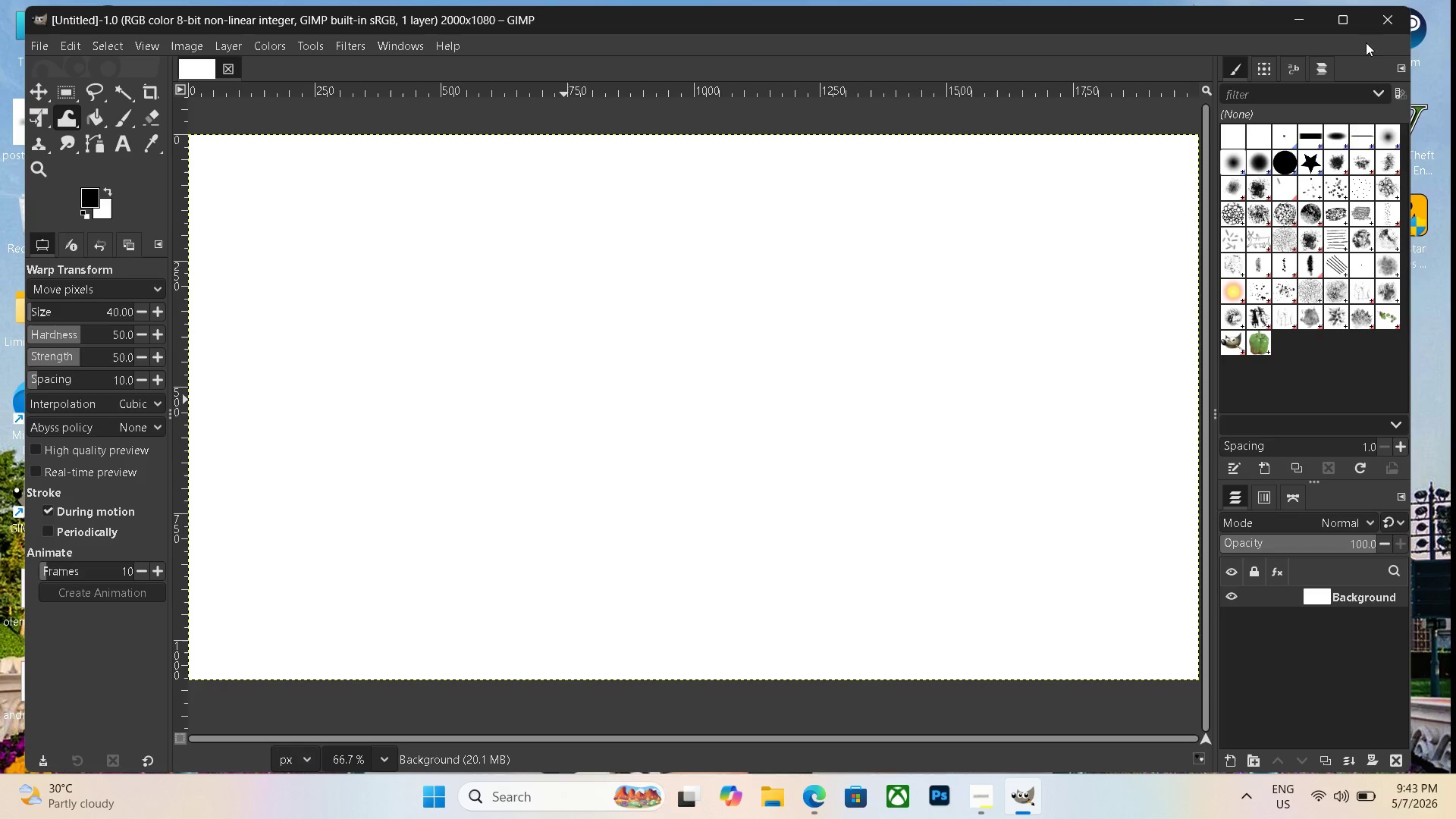 
left_click([1347, 18])
 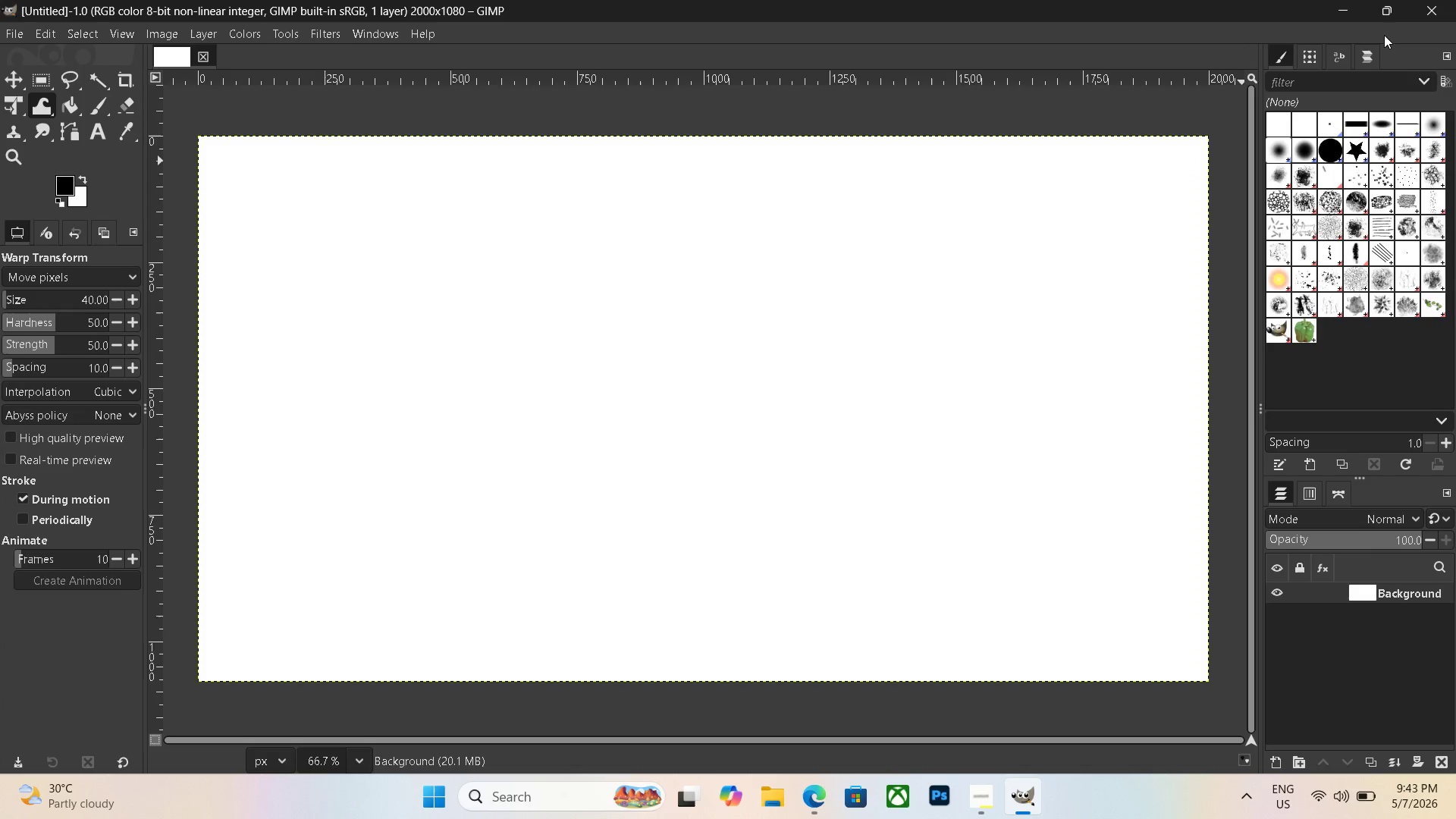 
left_click([1385, 15])
 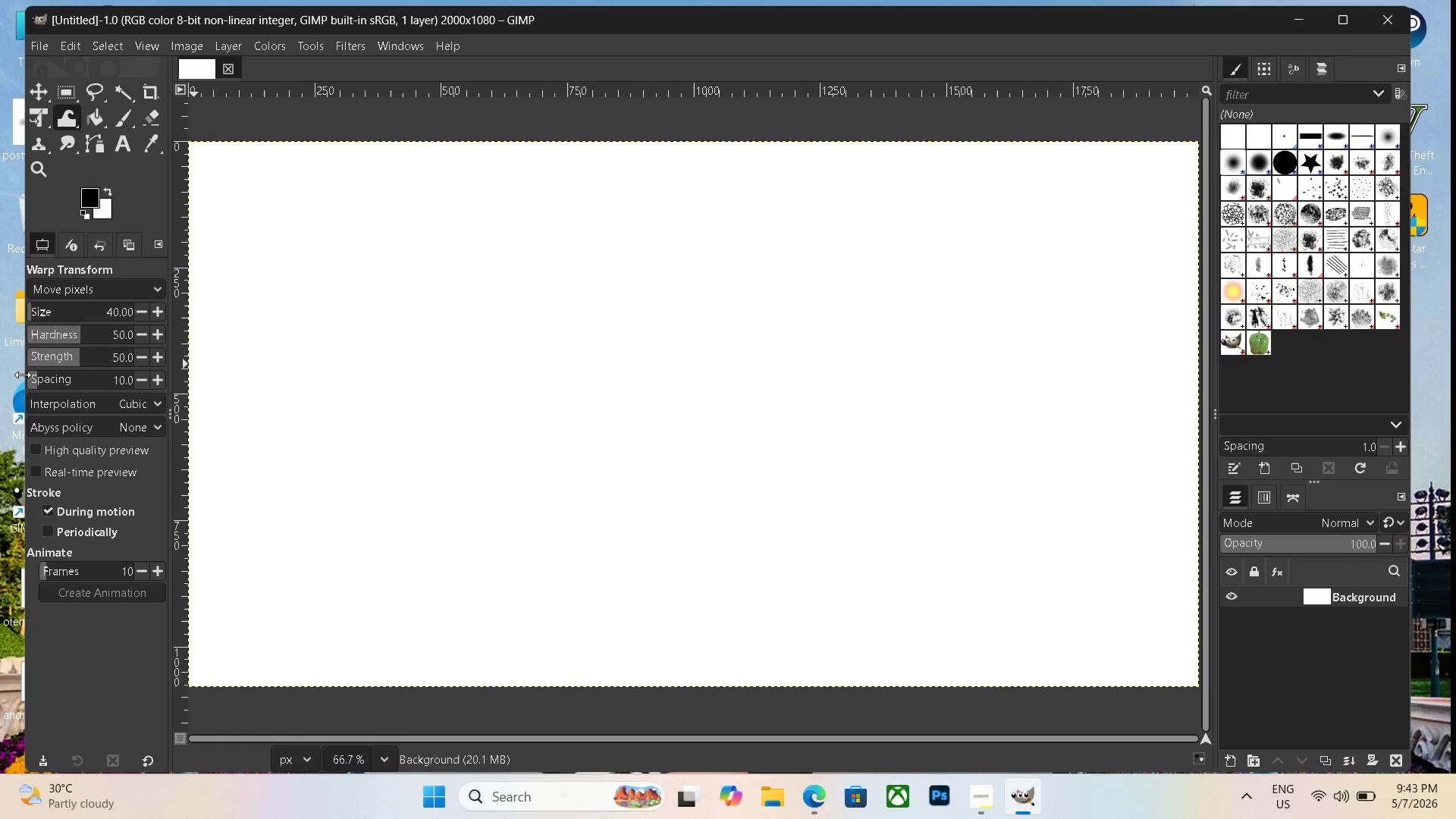 
left_click_drag(start_coordinate=[23, 375], to_coordinate=[573, 364])
 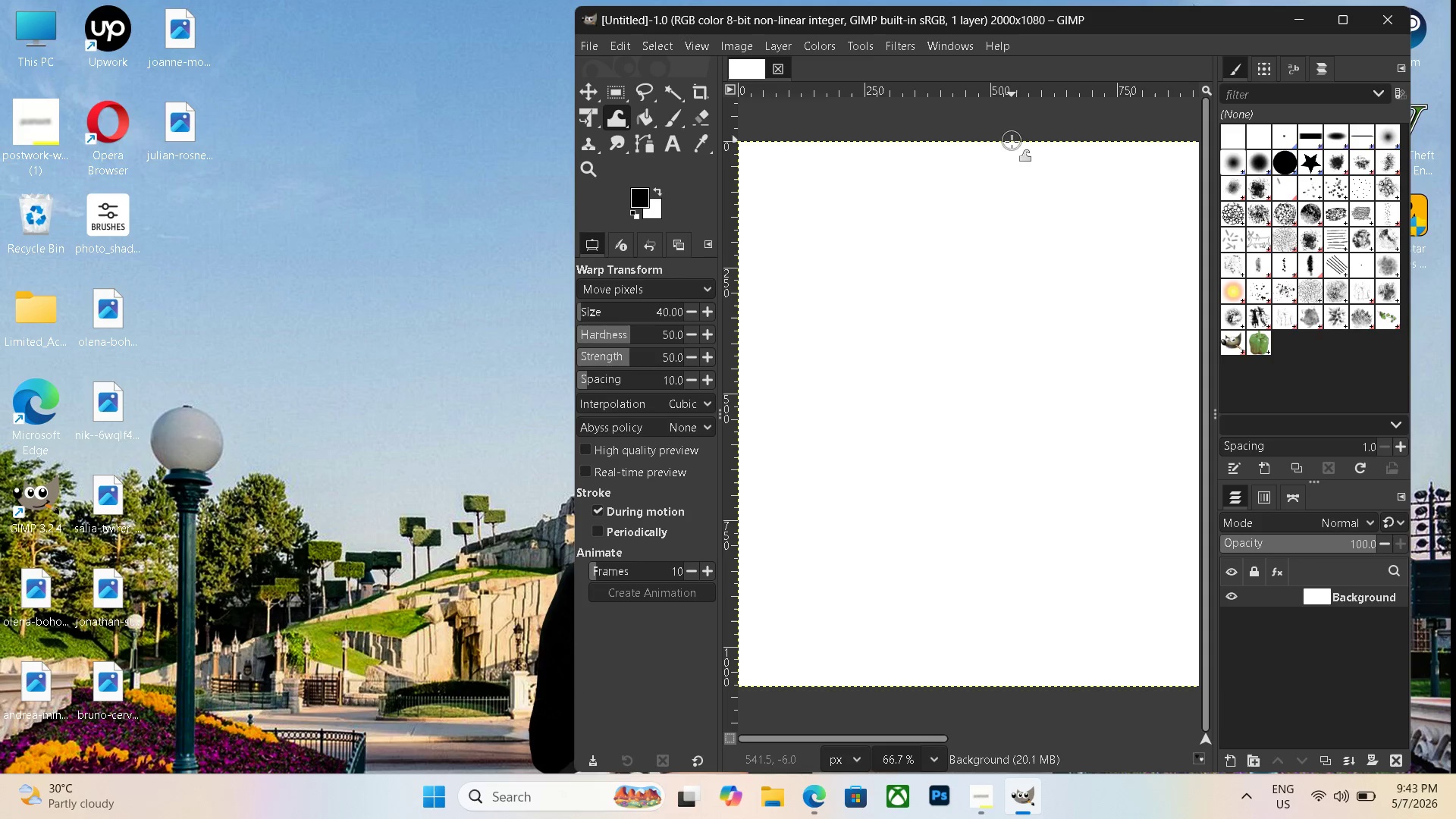 
hold_key(key=ControlLeft, duration=0.88)
scroll: coordinate [982, 257], scroll_direction: down, amount: 6.0
 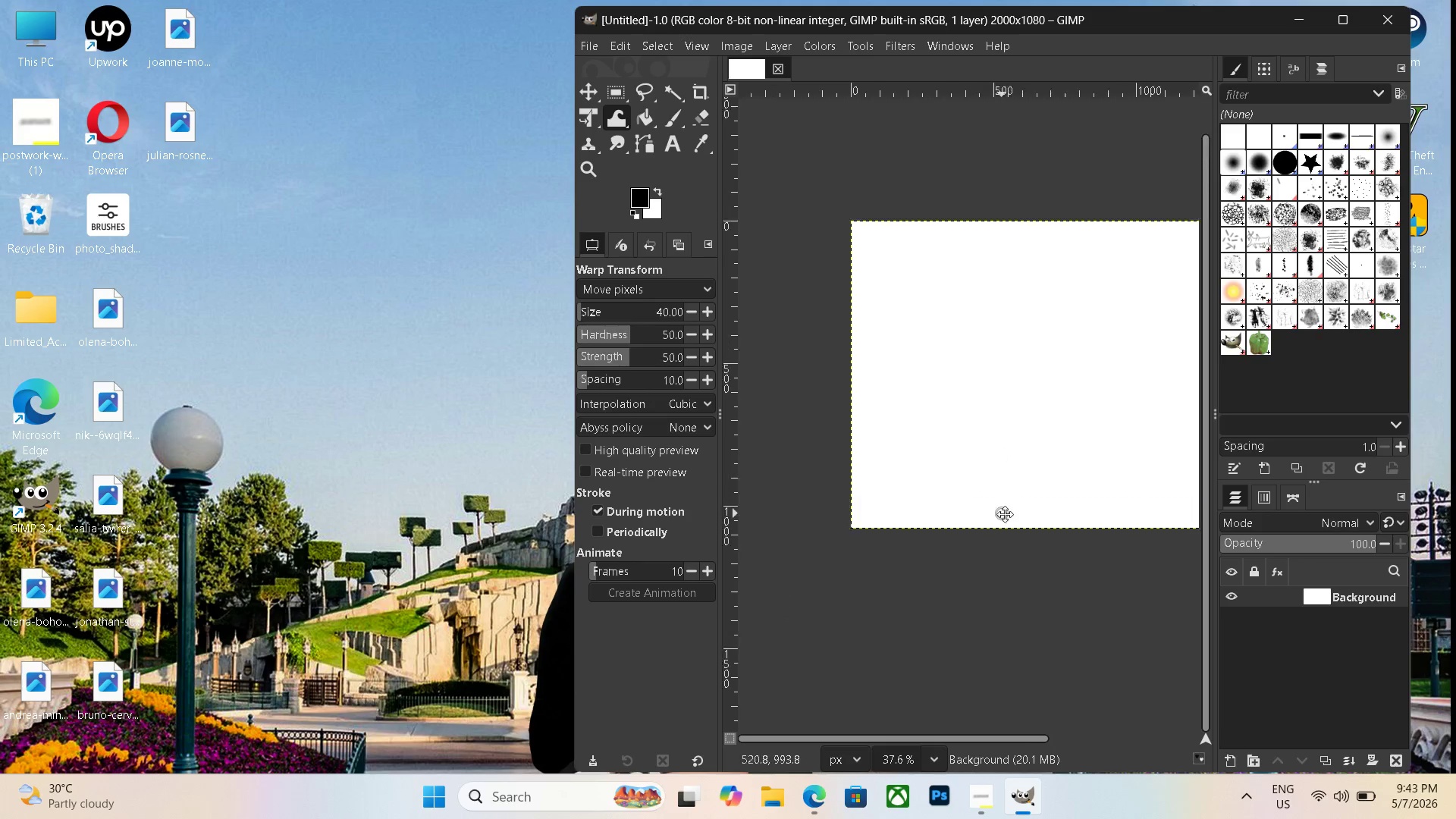 
hold_key(key=Space, duration=1.19)
 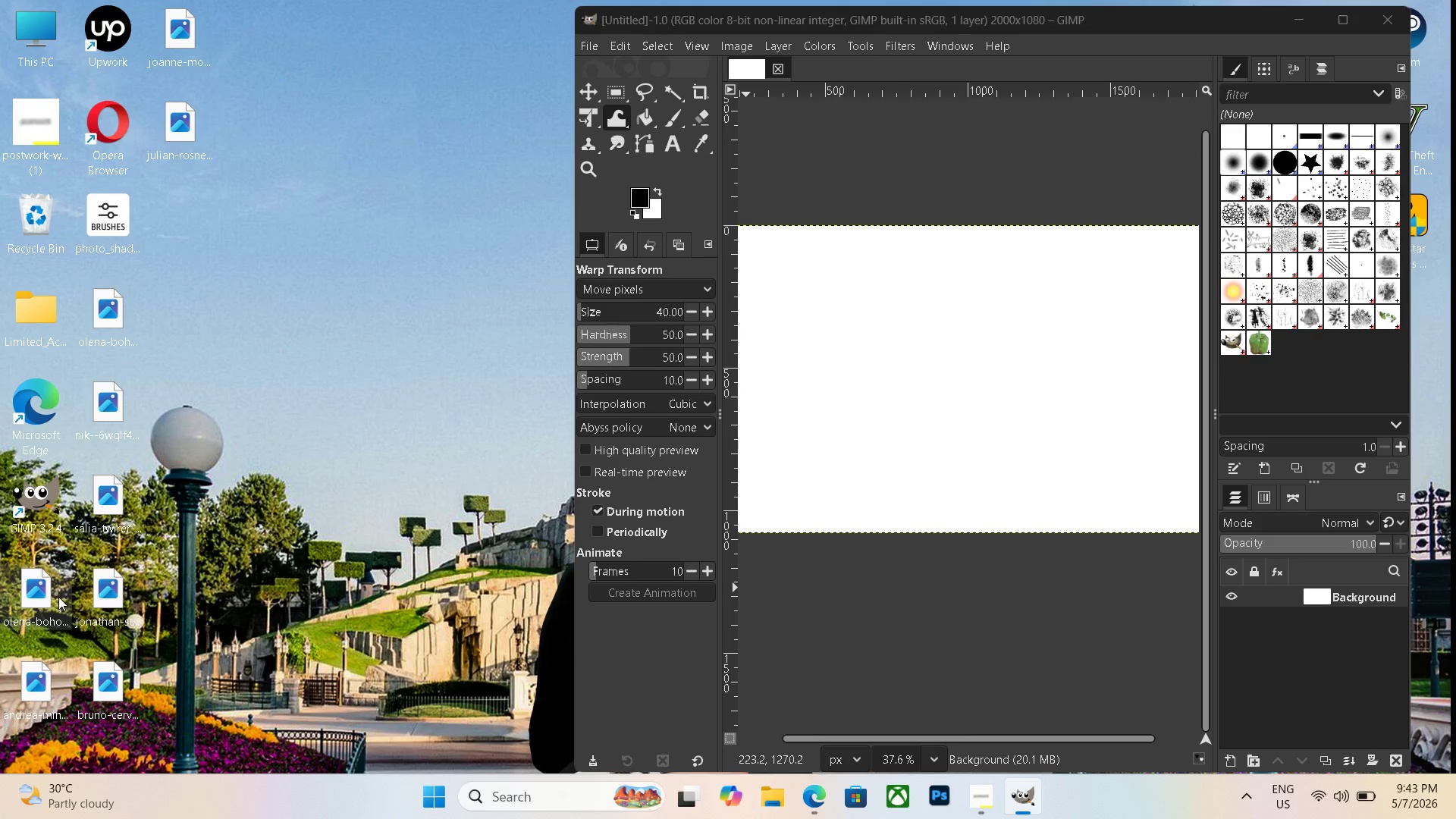 
left_click_drag(start_coordinate=[56, 598], to_coordinate=[881, 438])
 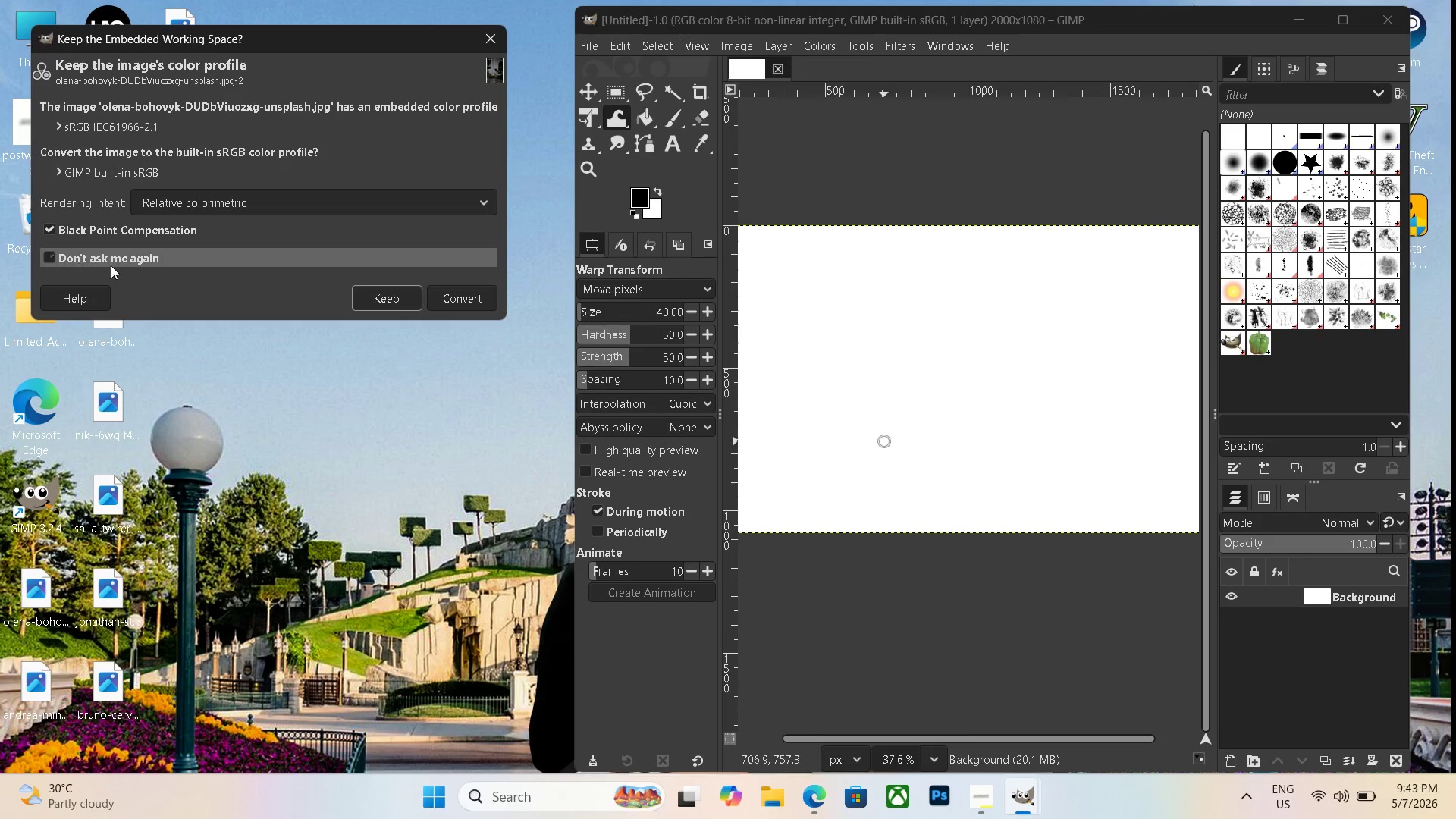 
left_click([382, 297])
 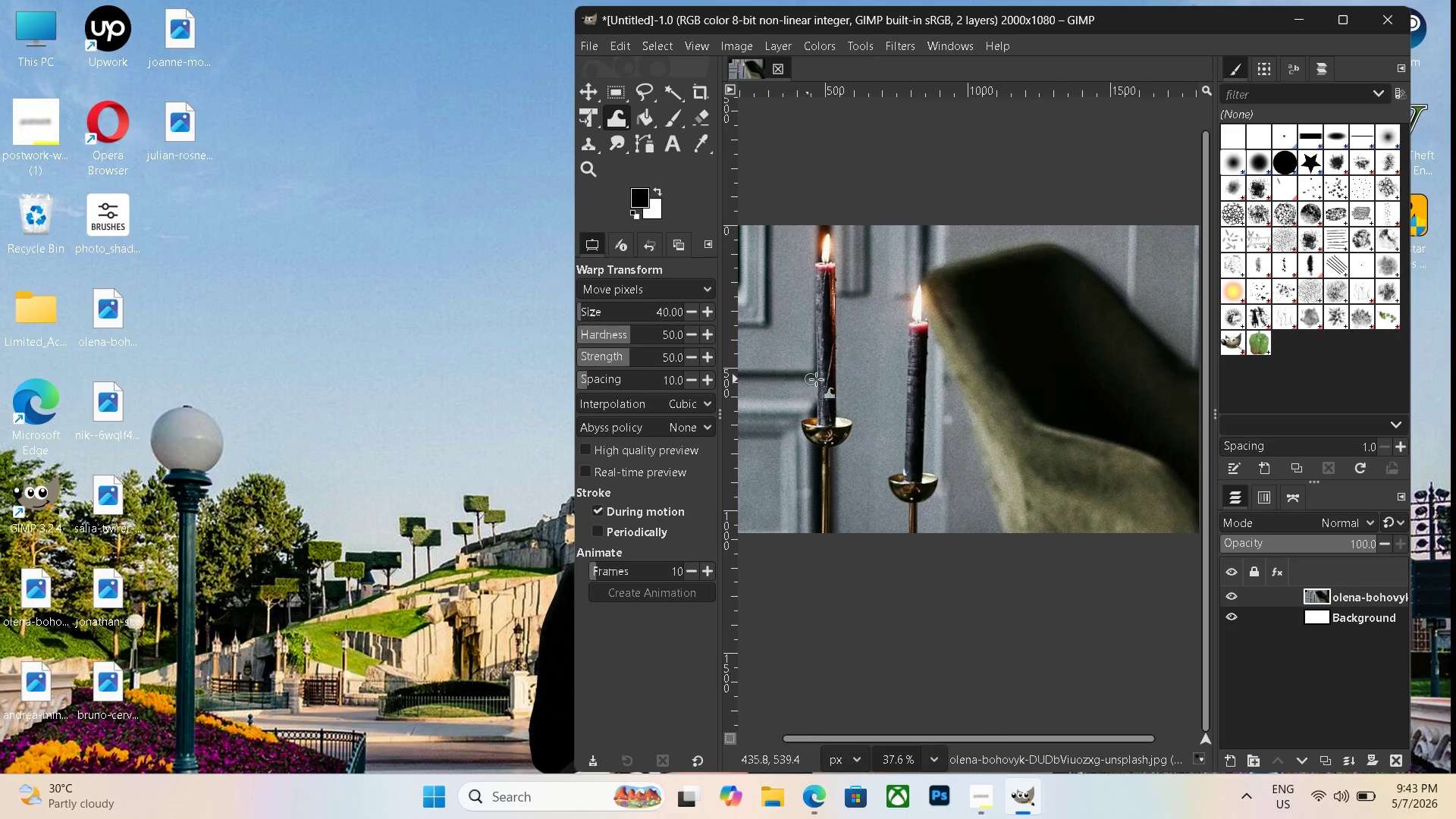 
hold_key(key=ControlLeft, duration=0.91)
scroll: coordinate [852, 381], scroll_direction: down, amount: 7.0
 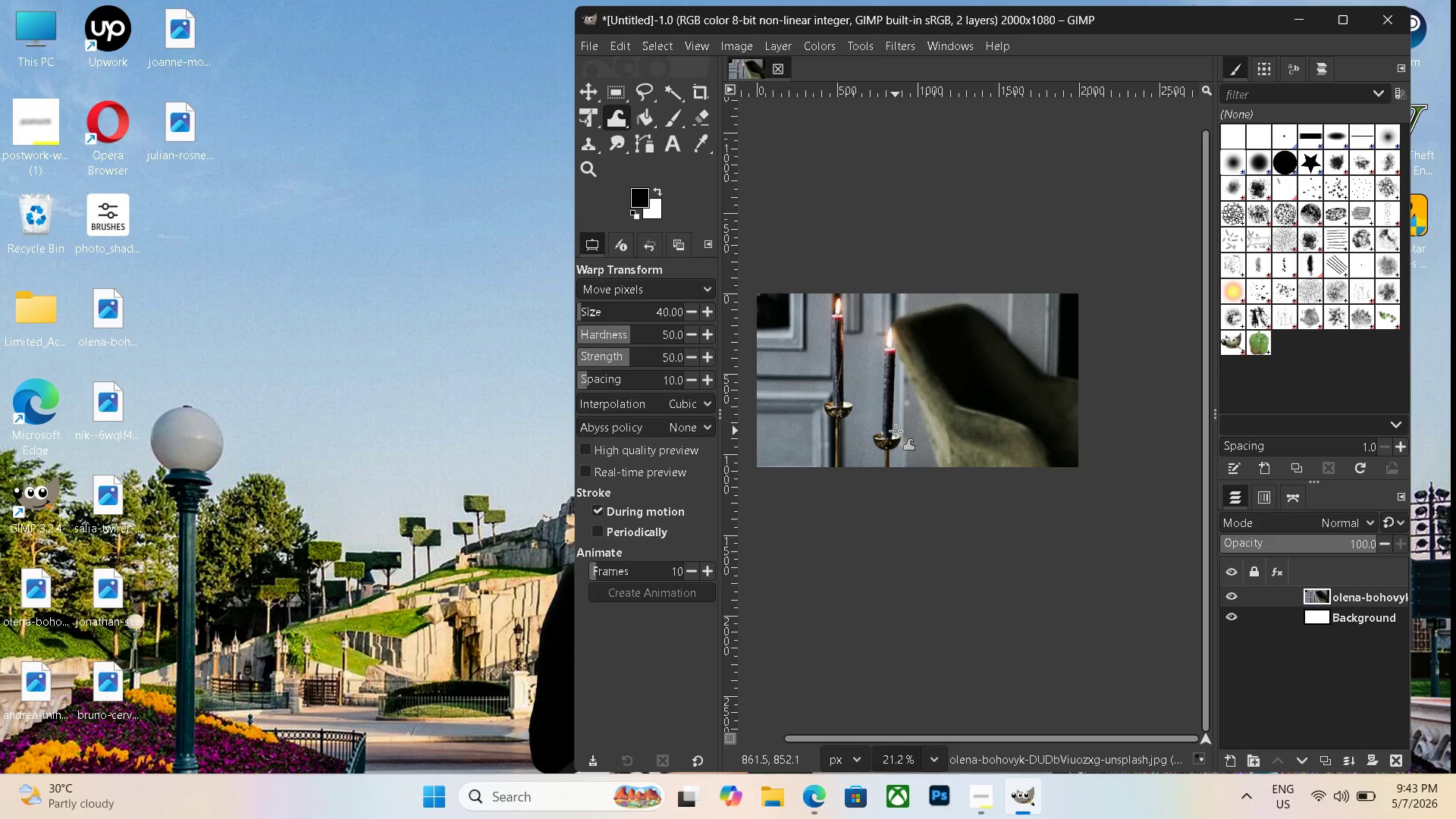 
hold_key(key=Space, duration=0.83)
 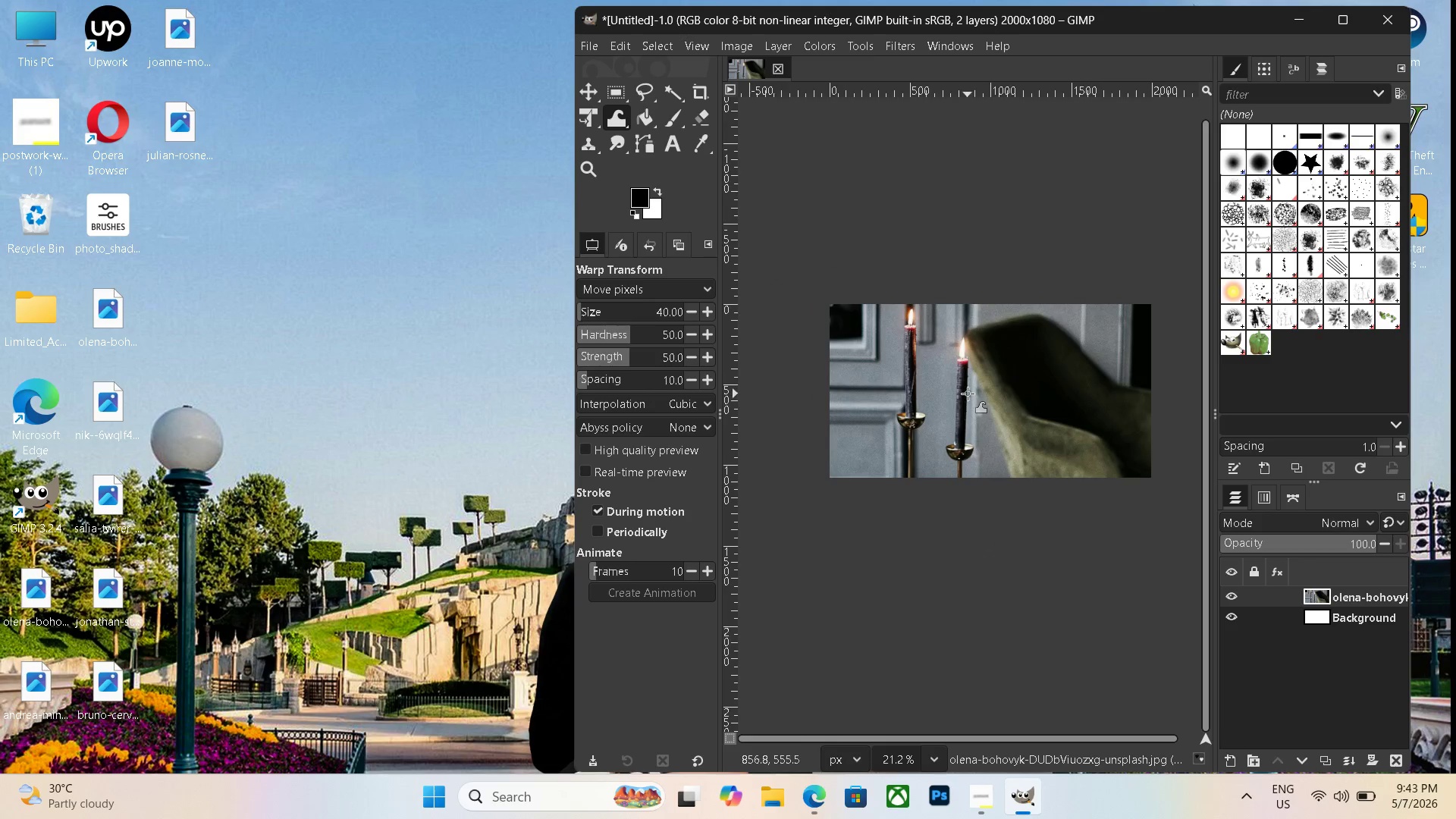 
left_click_drag(start_coordinate=[917, 541], to_coordinate=[990, 551])
 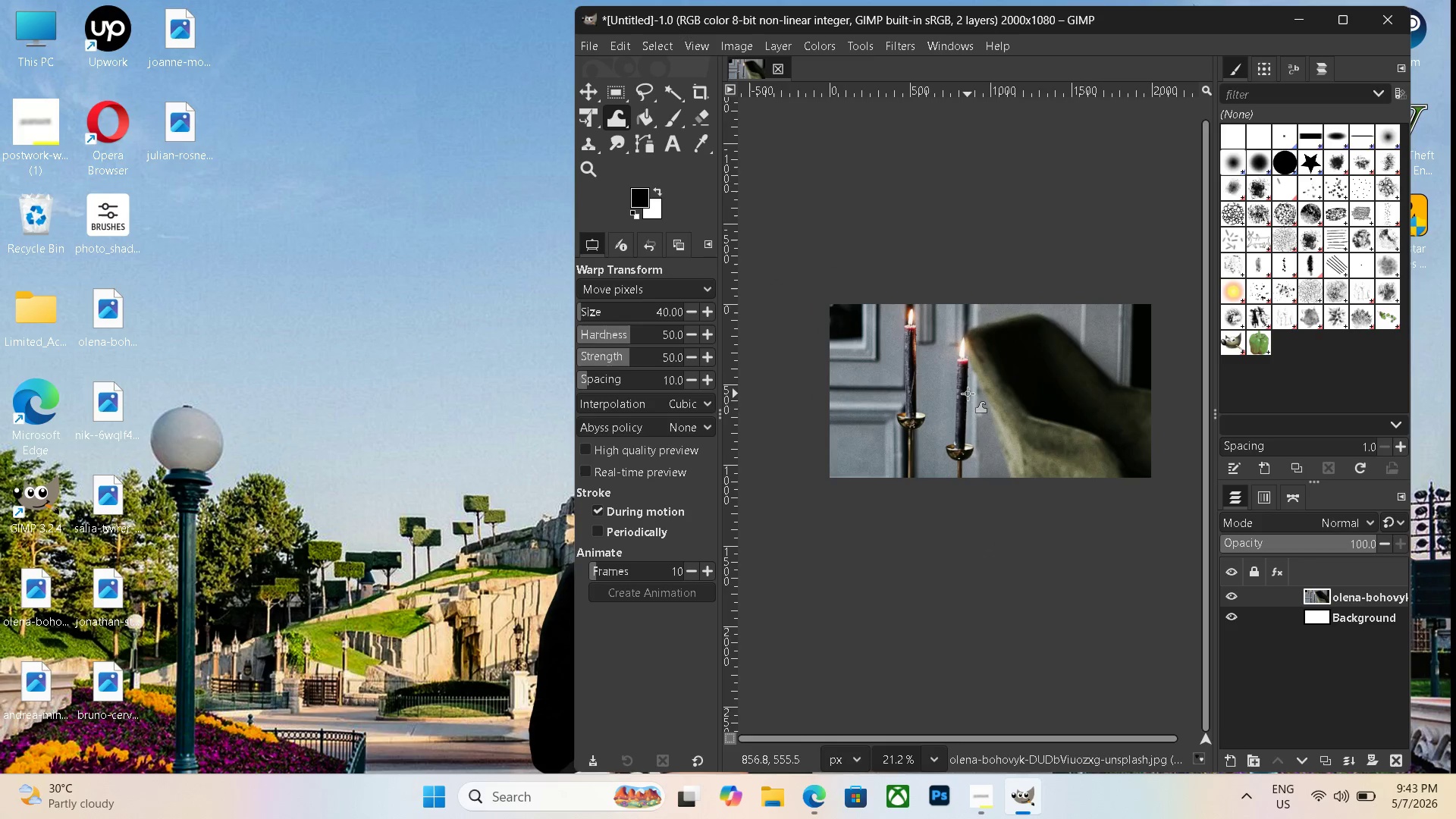 
left_click([968, 394])
 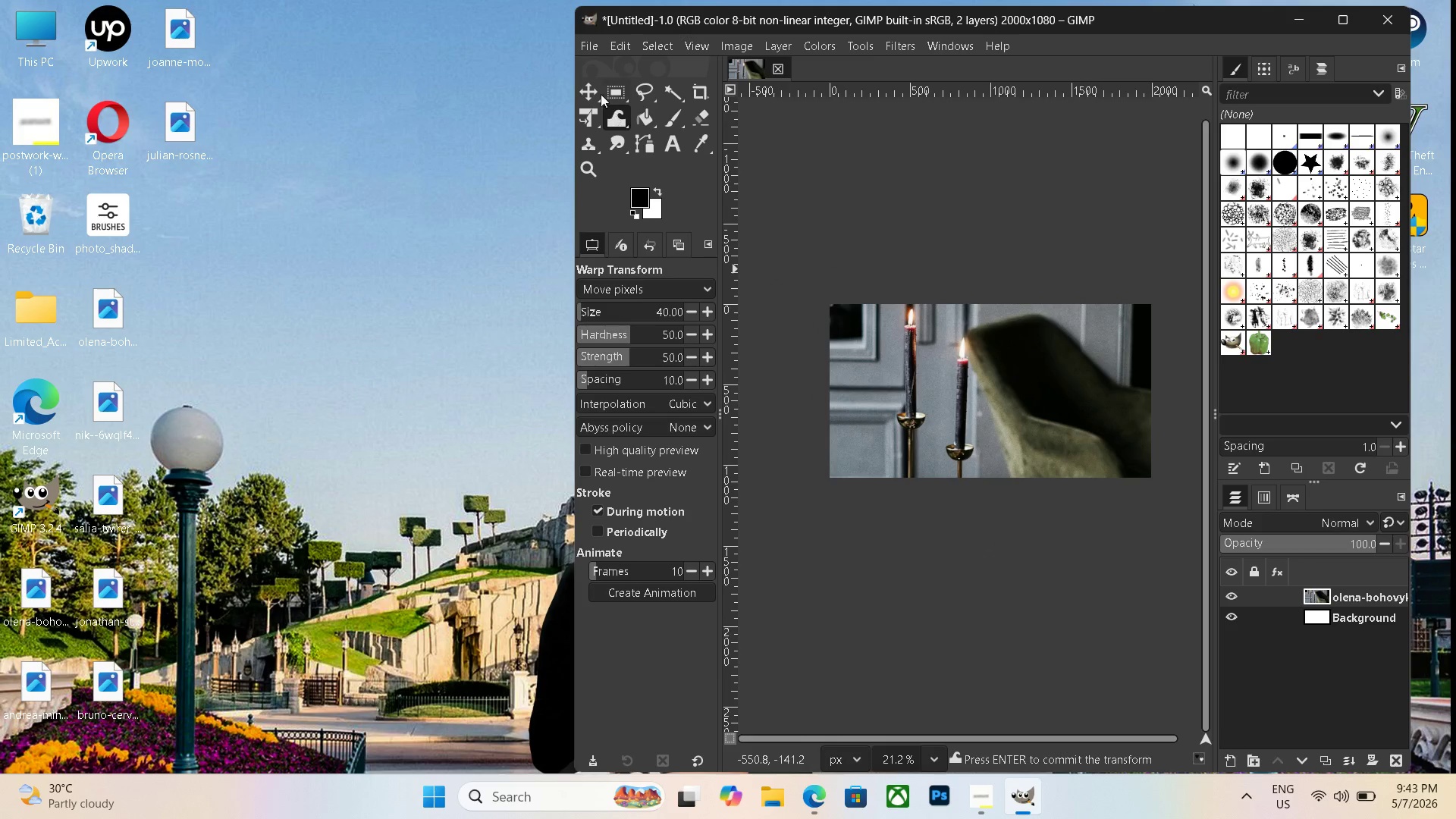 
left_click([587, 86])
 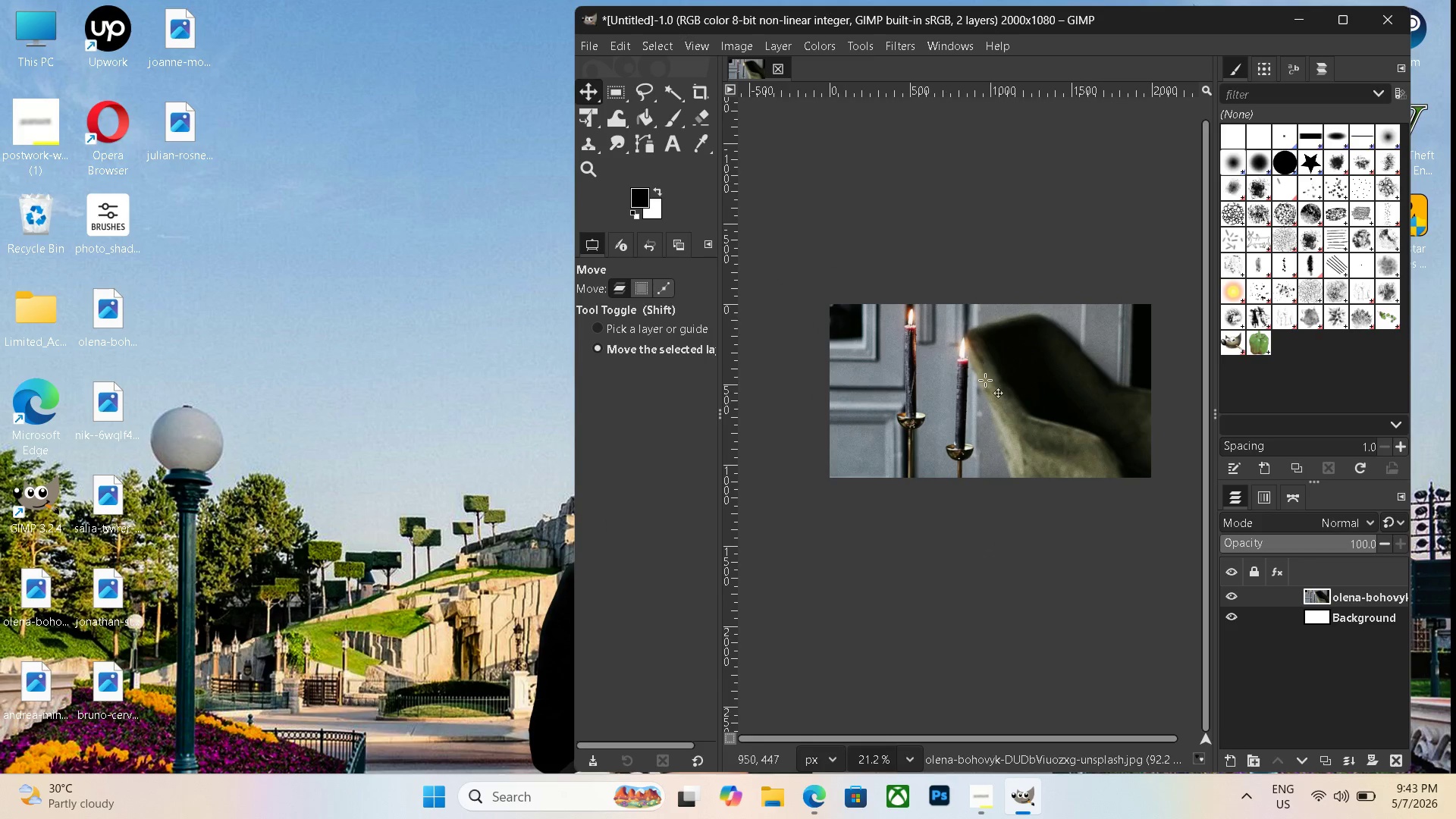 
left_click([985, 380])
 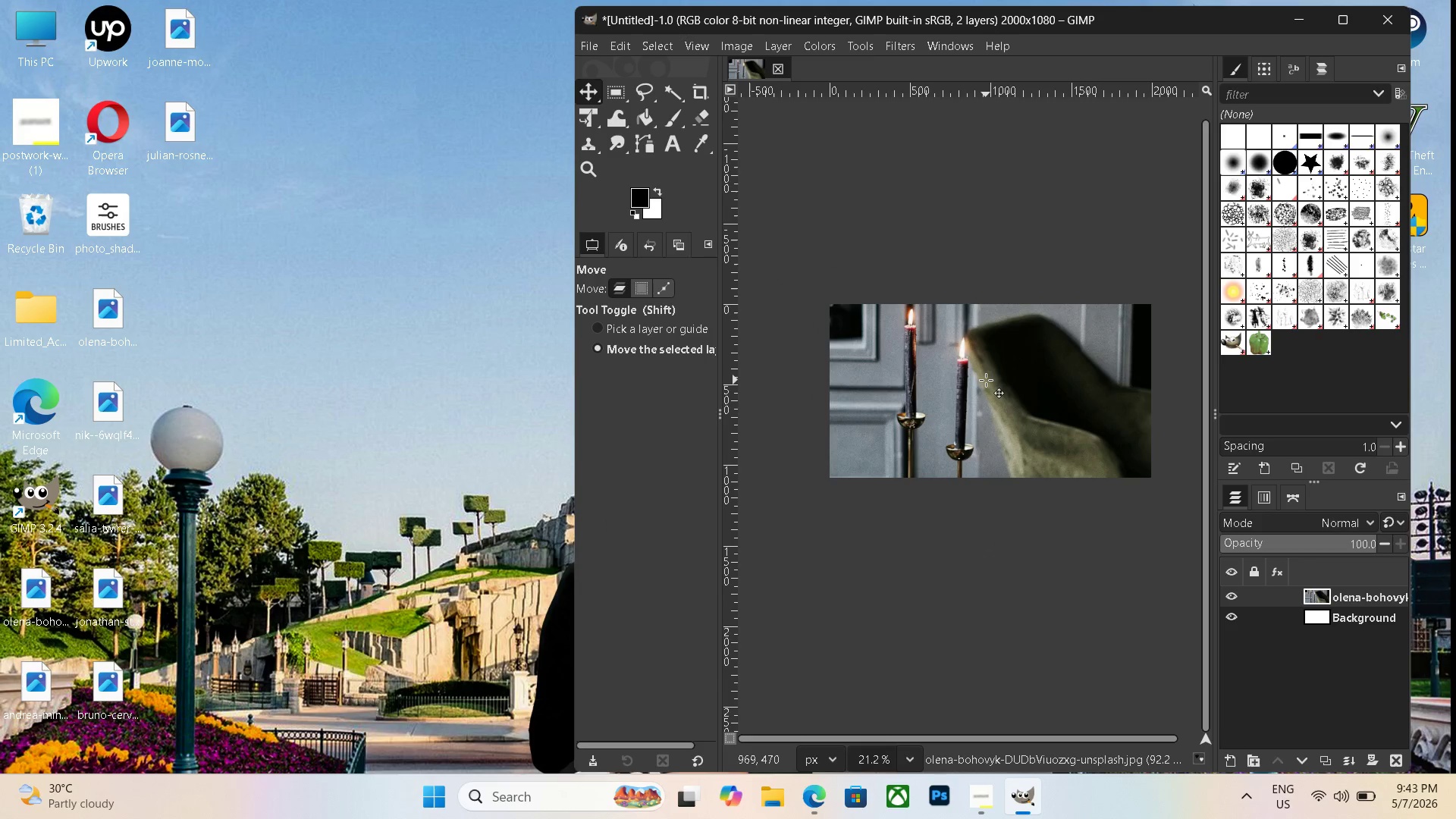 
left_click([986, 380])
 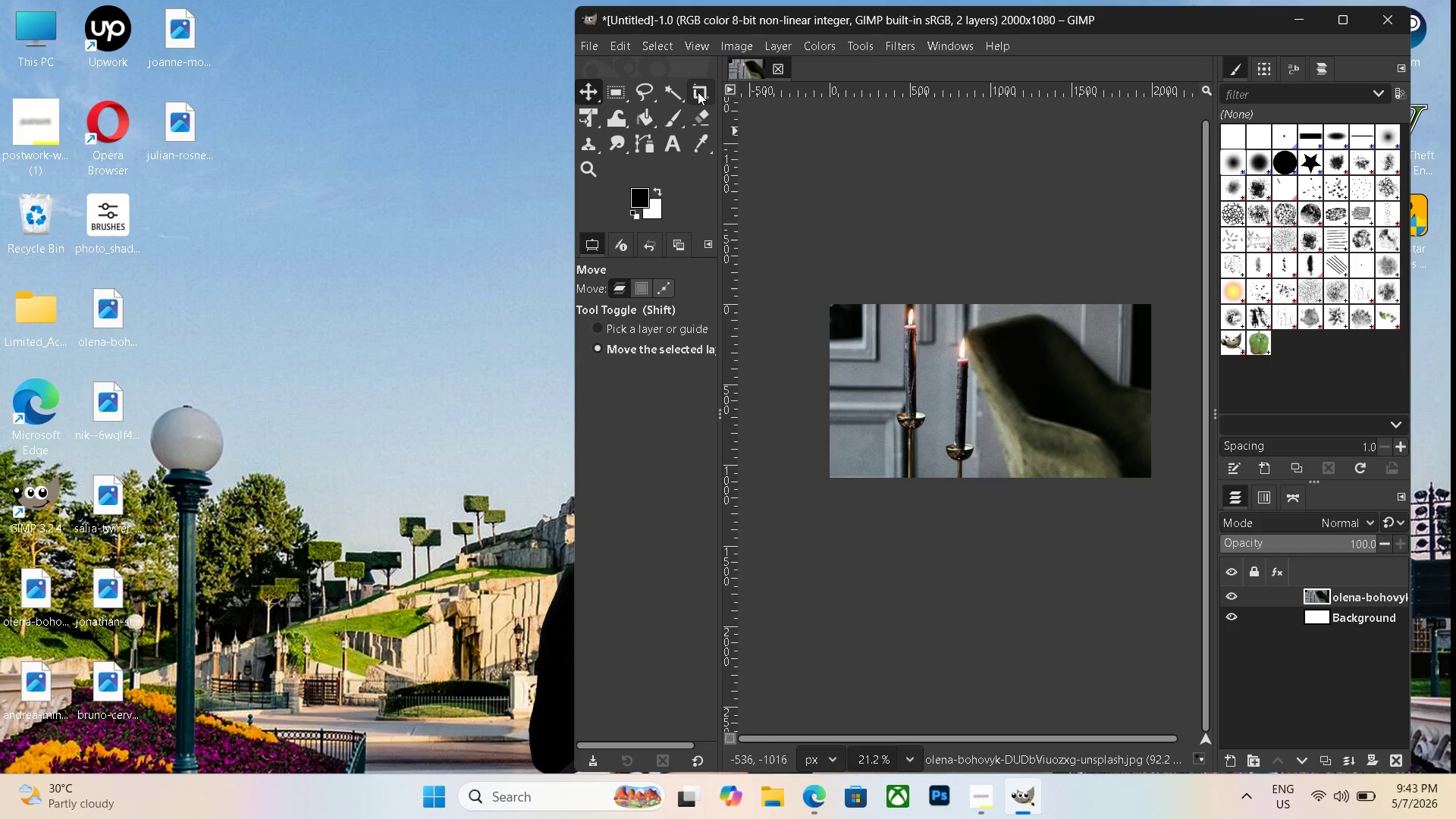 
left_click([1006, 422])
 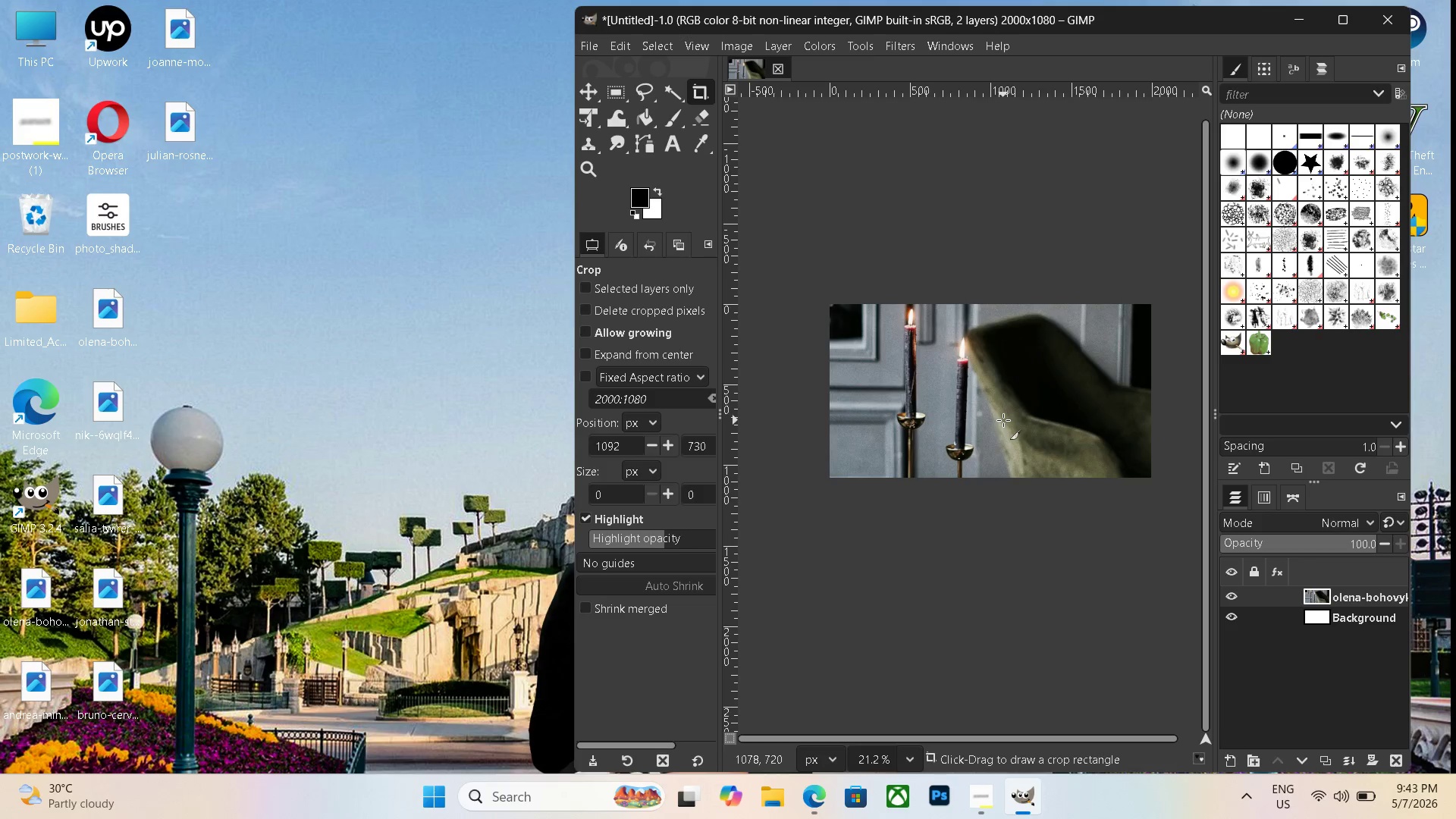 
left_click([1003, 420])
 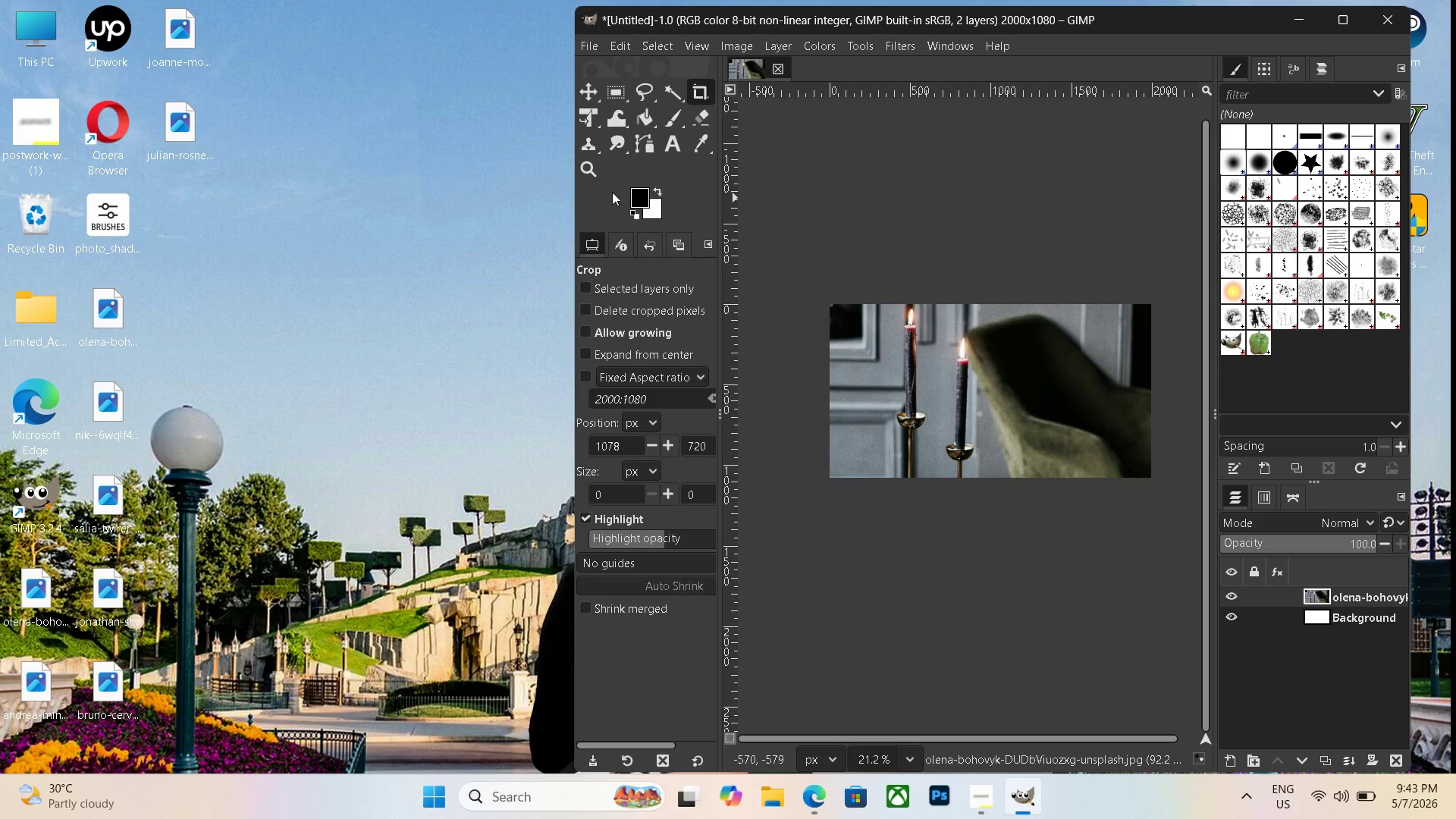 
wait(11.0)
 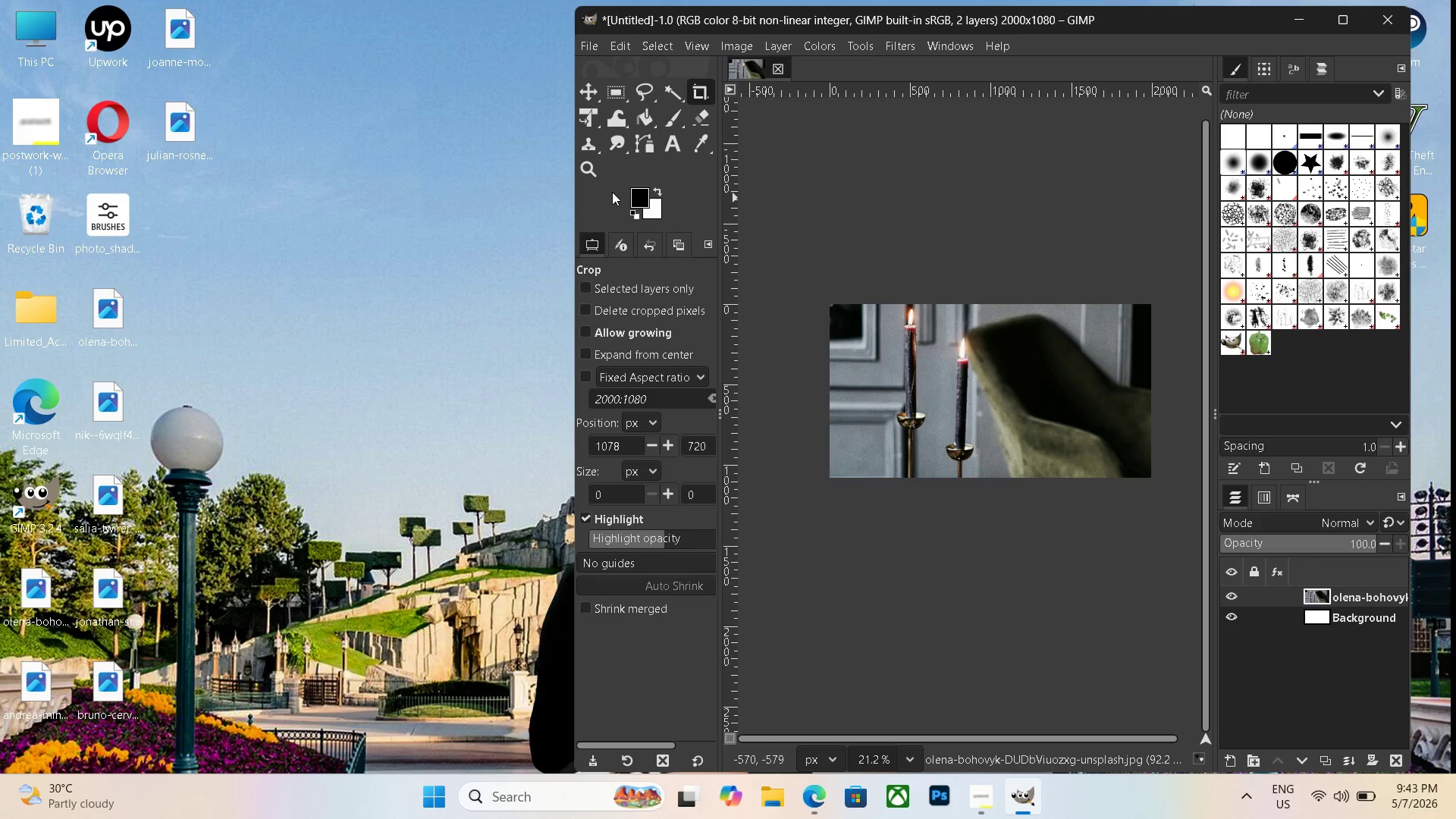 
left_click([618, 43])
 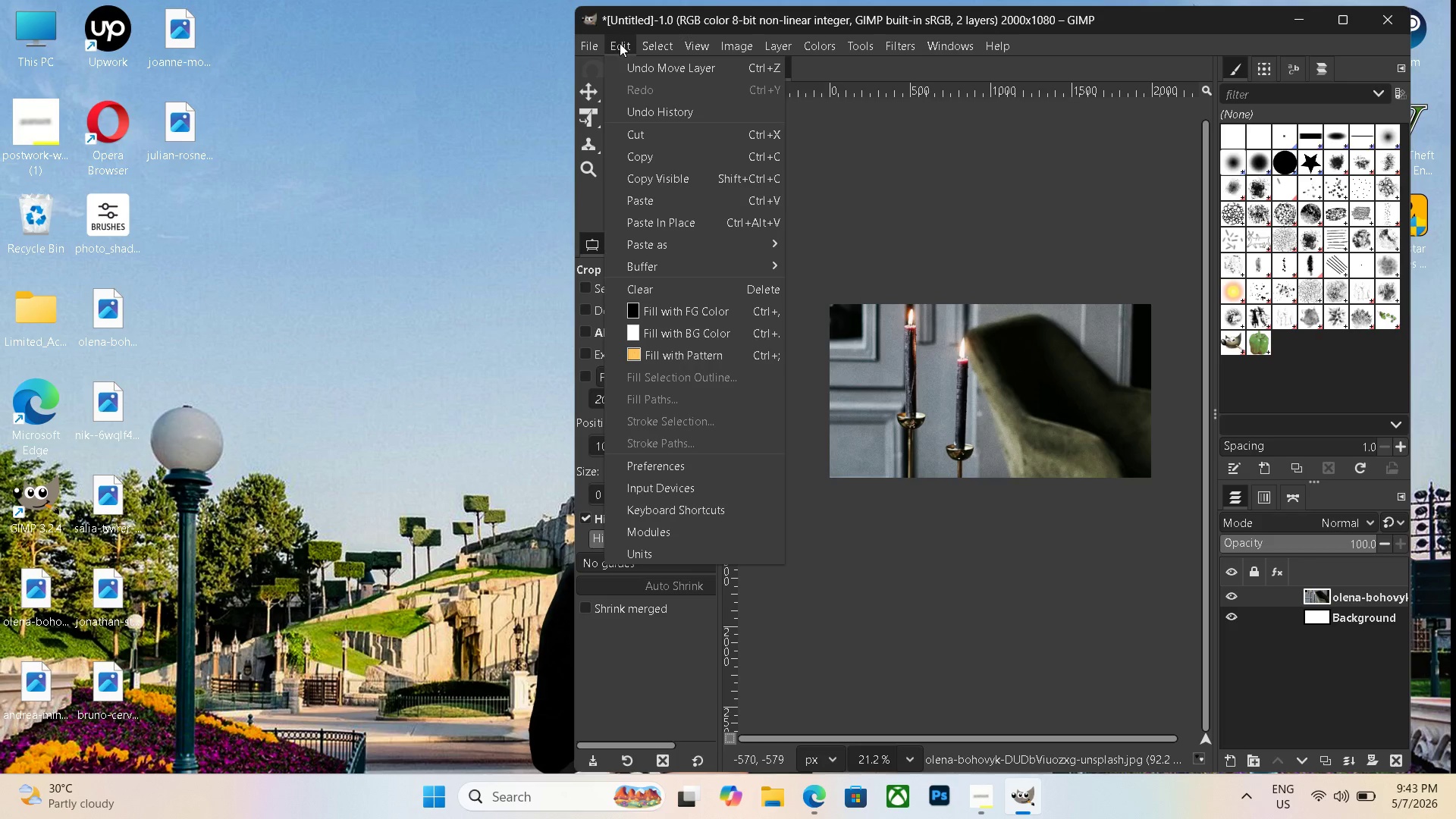 
left_click([647, 45])
 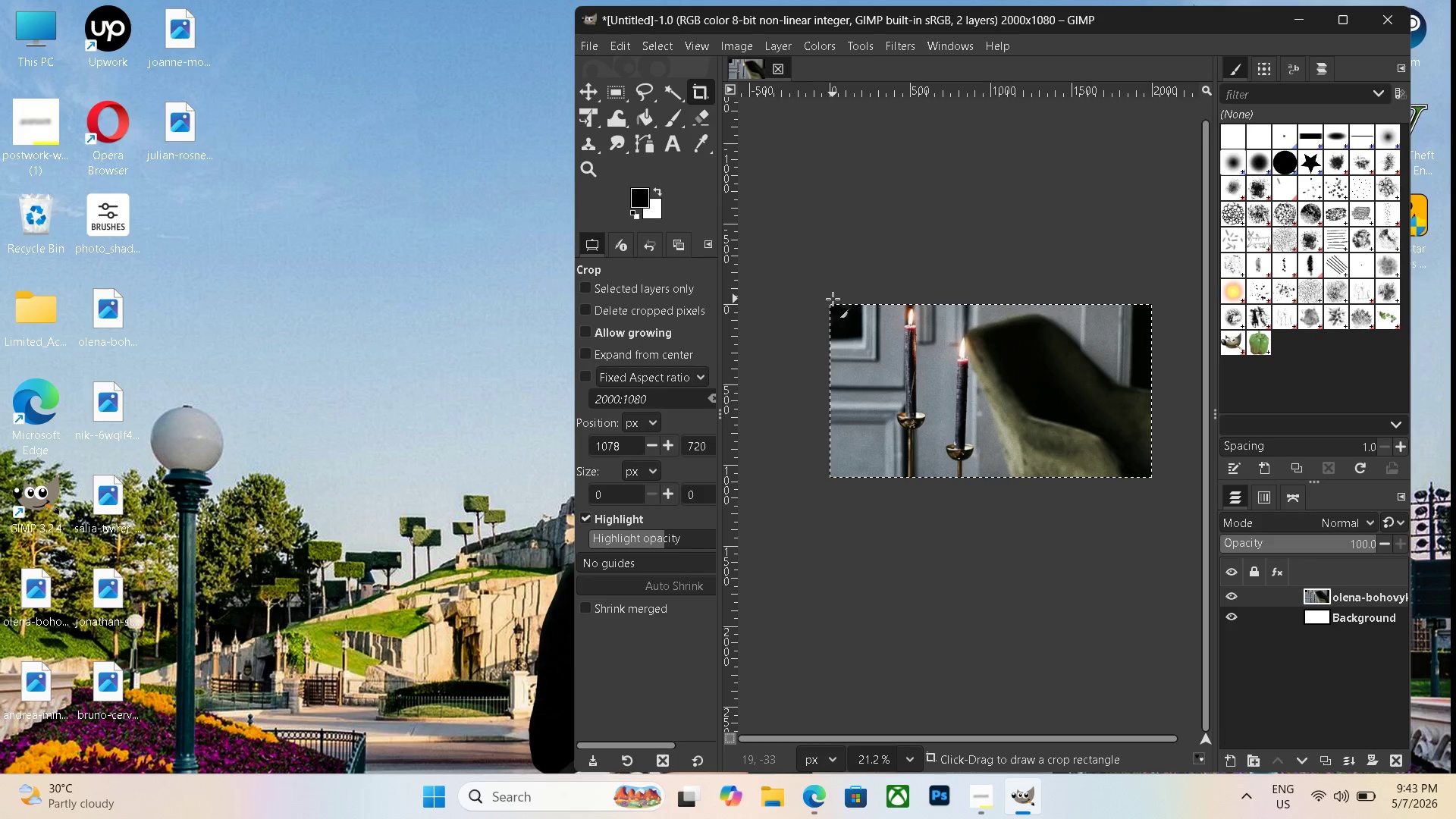 
left_click_drag(start_coordinate=[830, 303], to_coordinate=[778, 246])
 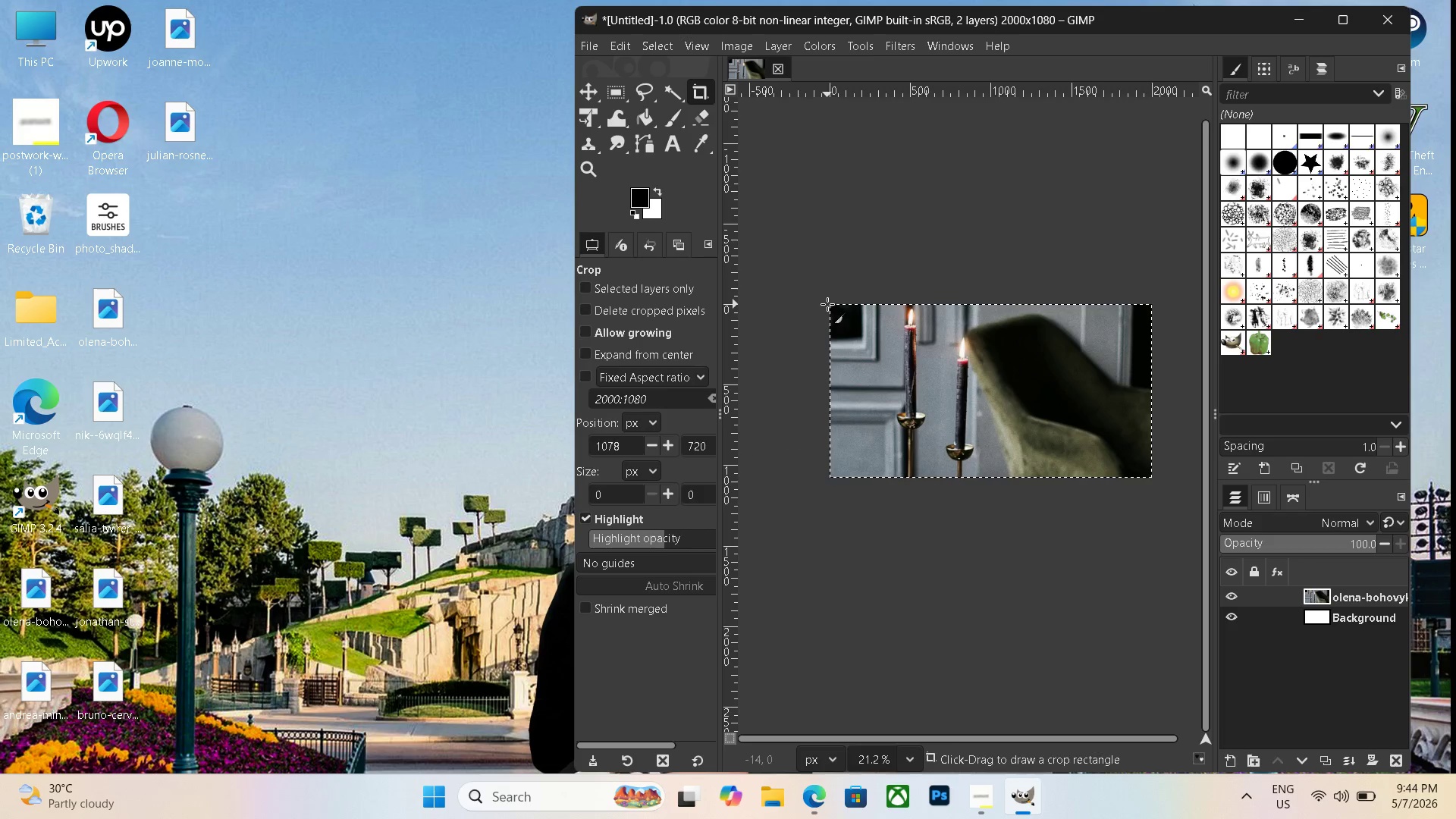 
left_click_drag(start_coordinate=[827, 304], to_coordinate=[1203, 491])
 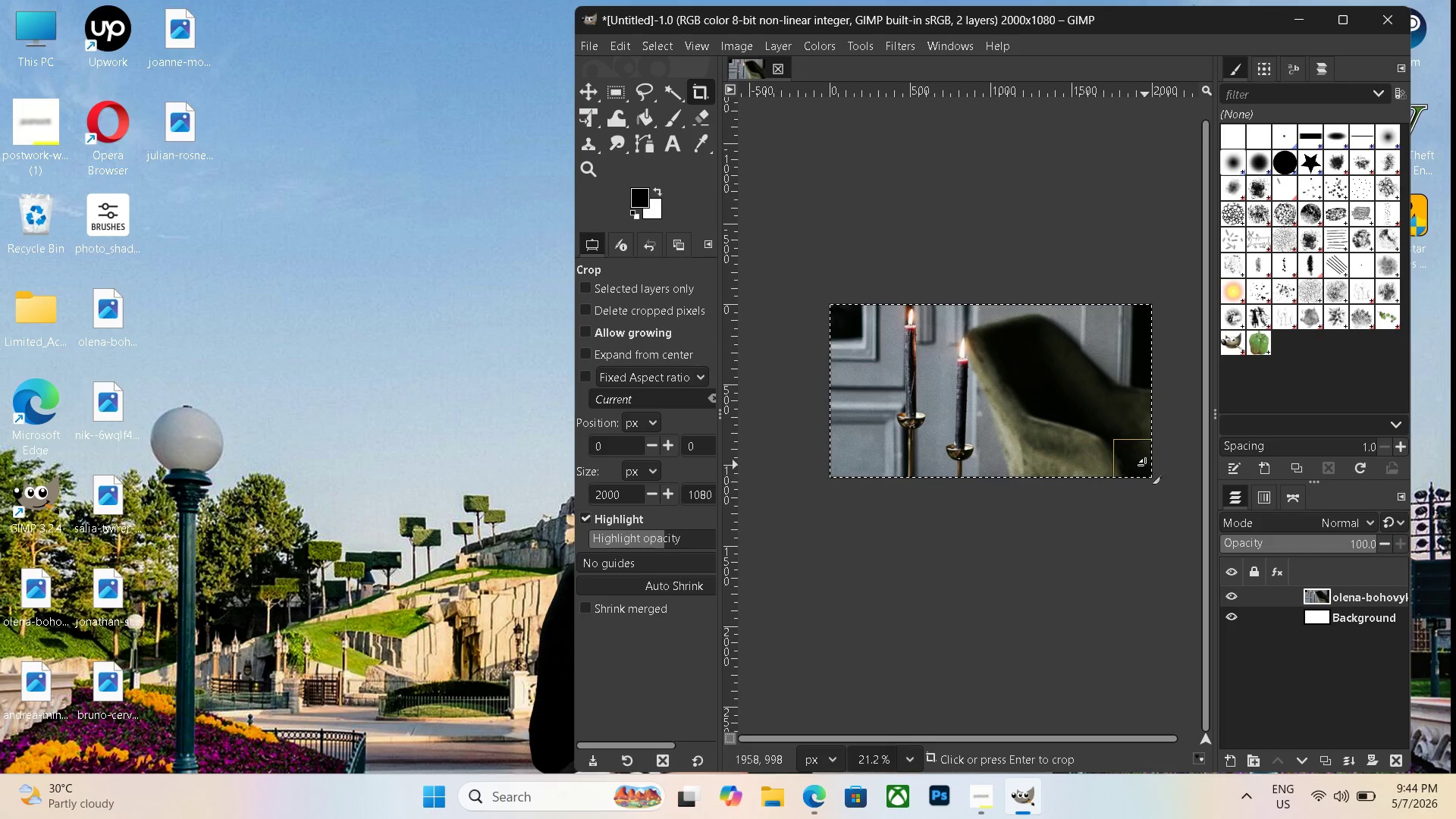 
left_click_drag(start_coordinate=[1145, 465], to_coordinate=[1198, 585])
 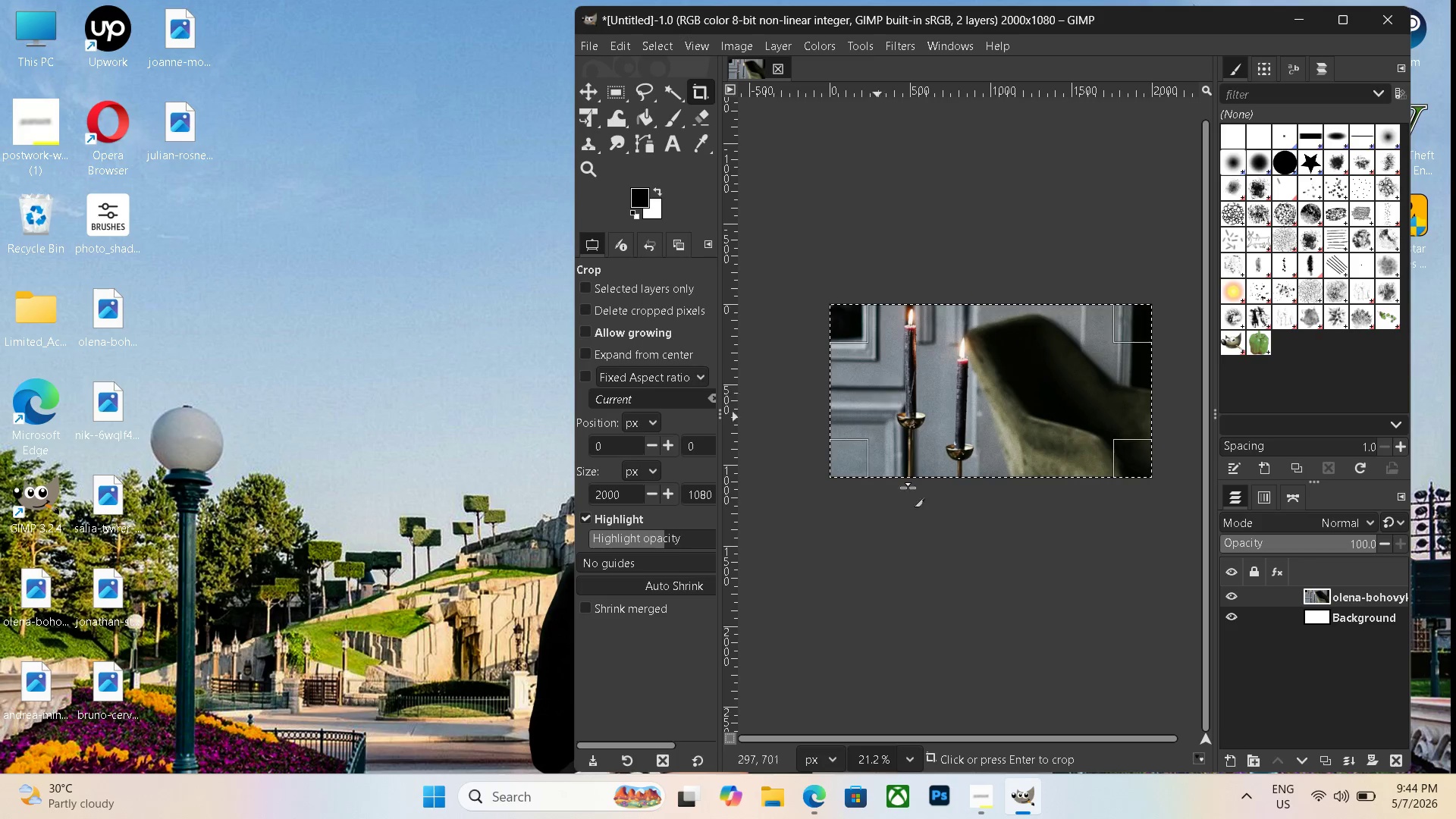 
left_click([955, 578])
 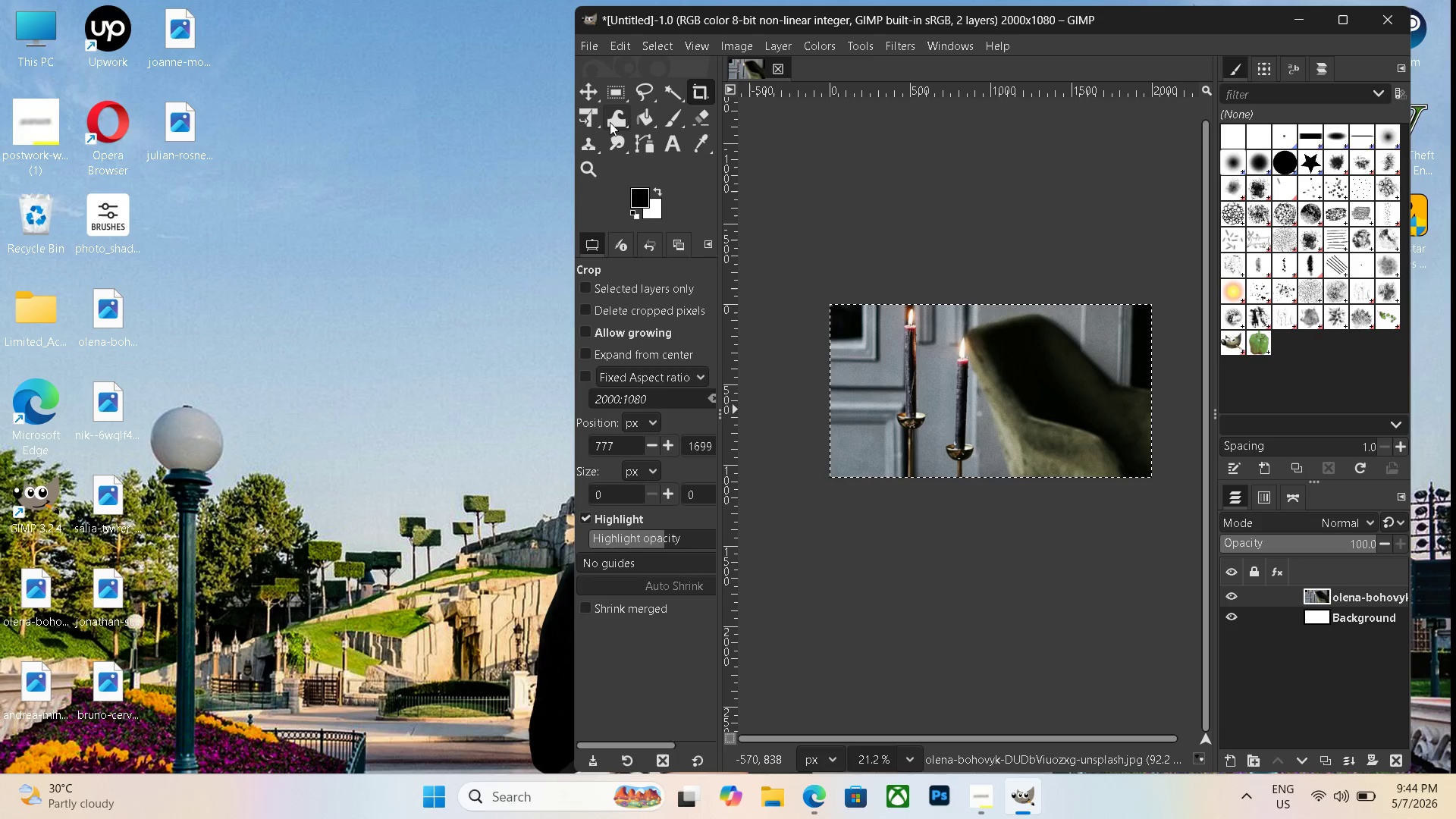 
left_click([590, 118])
 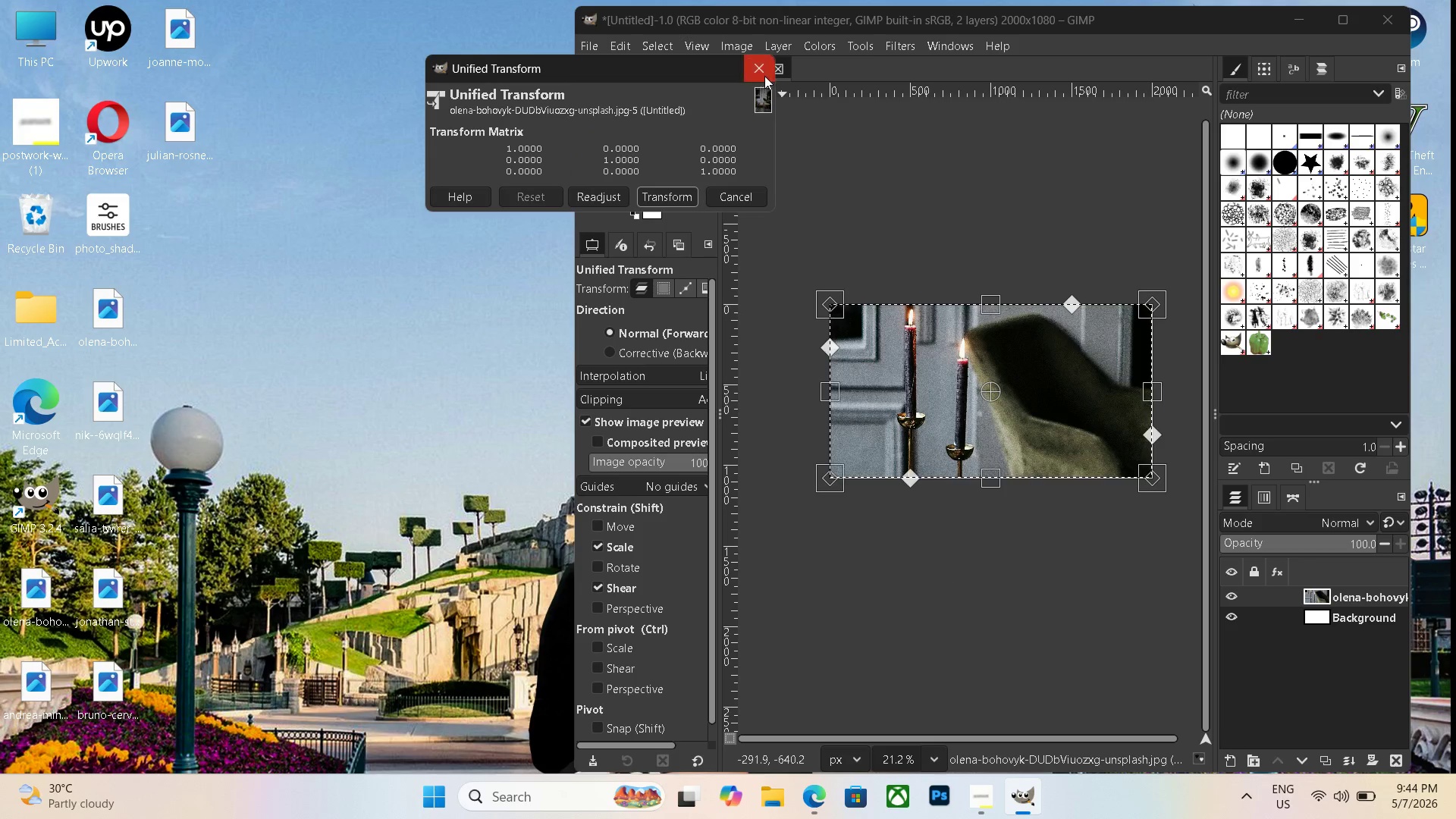 
left_click([764, 68])
 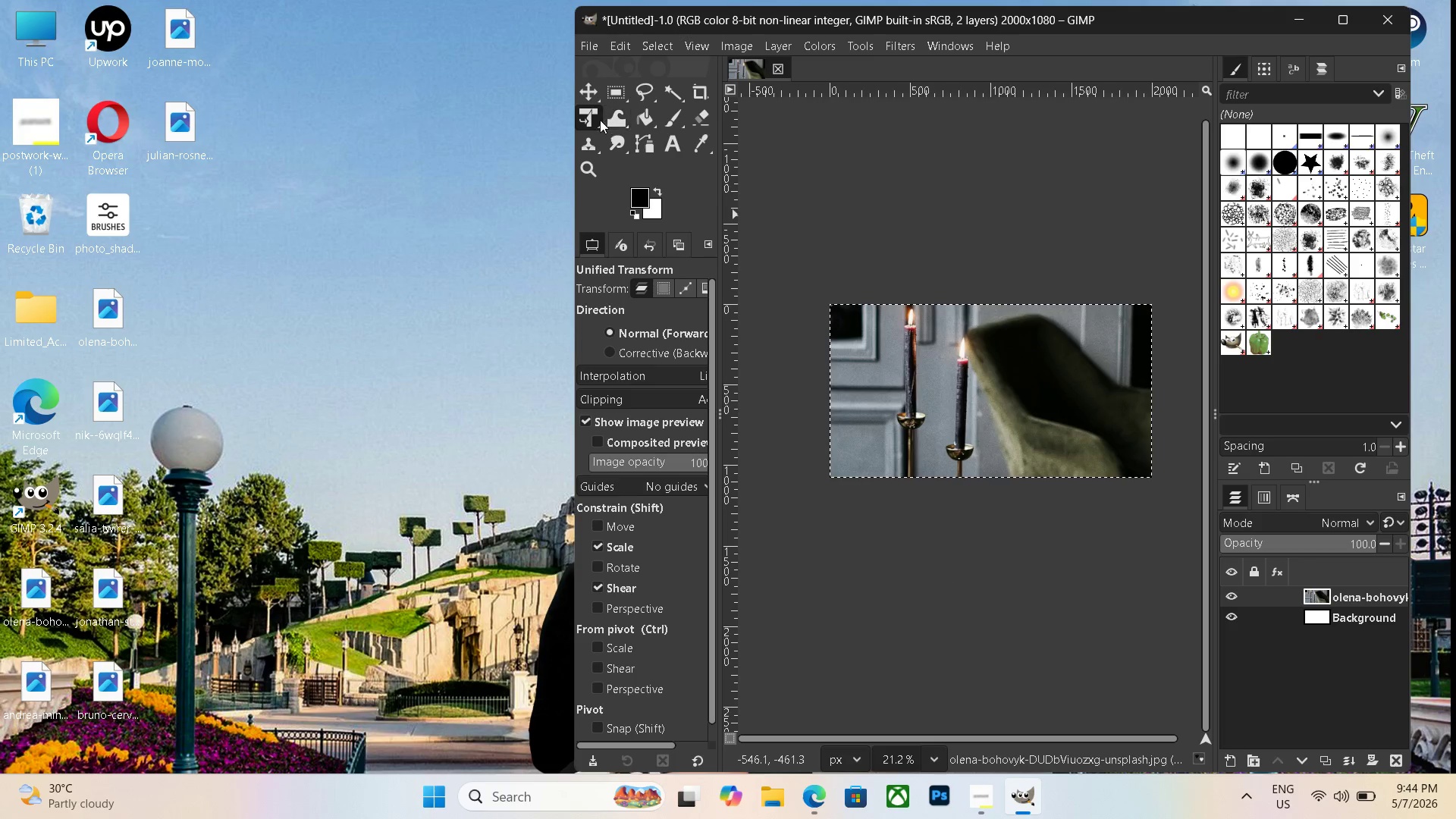 
left_click([593, 119])
 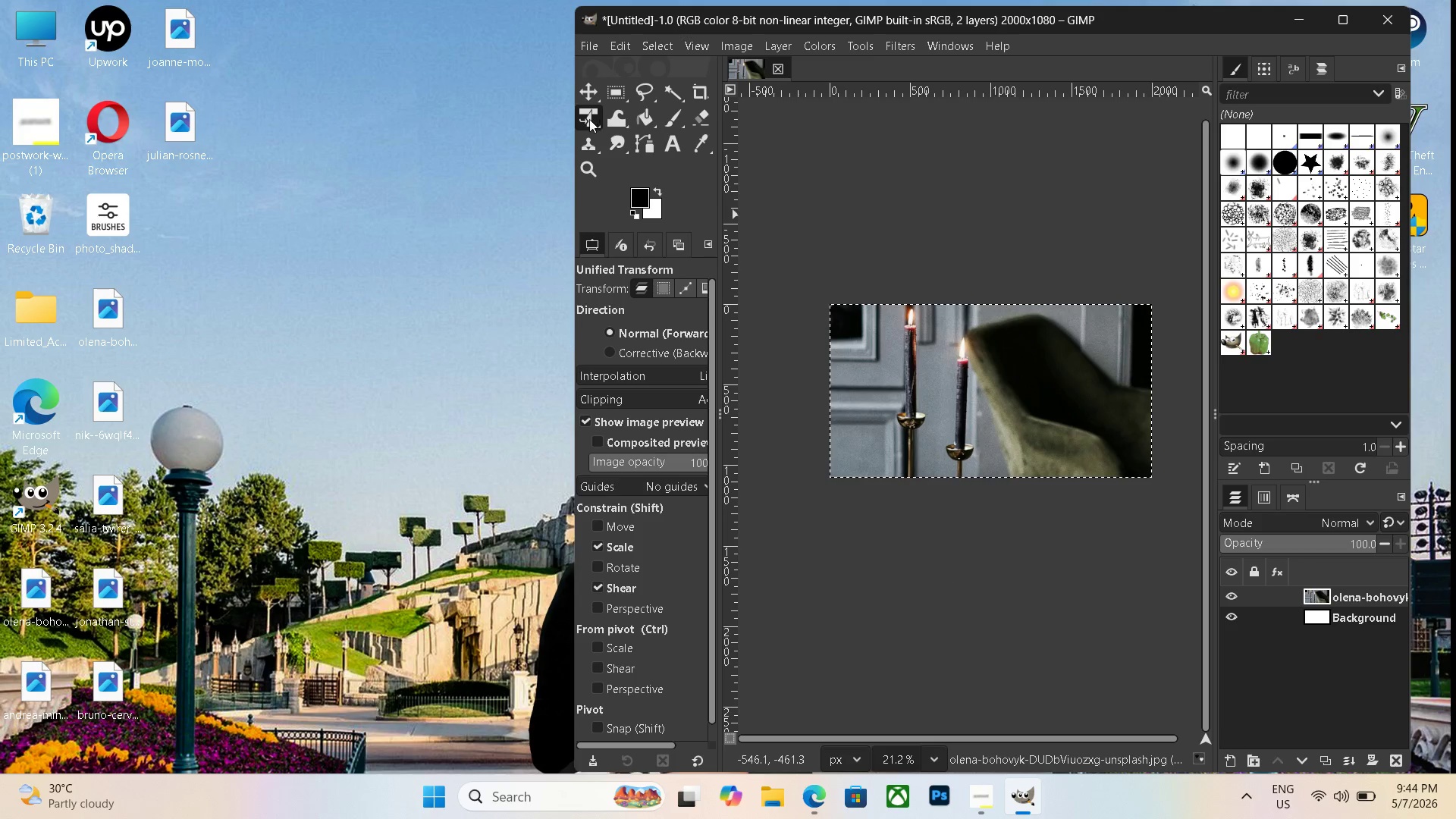 
left_click([589, 119])
 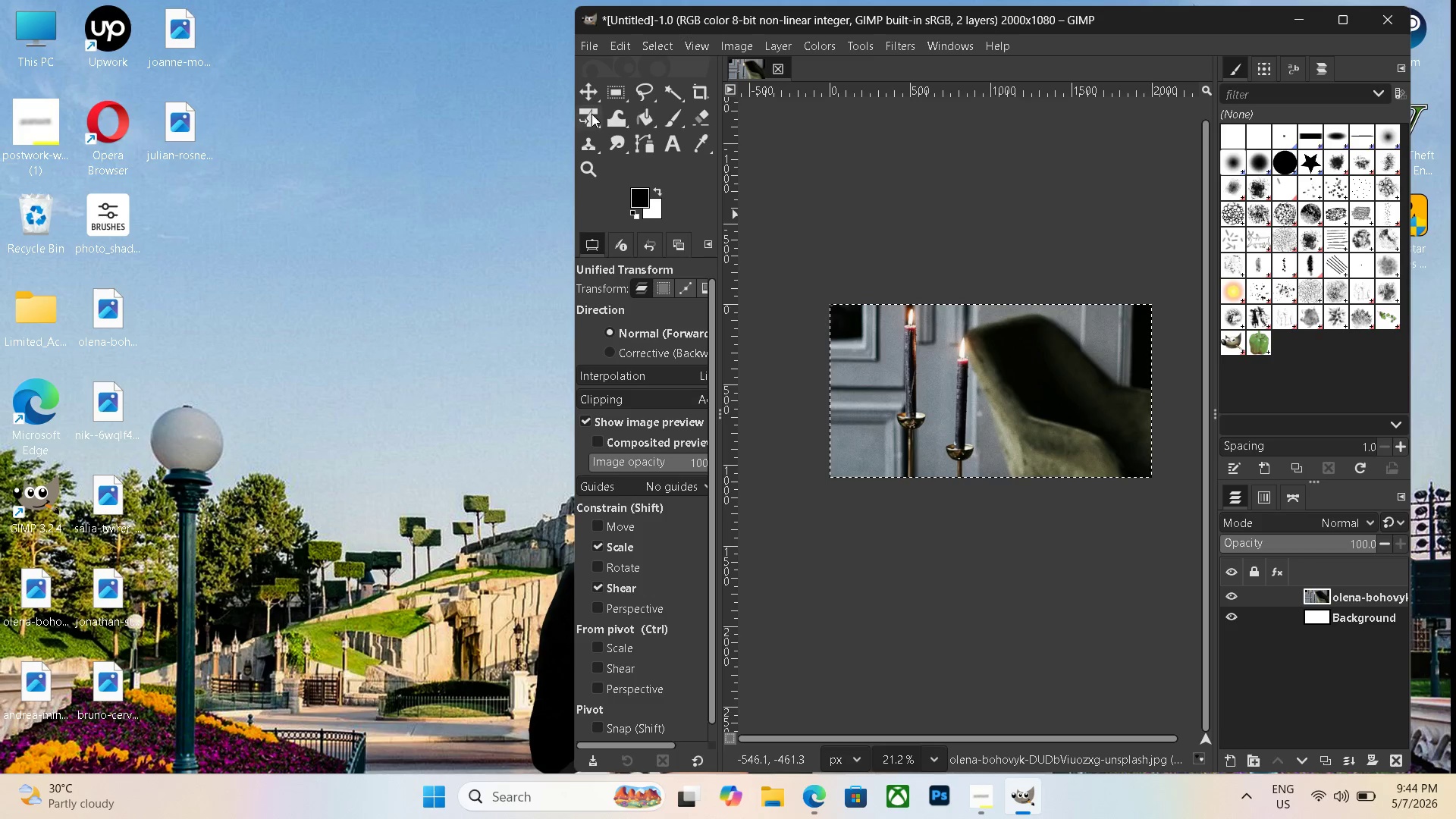 
double_click([597, 125])
 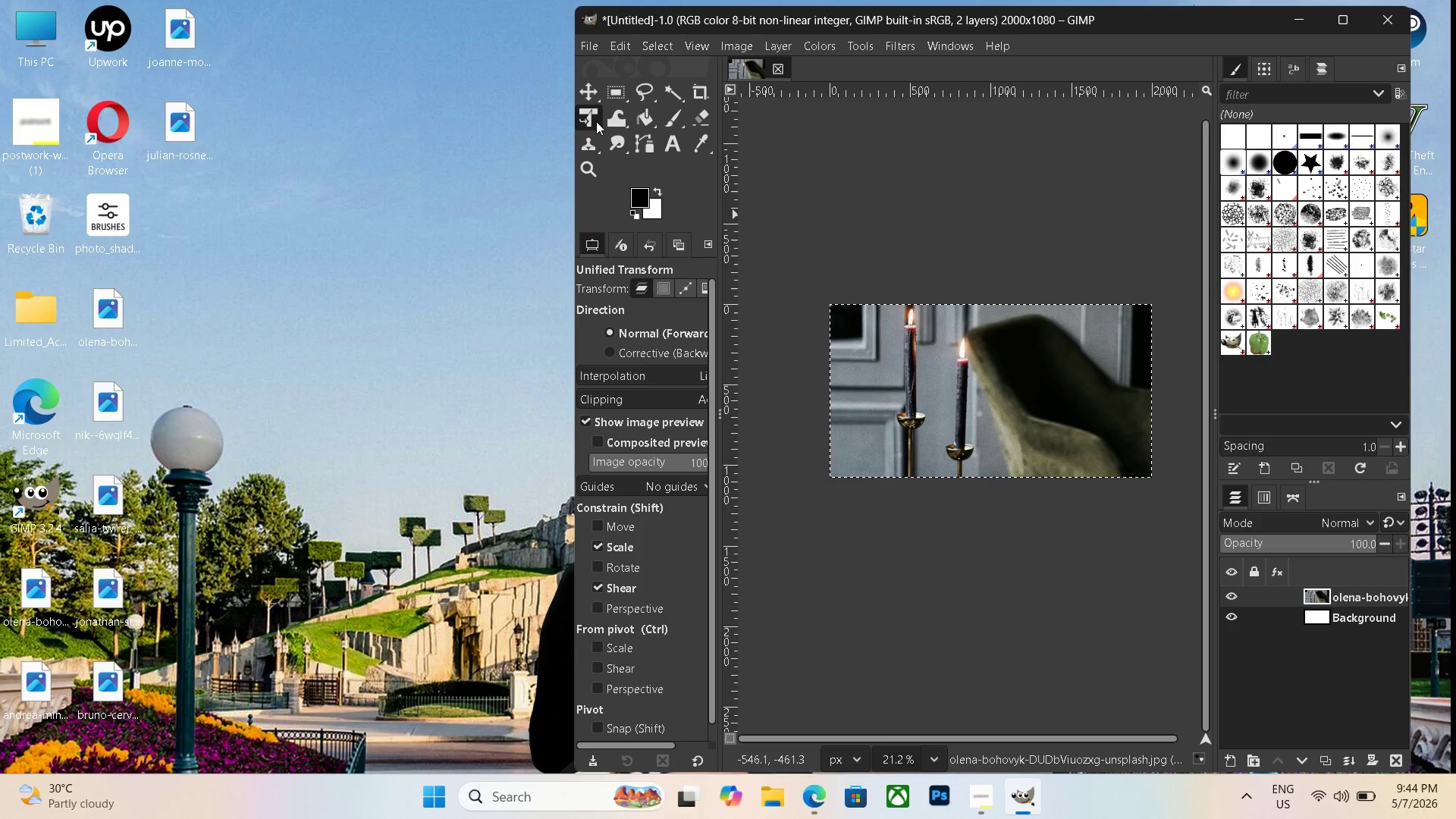 
right_click([596, 121])
 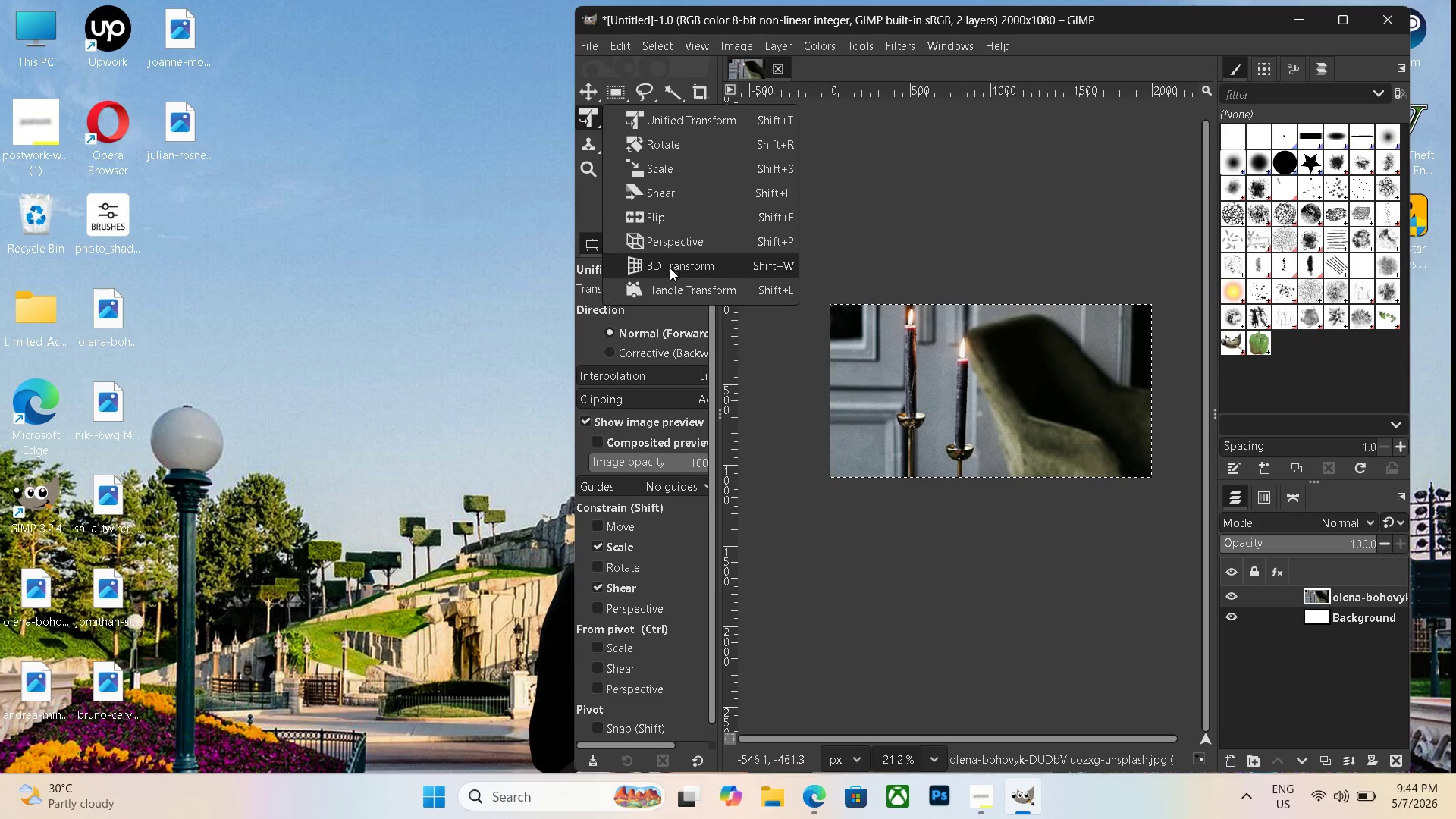 
left_click([666, 249])
 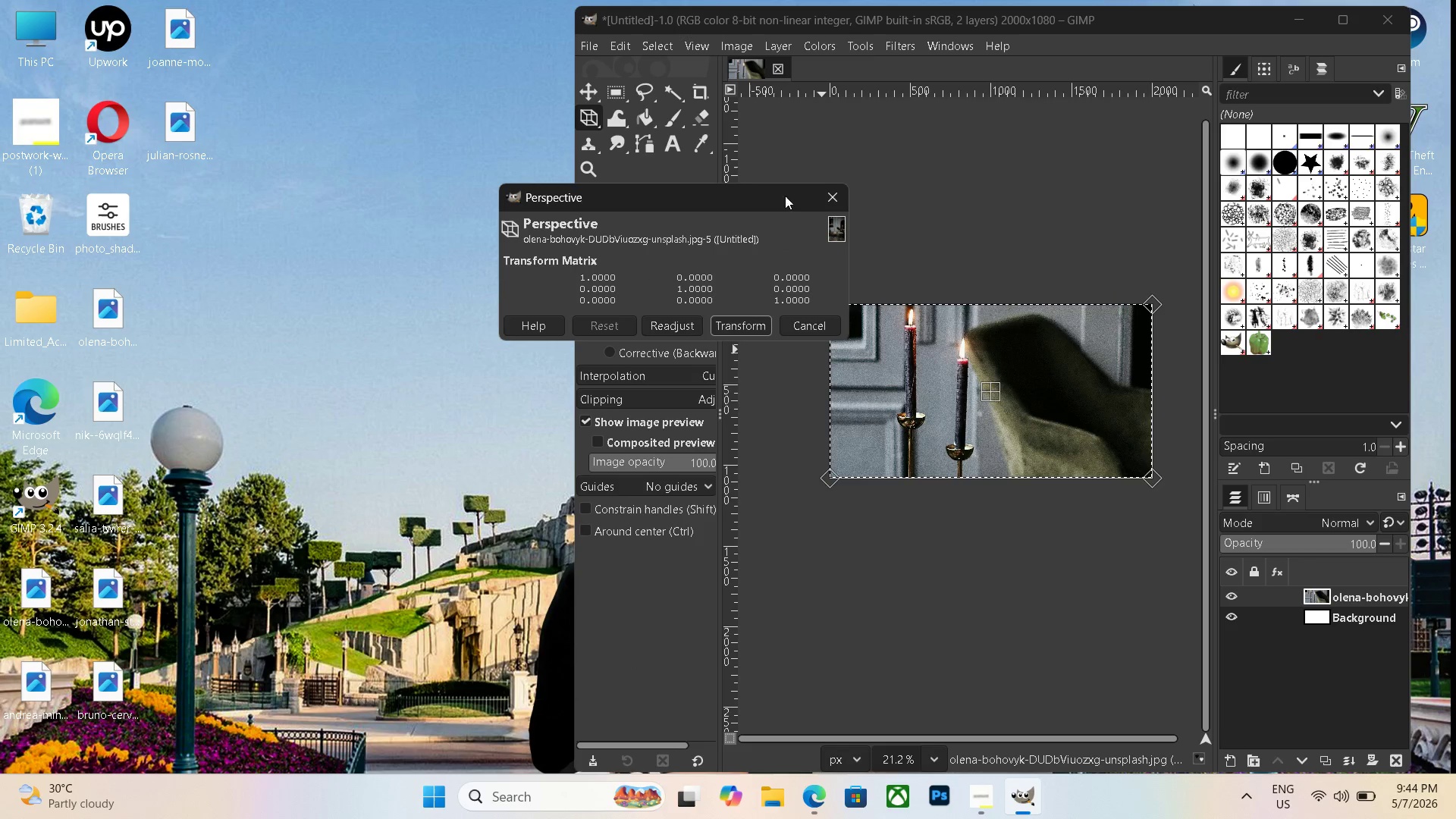 
left_click_drag(start_coordinate=[759, 192], to_coordinate=[1035, 114])
 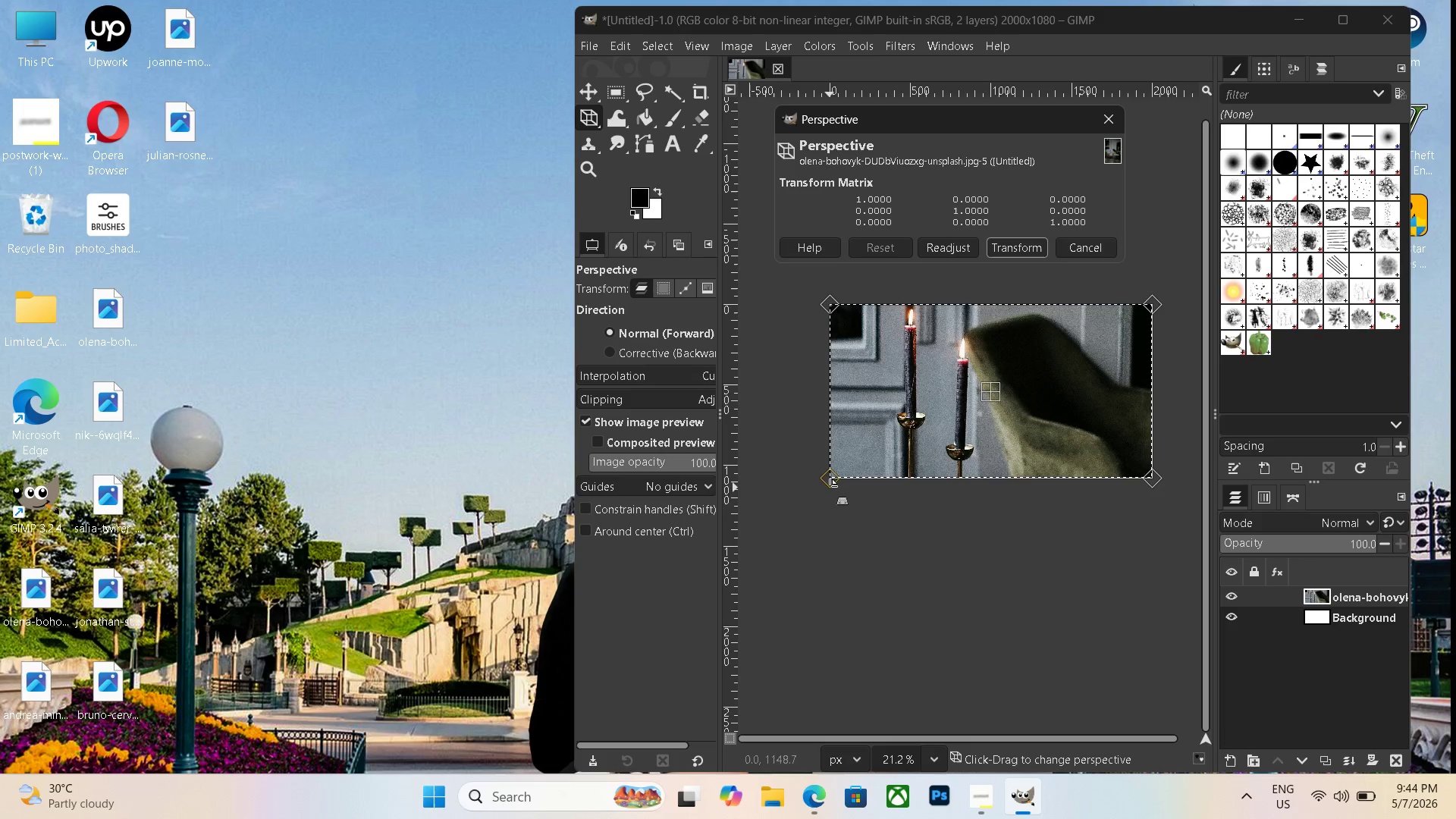 
left_click_drag(start_coordinate=[829, 483], to_coordinate=[811, 469])
 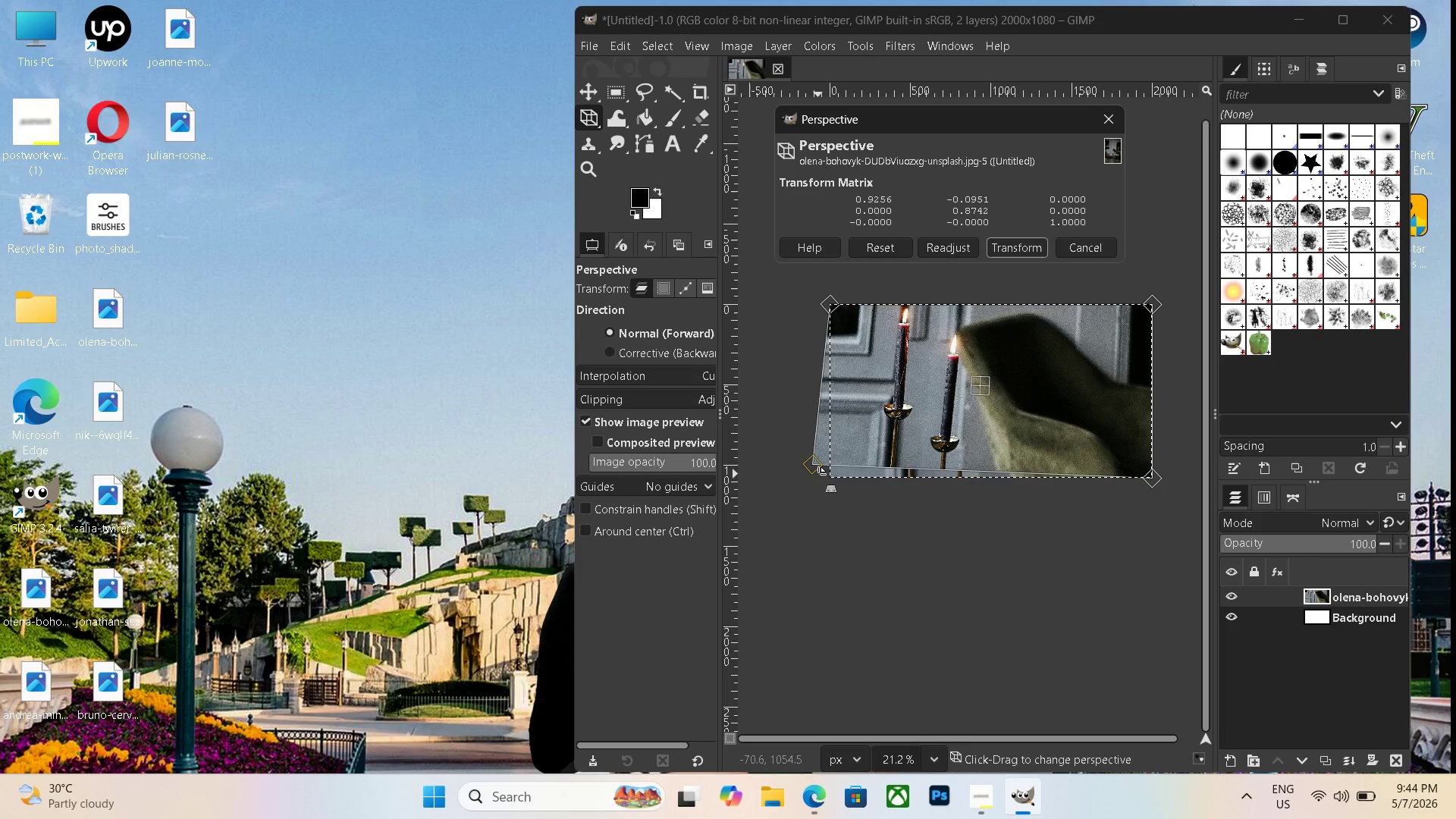 
key(Control+Z)
 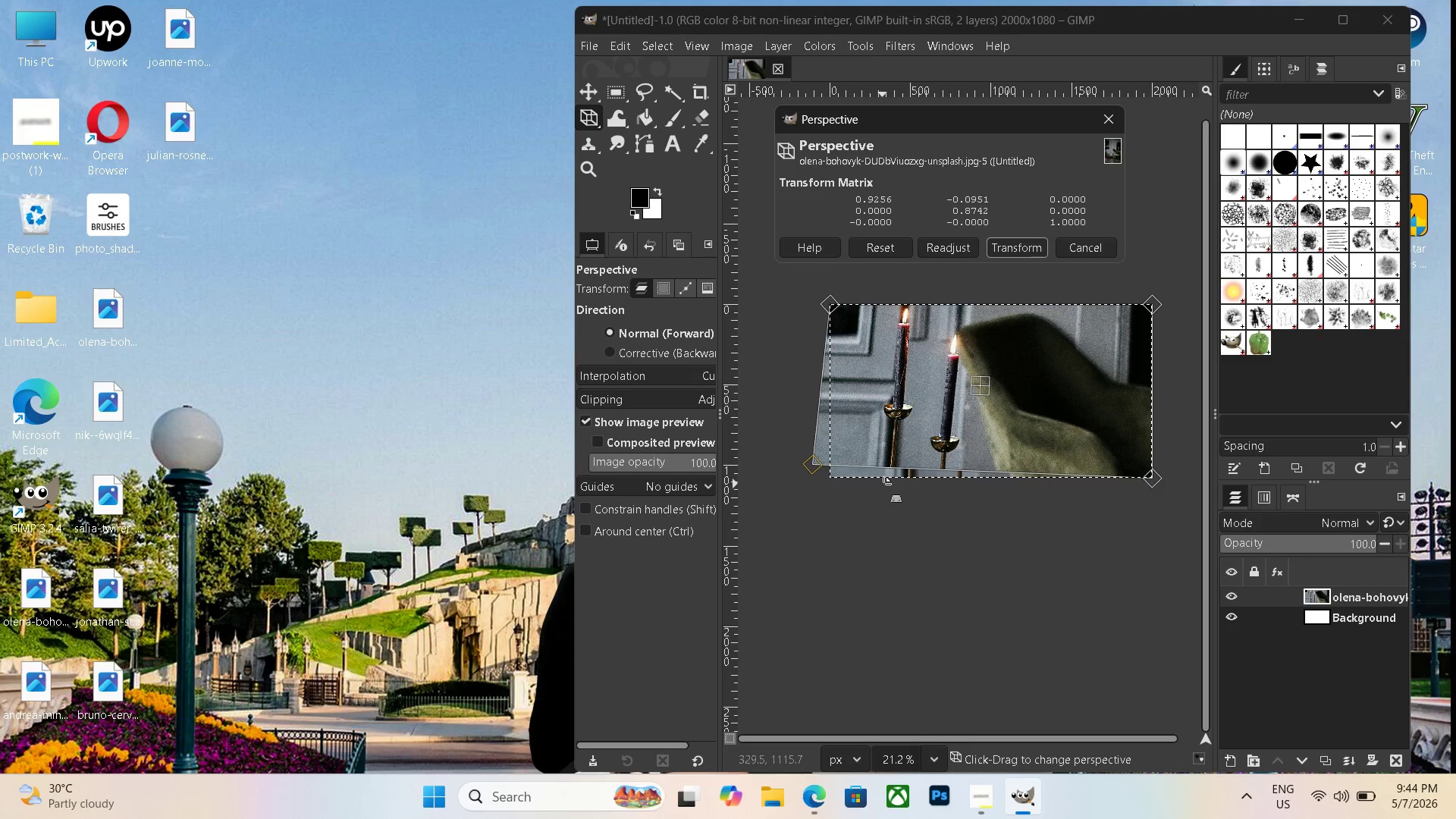 
key(Control+ControlLeft)
 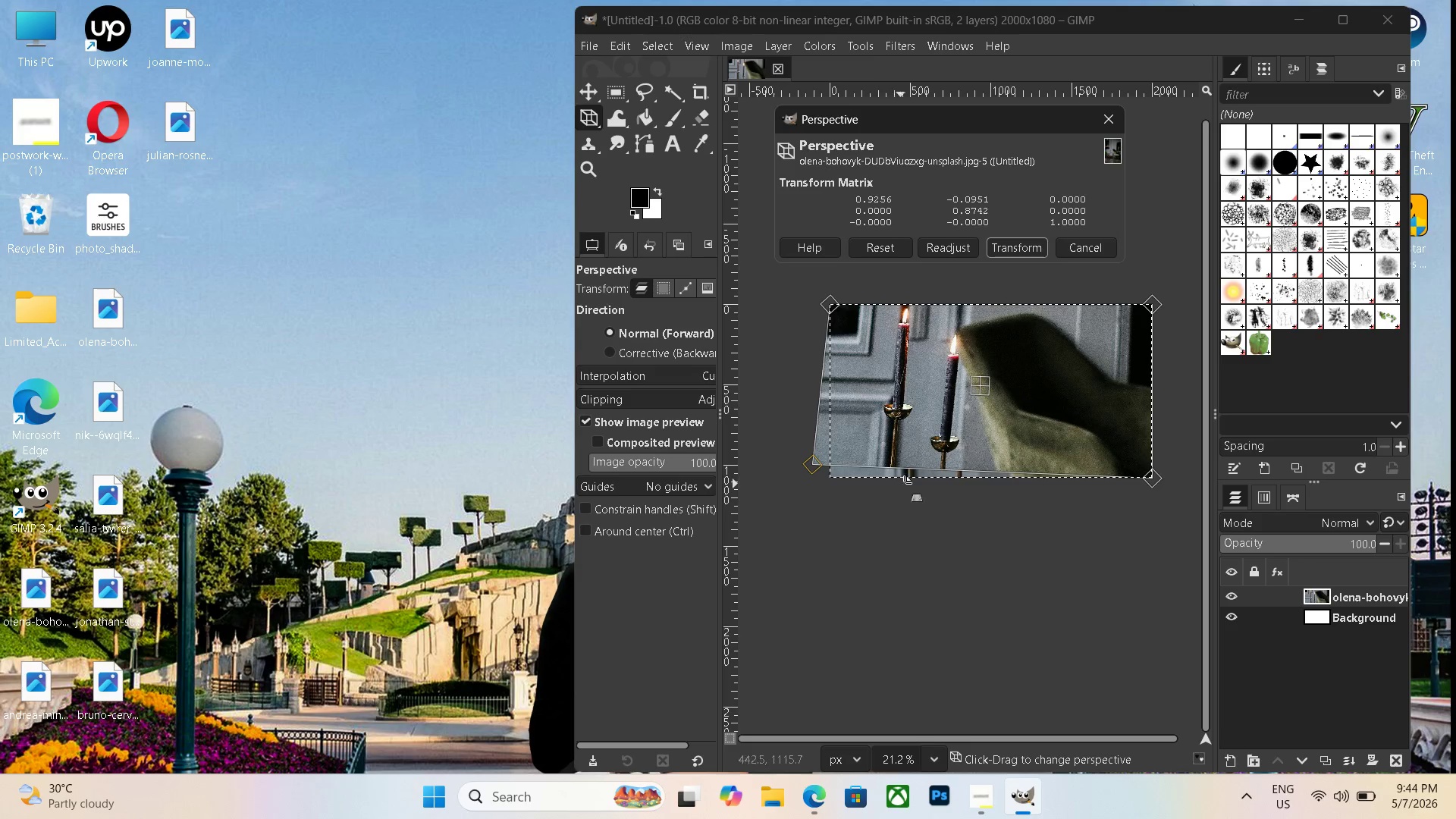 
key(Control+Z)
 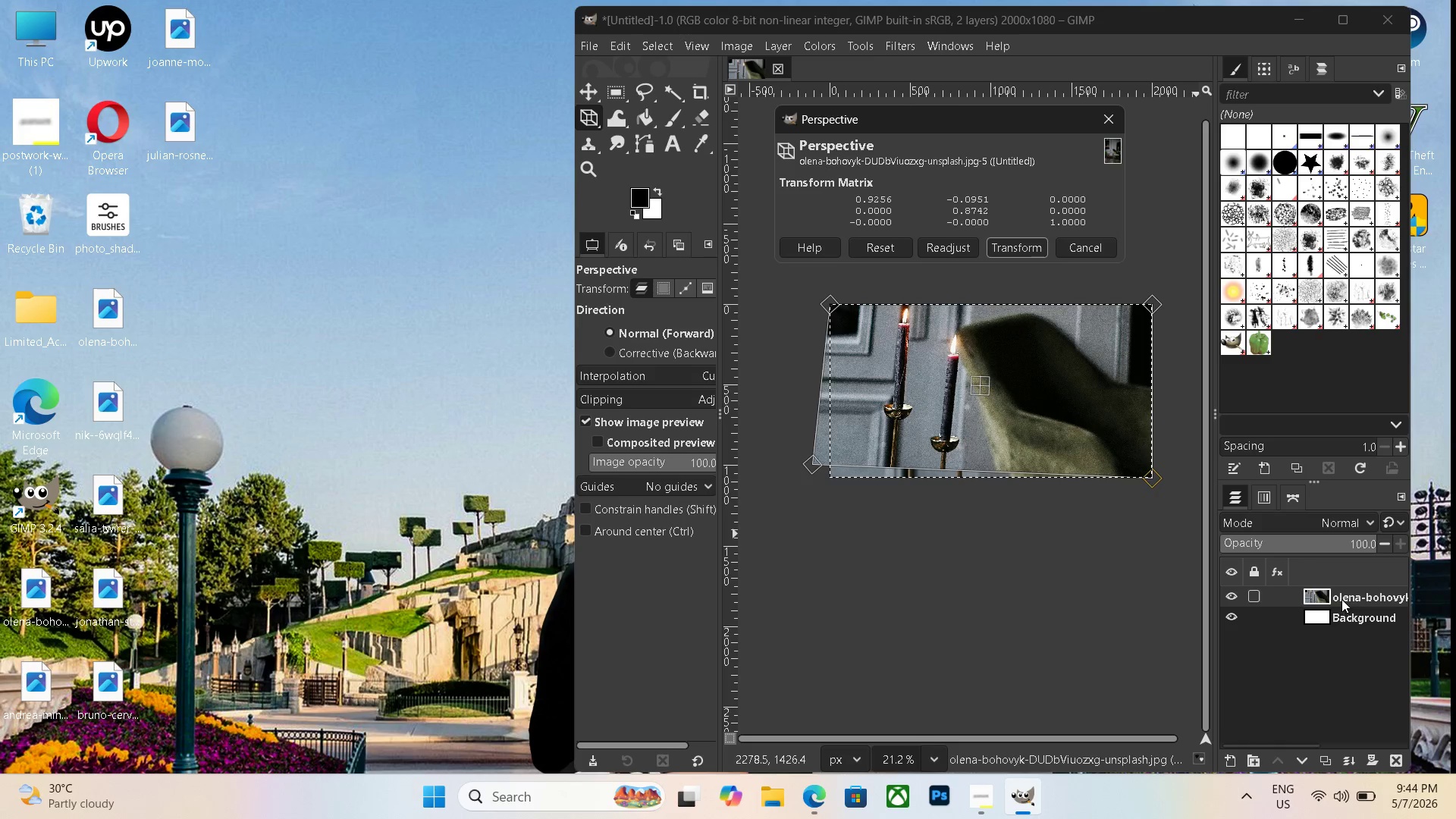 
left_click([1341, 598])
 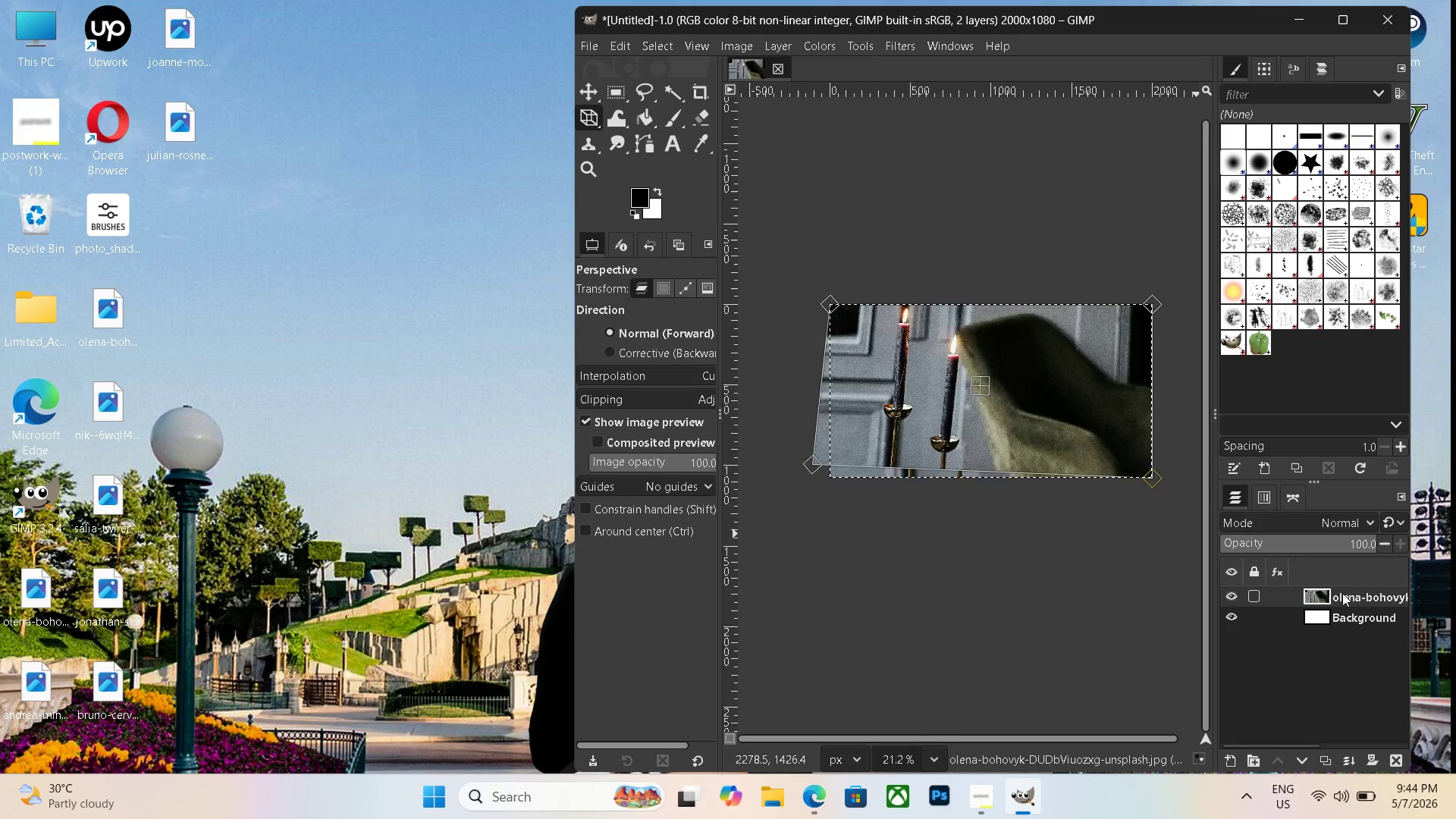 
key(Delete)
 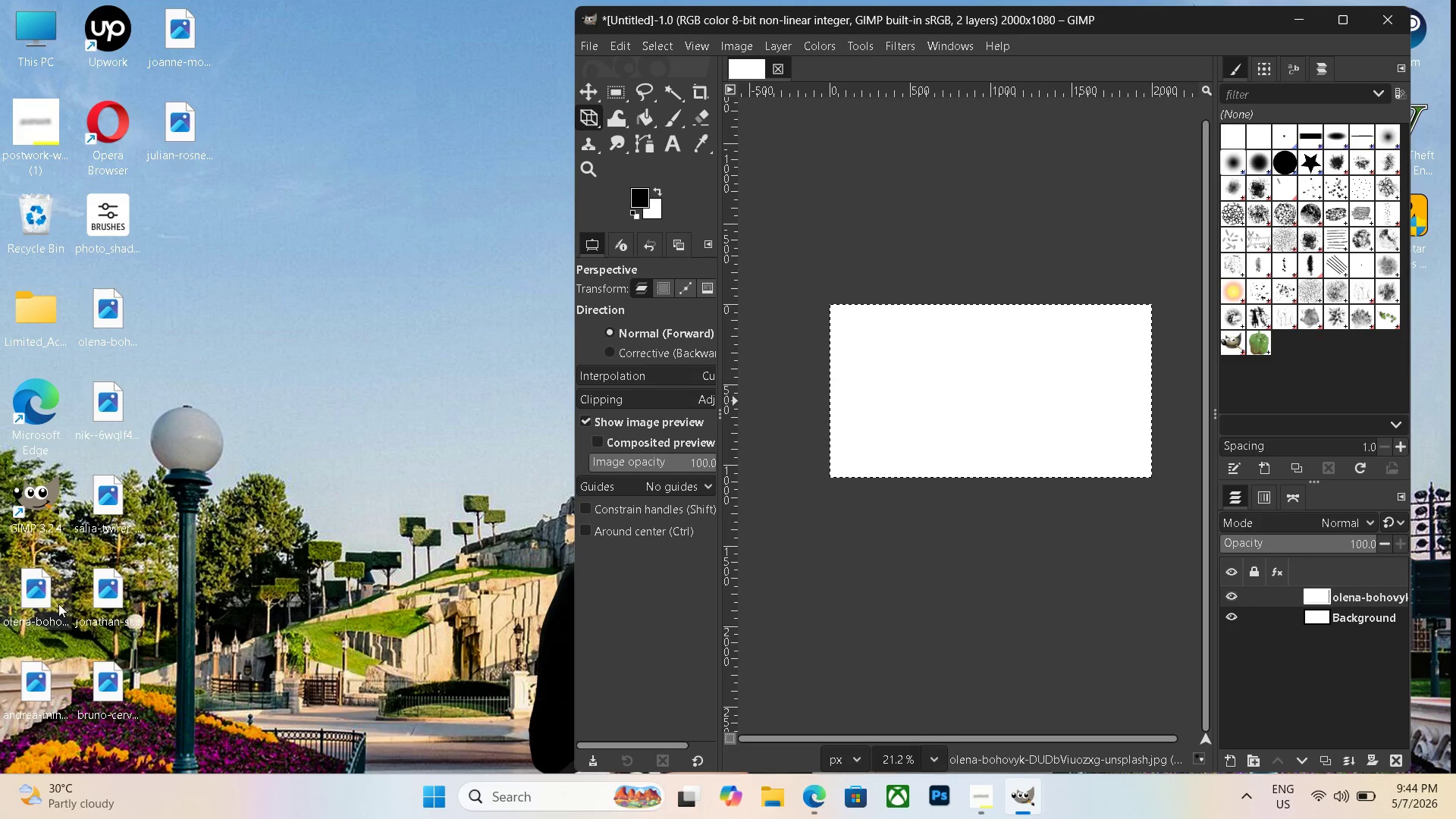 
left_click_drag(start_coordinate=[41, 596], to_coordinate=[984, 393])
 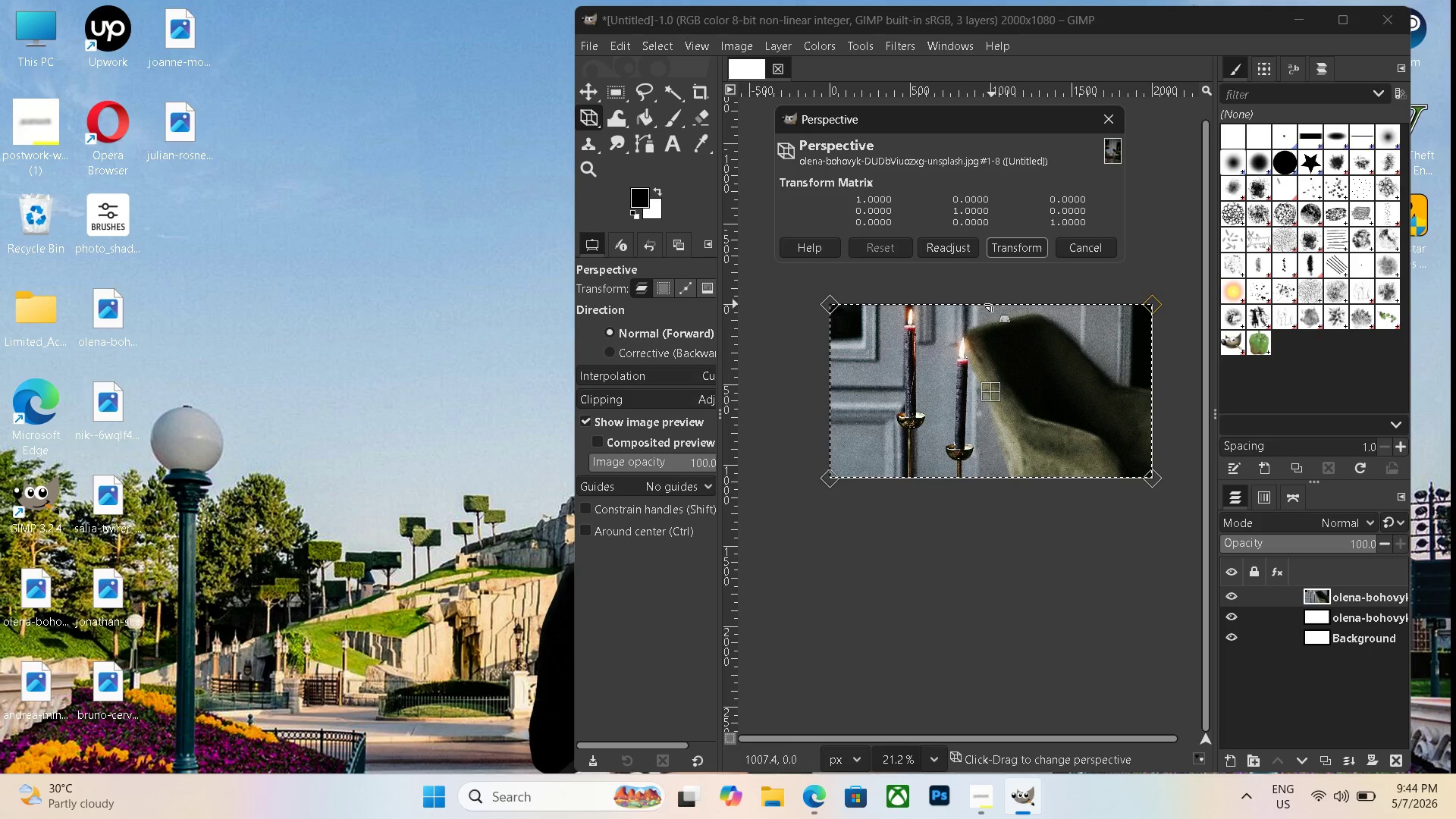 
wait(6.28)
 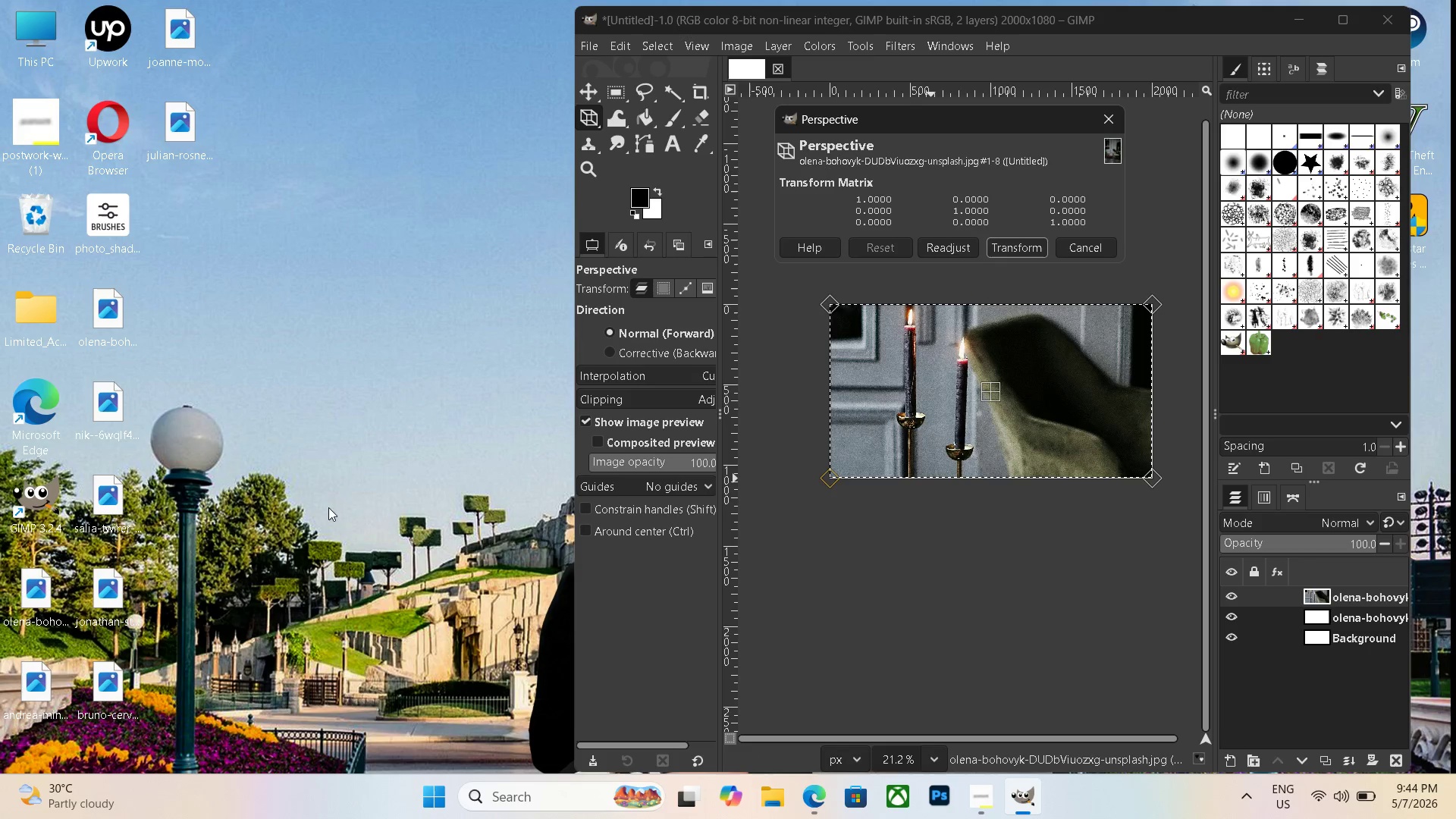 
left_click([950, 253])
 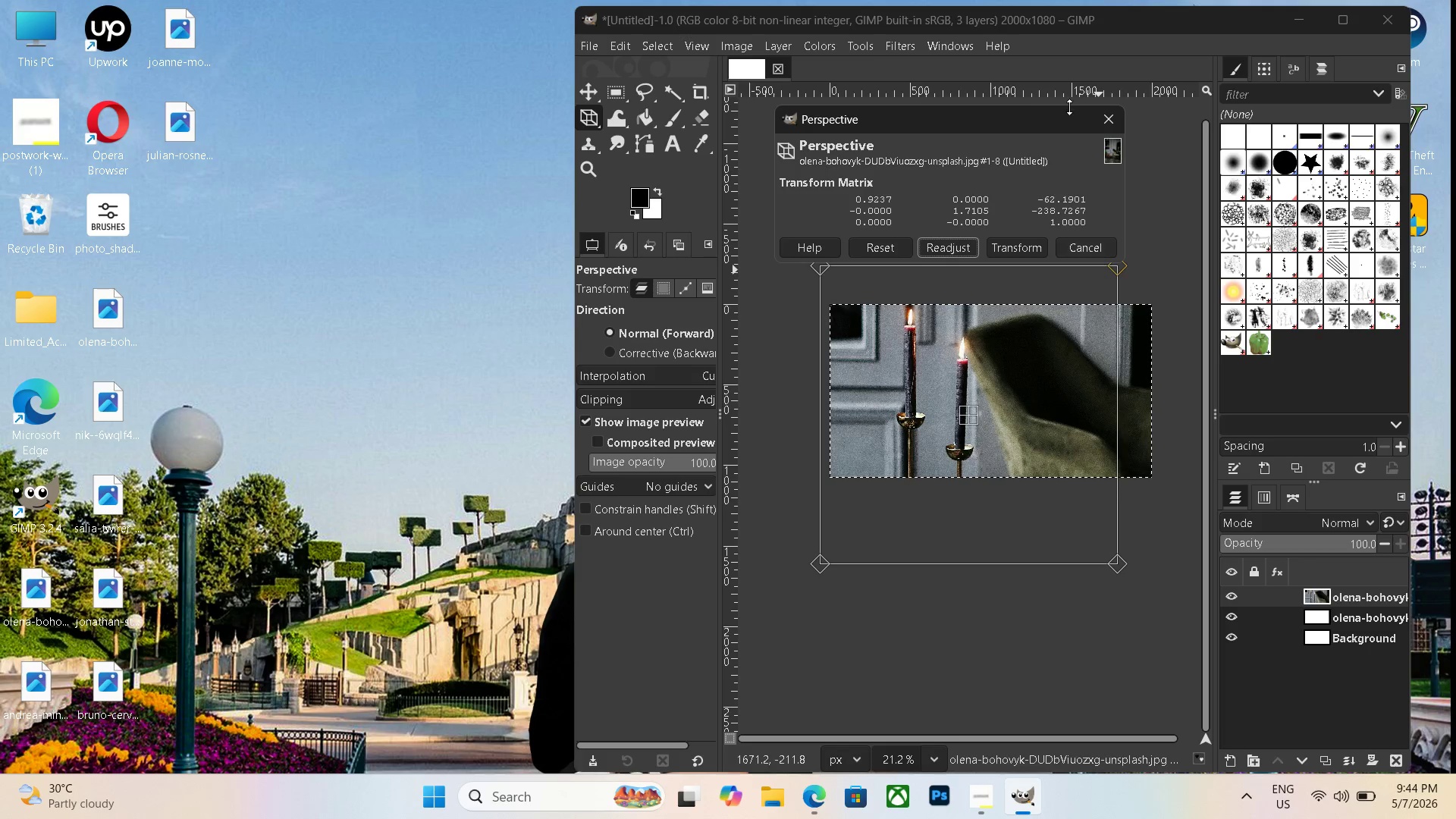 
left_click_drag(start_coordinate=[984, 130], to_coordinate=[774, 0])
 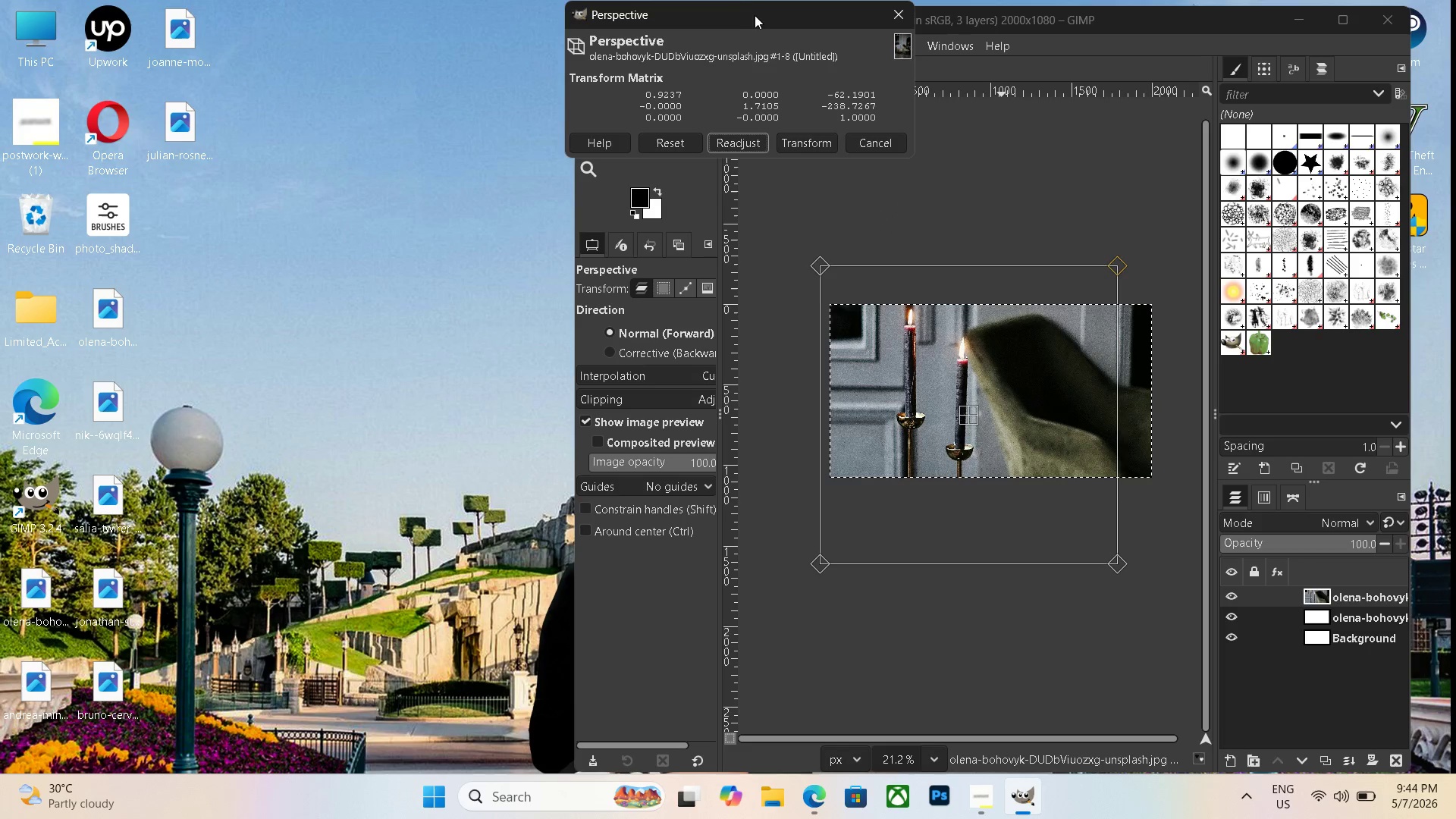 
left_click_drag(start_coordinate=[774, 1], to_coordinate=[761, 10])
 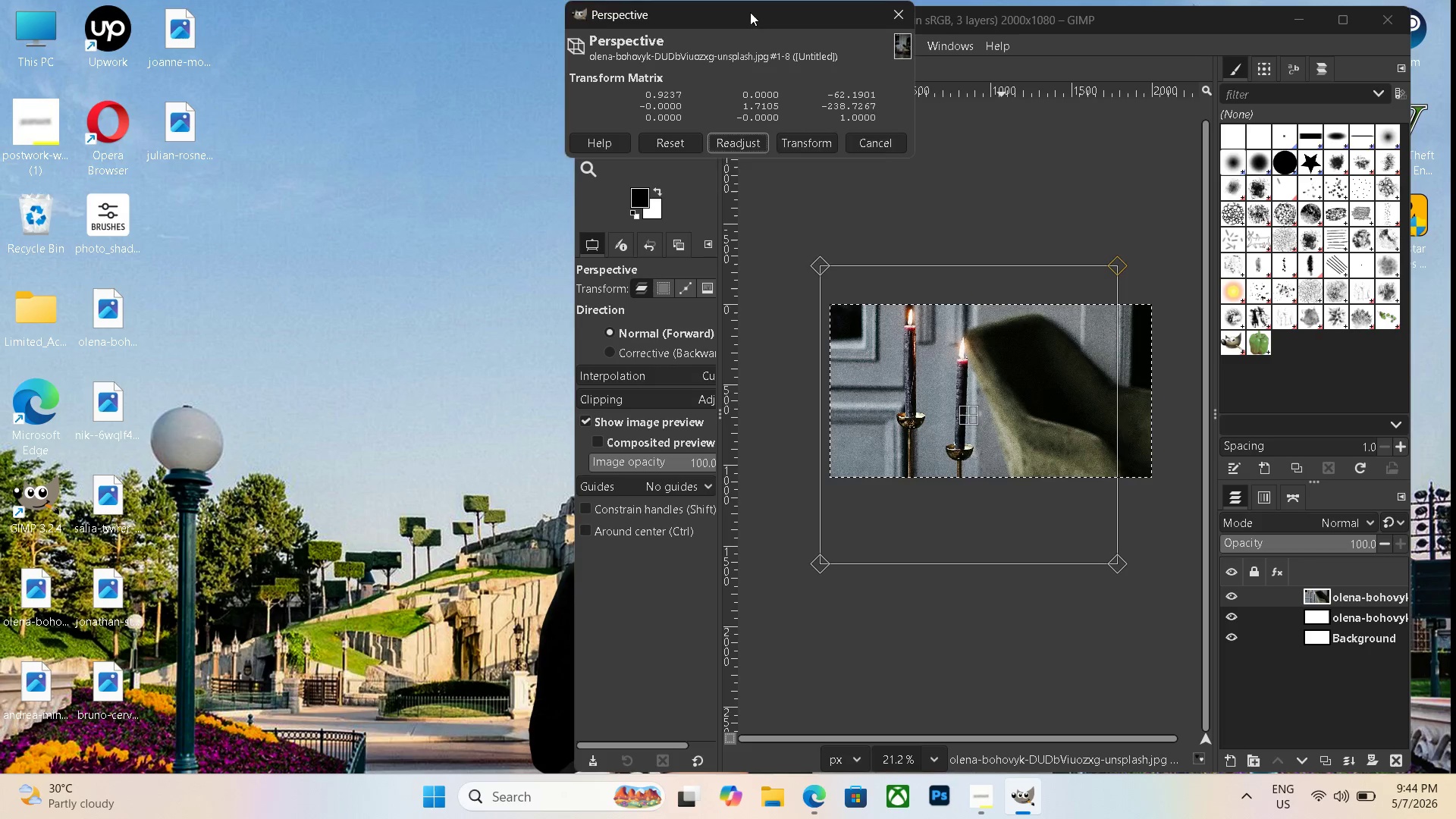 
left_click_drag(start_coordinate=[750, 12], to_coordinate=[410, 20])
 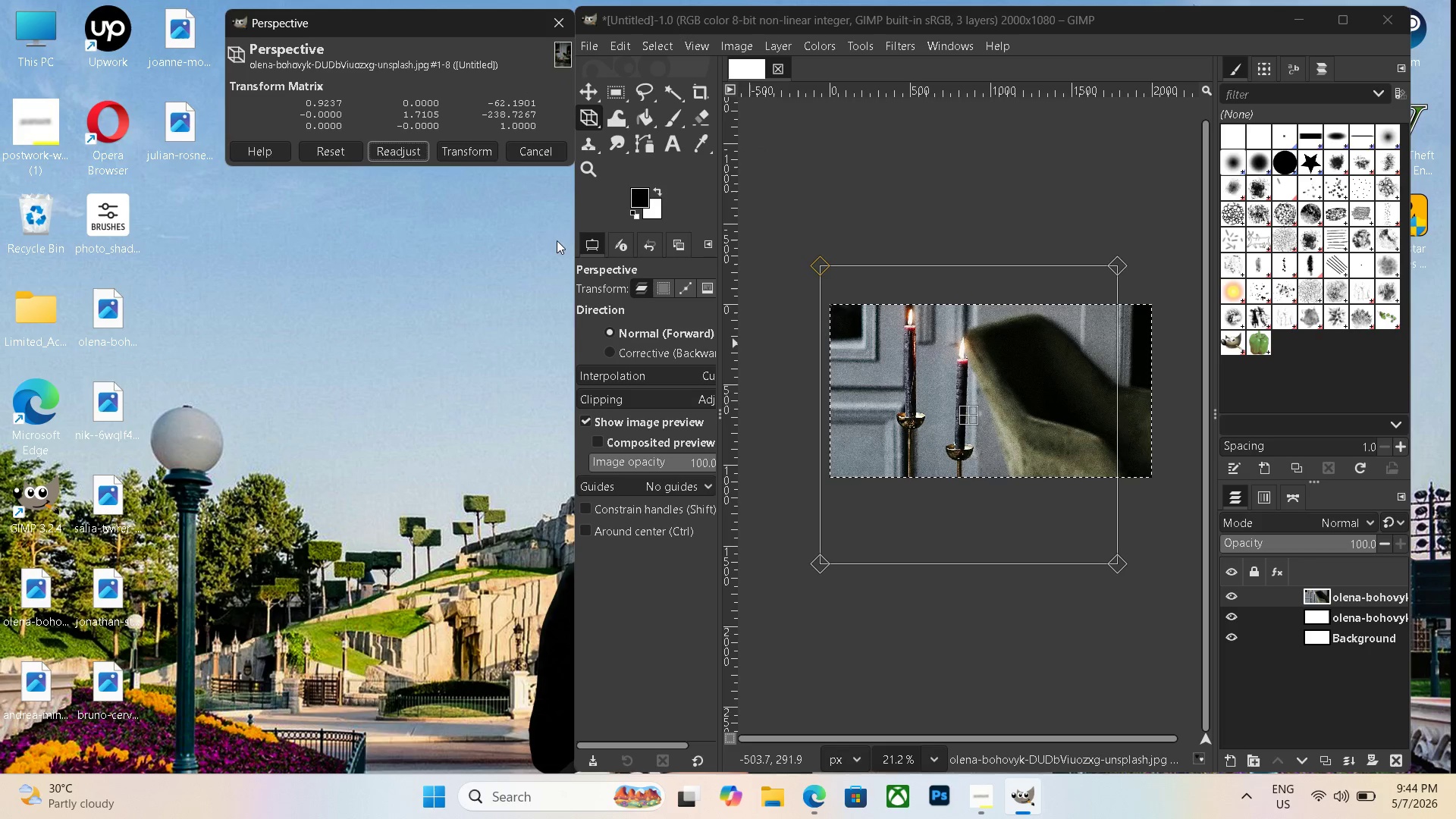 
left_click([455, 152])
 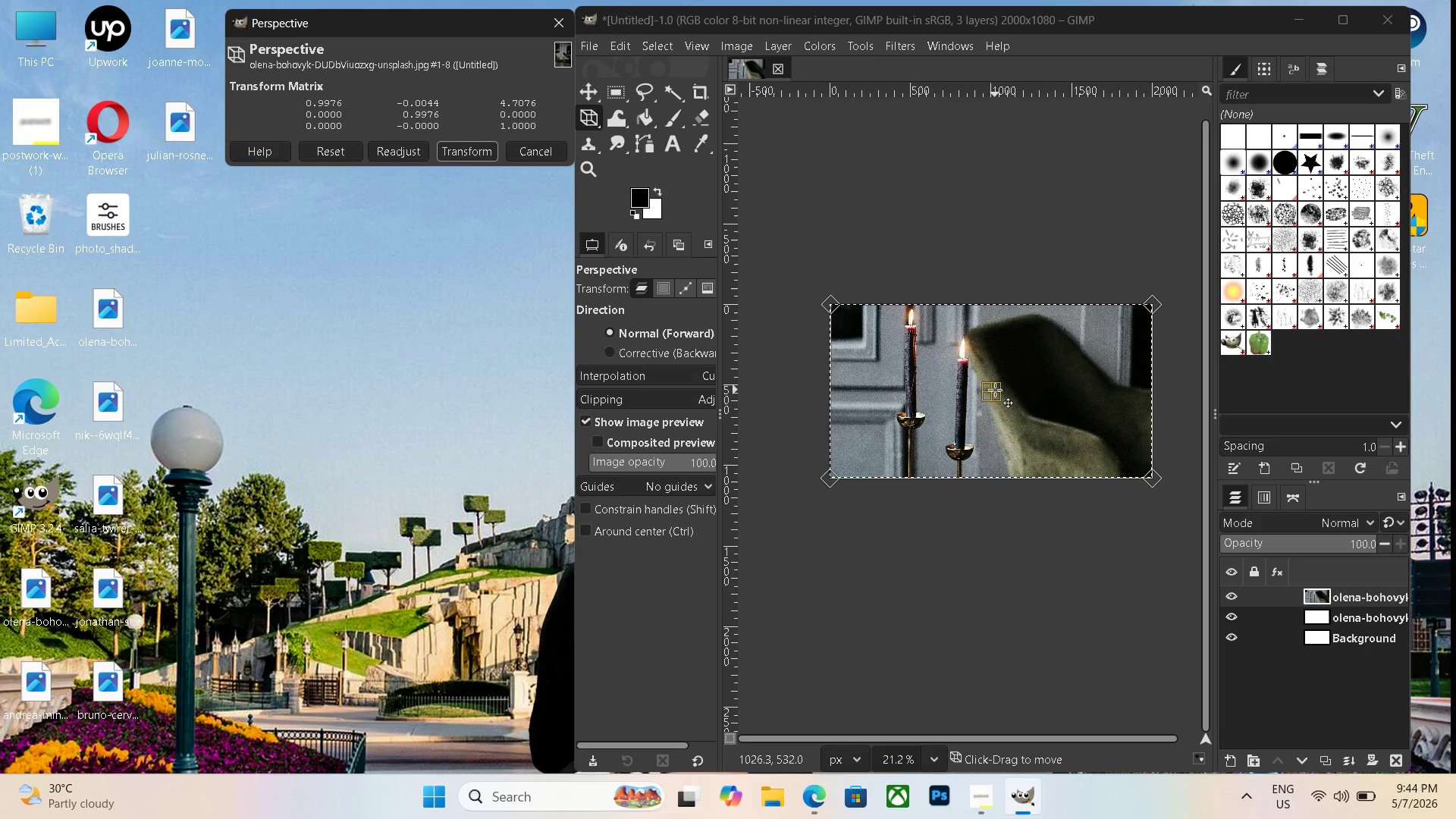 
left_click([987, 388])
 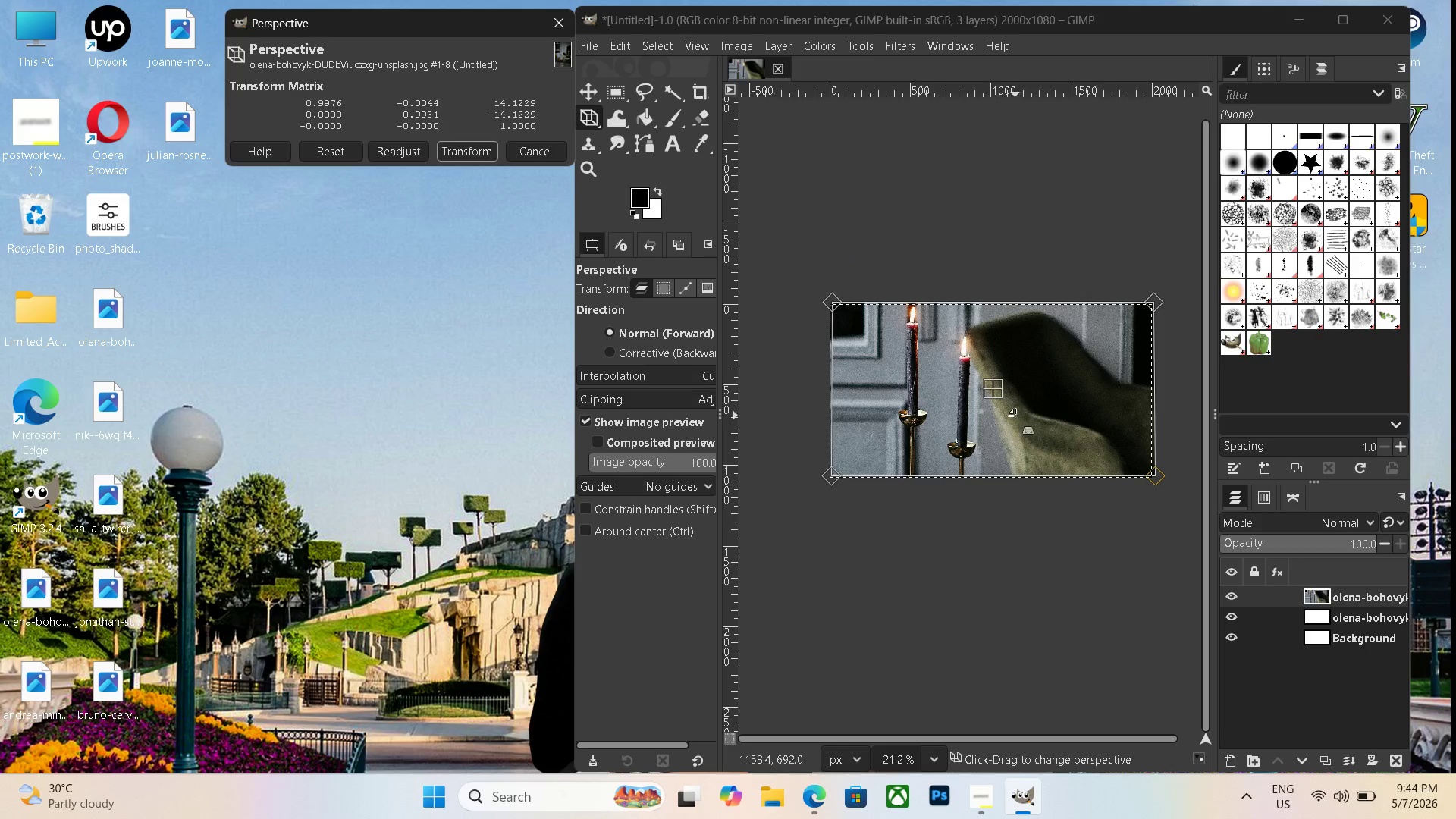 
left_click([1000, 394])
 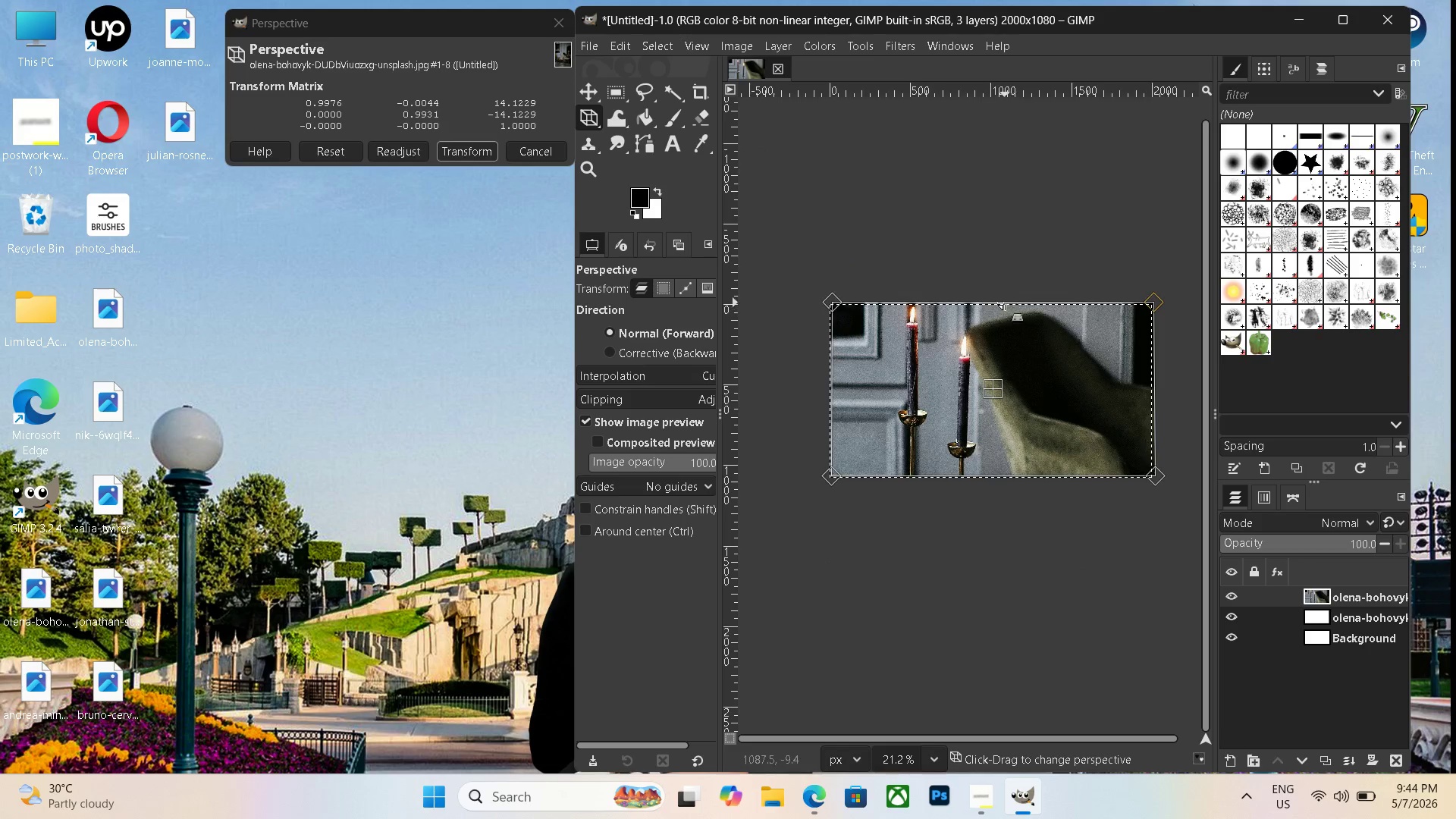 
left_click_drag(start_coordinate=[1005, 303], to_coordinate=[1022, 289])
 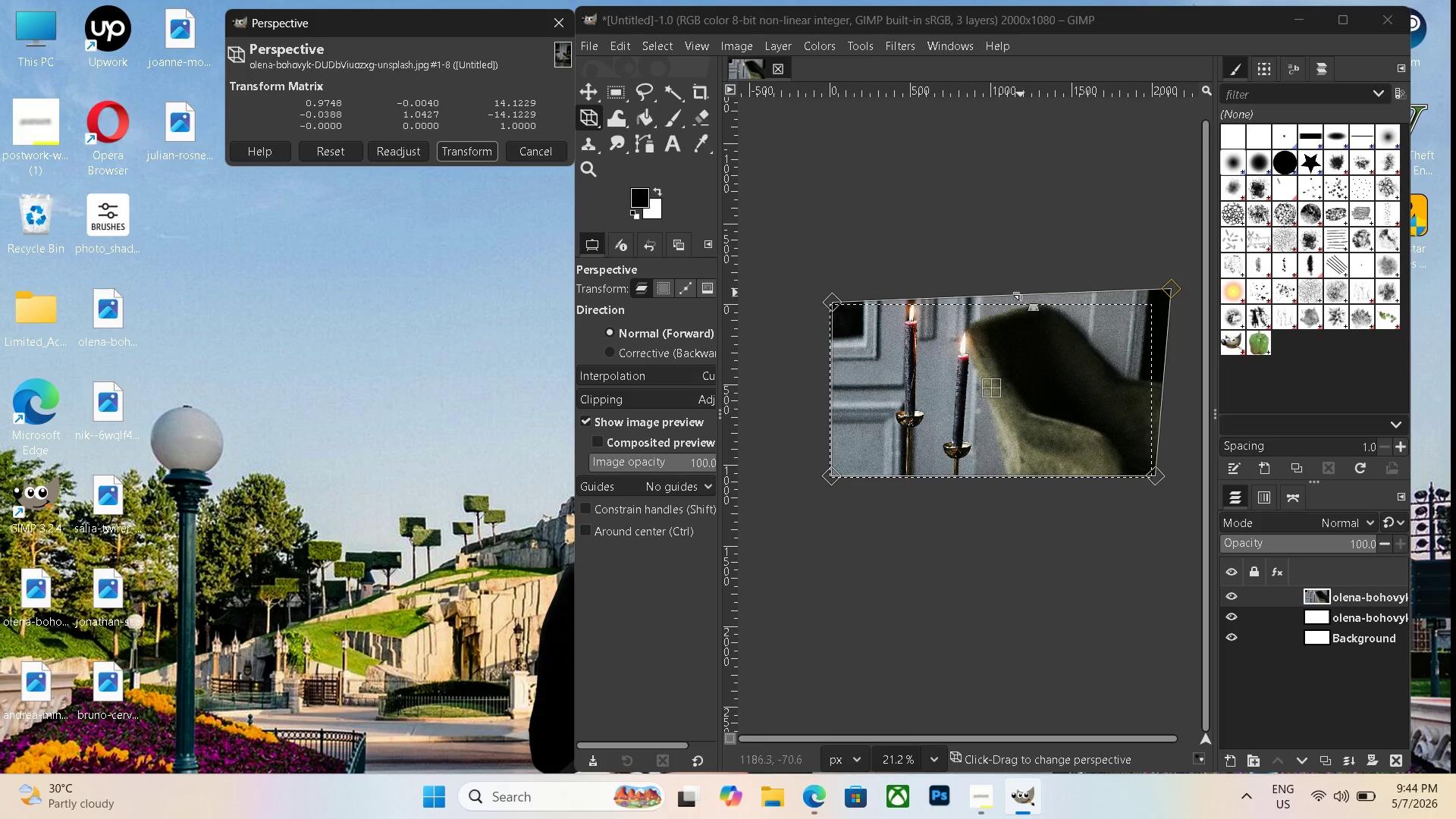 
key(Control+Z)
 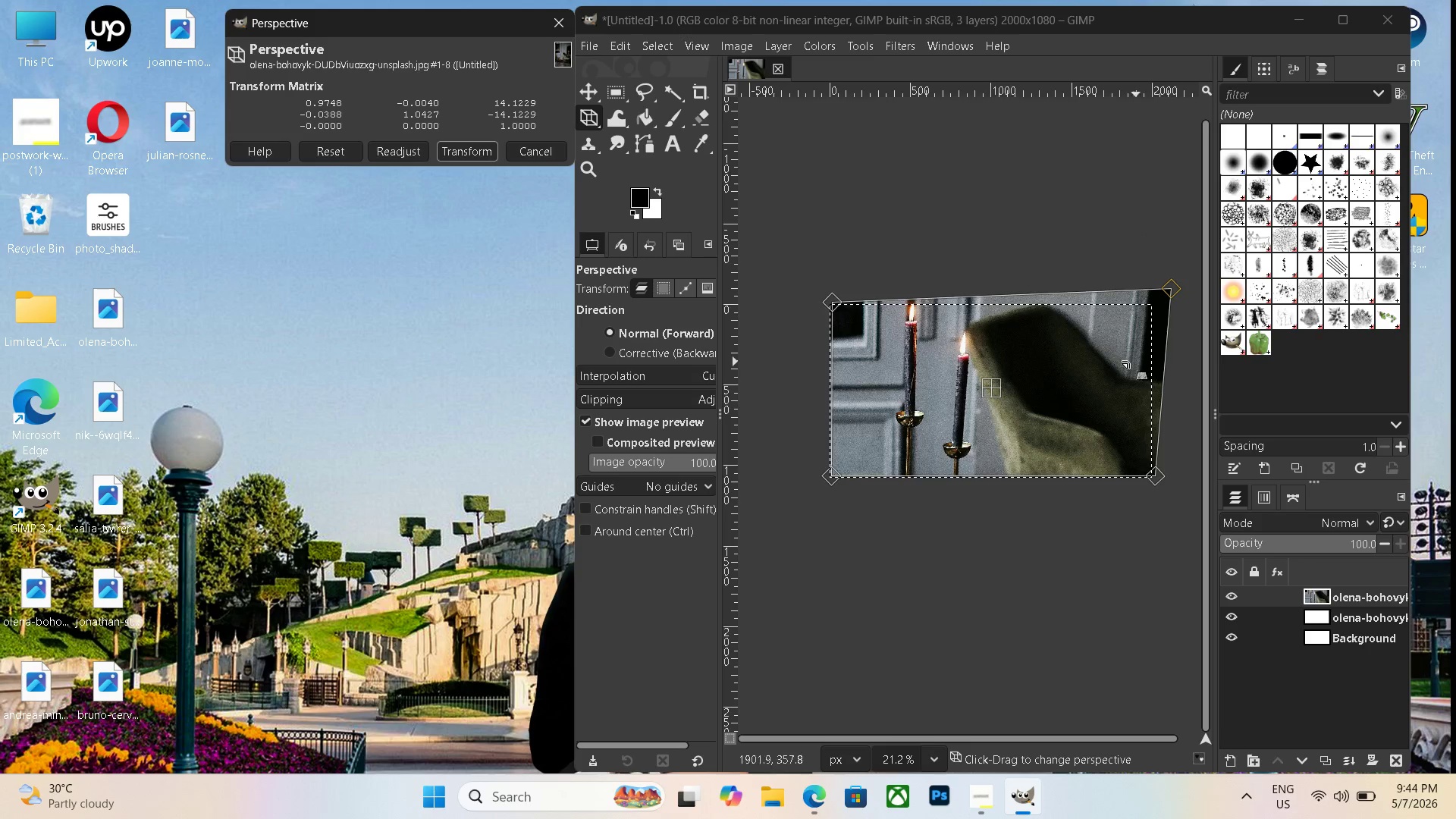 
key(Control+ControlLeft)
 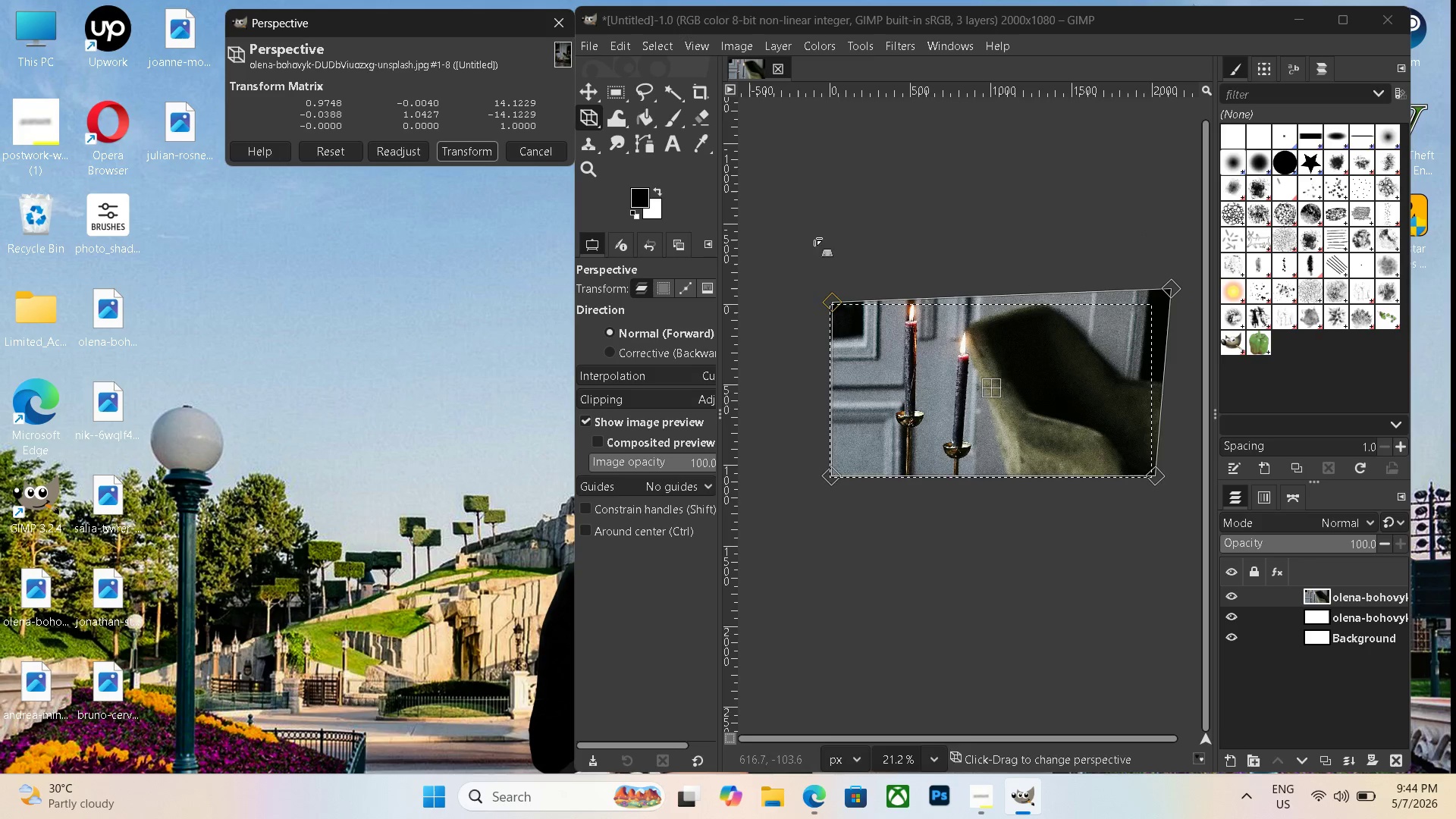 
key(Control+Z)
 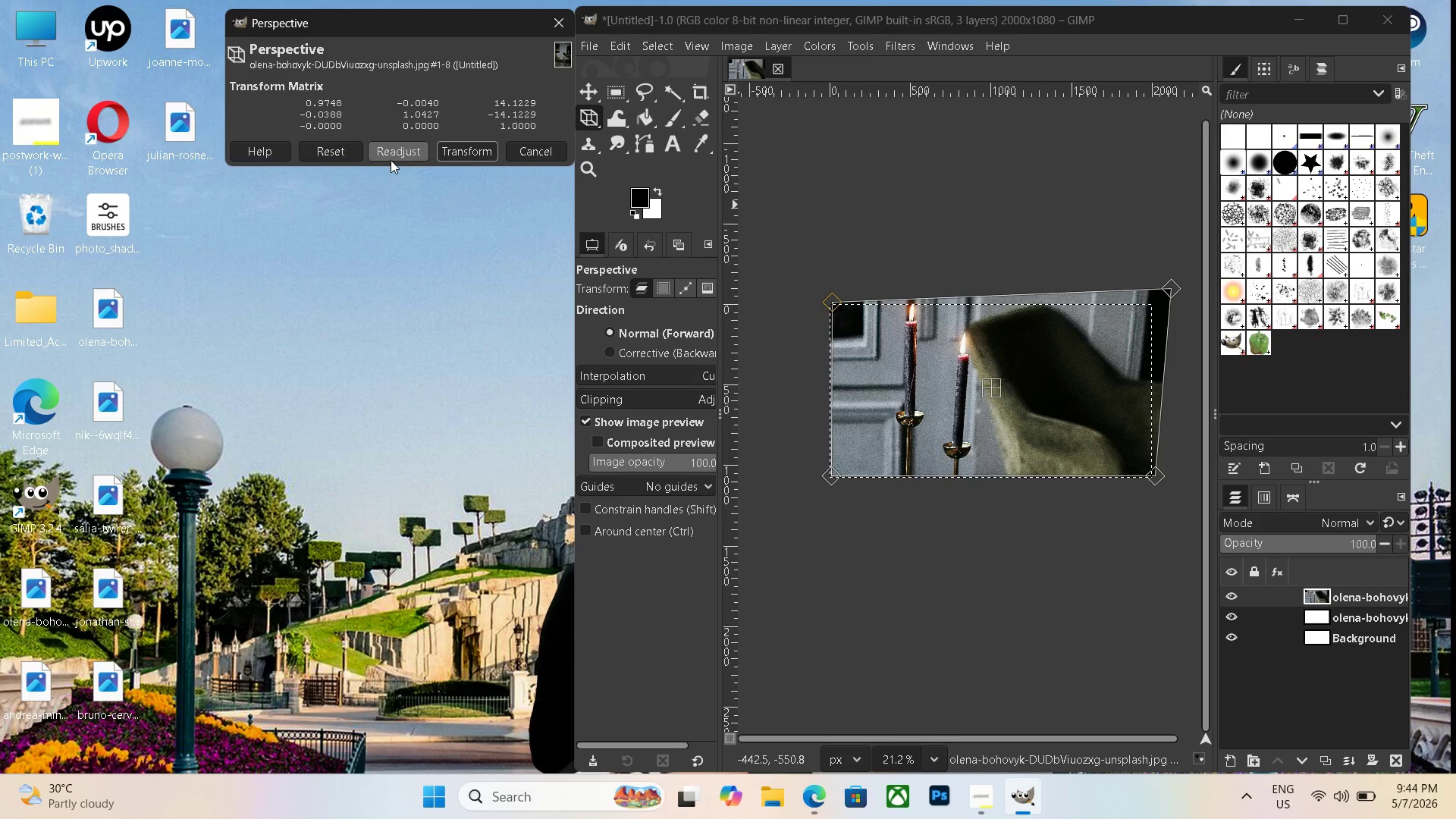 
left_click([390, 154])
 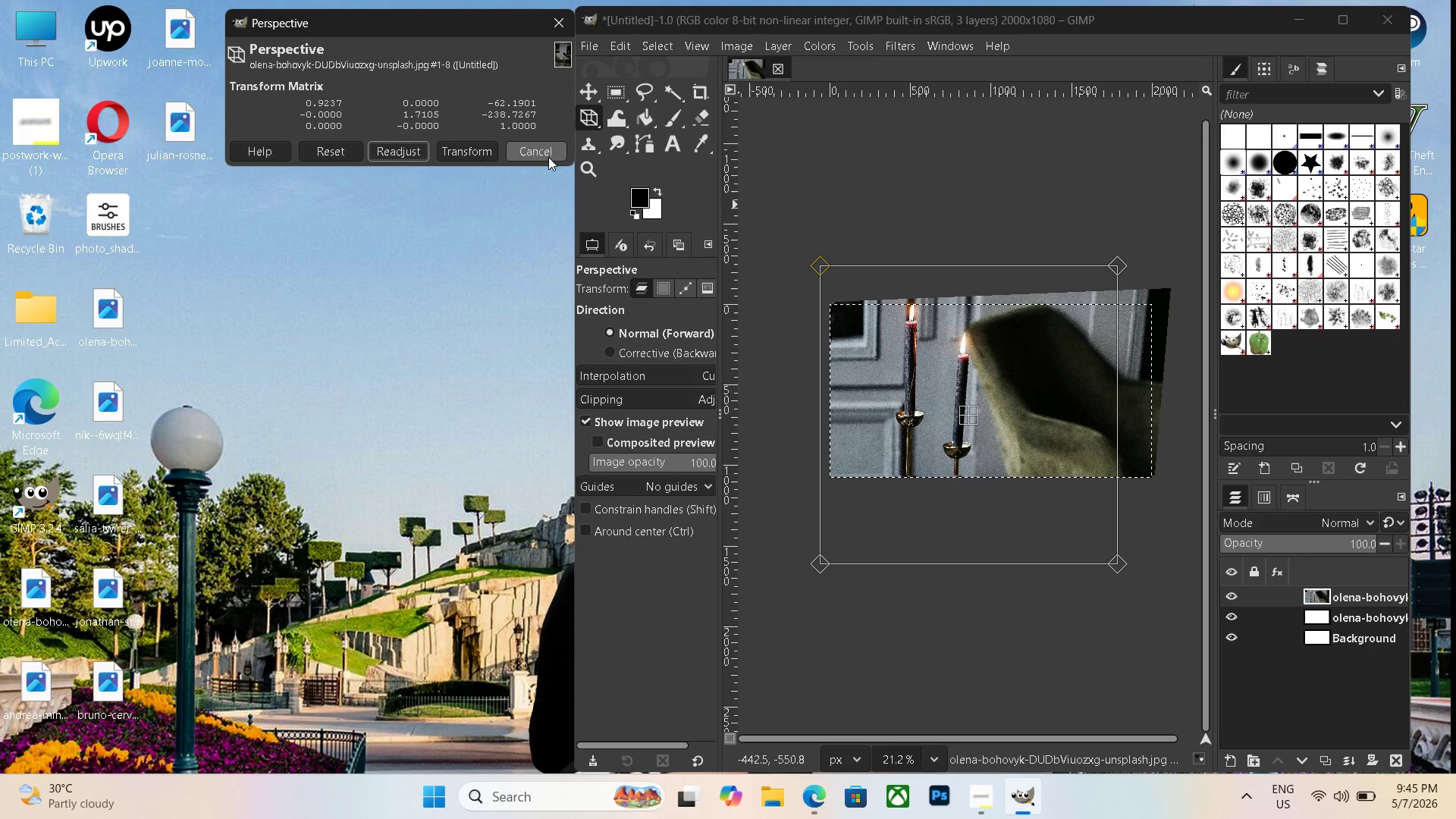 
left_click([548, 157])
 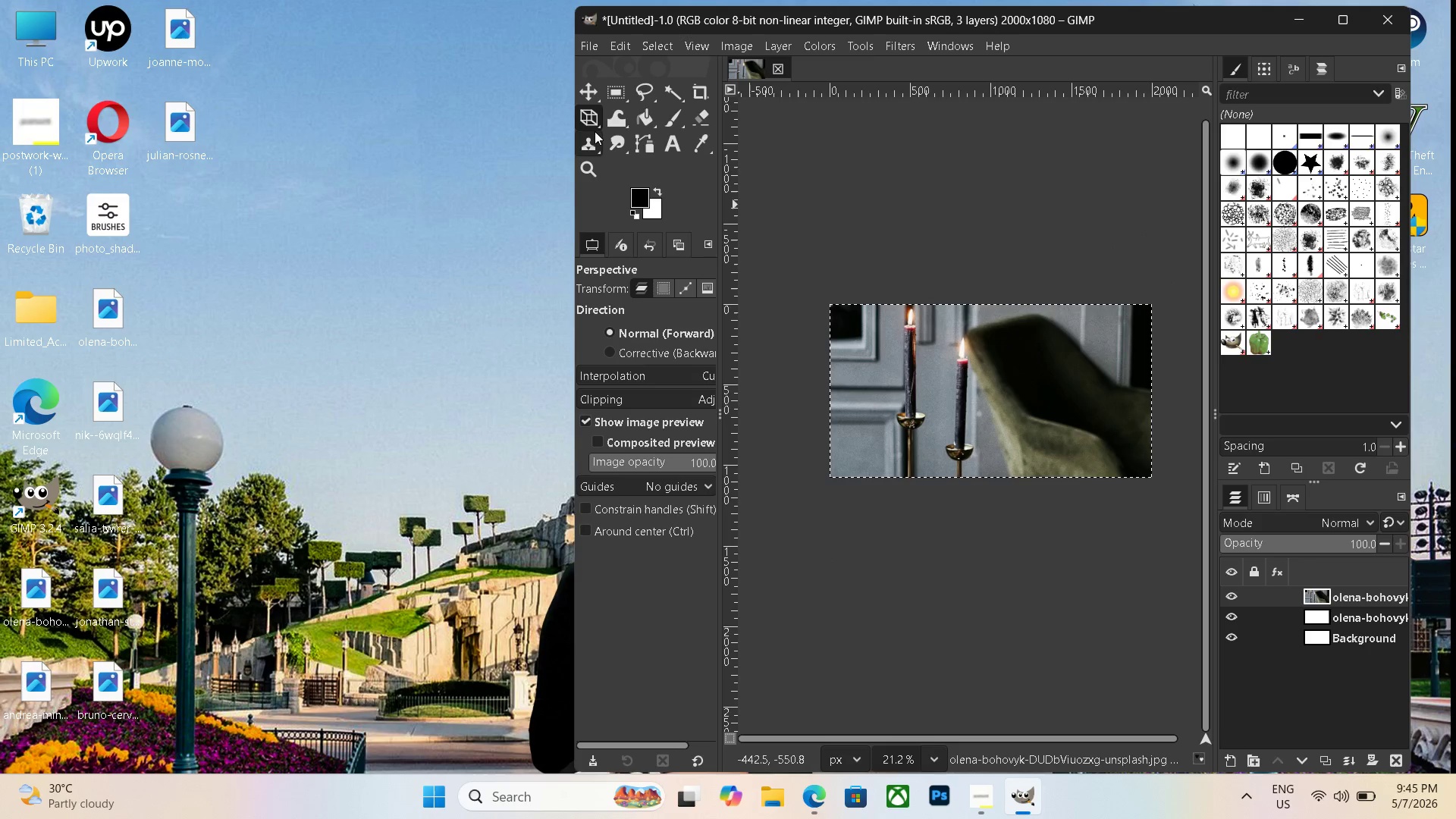 
right_click([592, 123])
 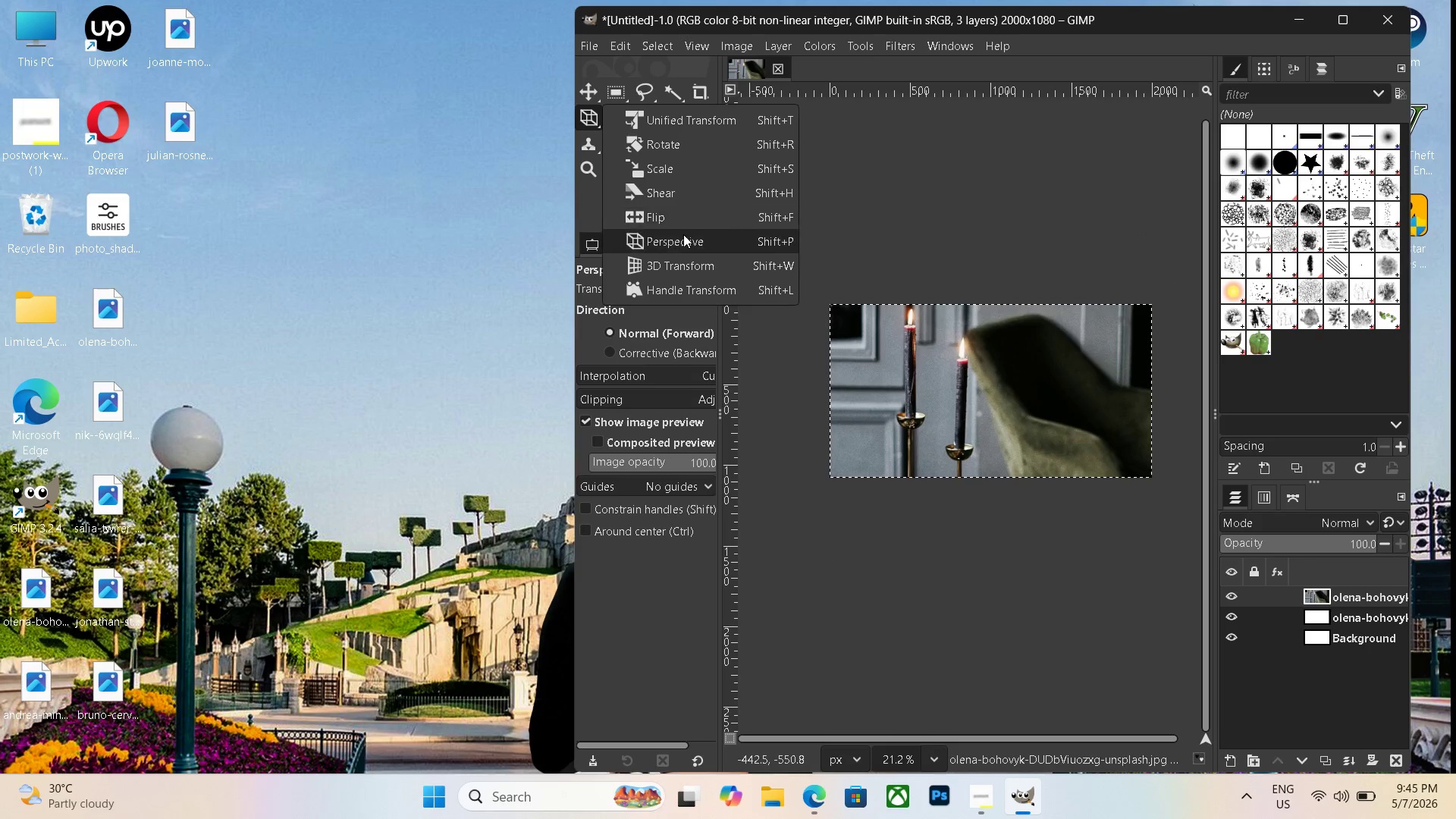 
left_click([686, 287])
 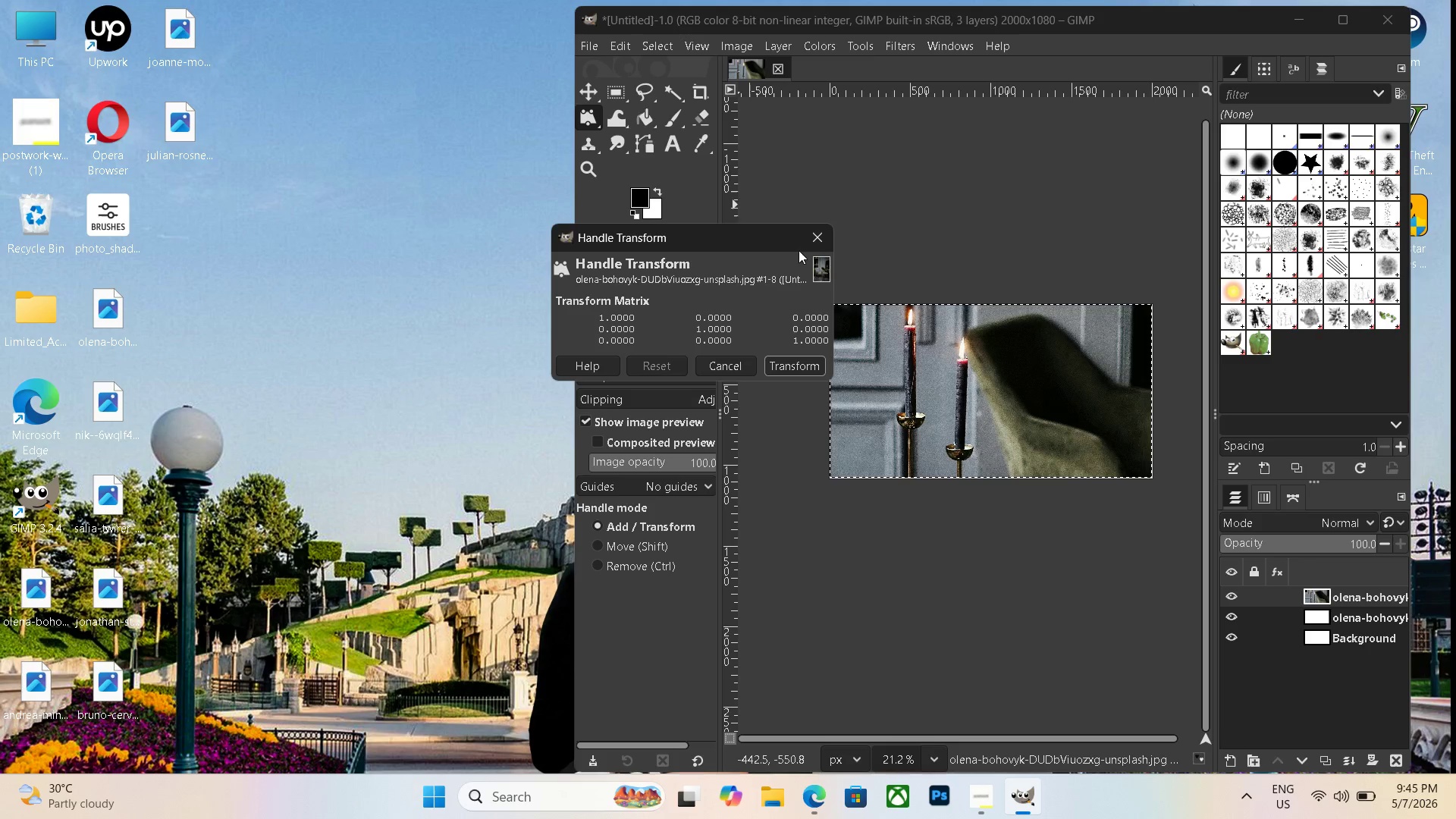 
left_click([808, 238])
 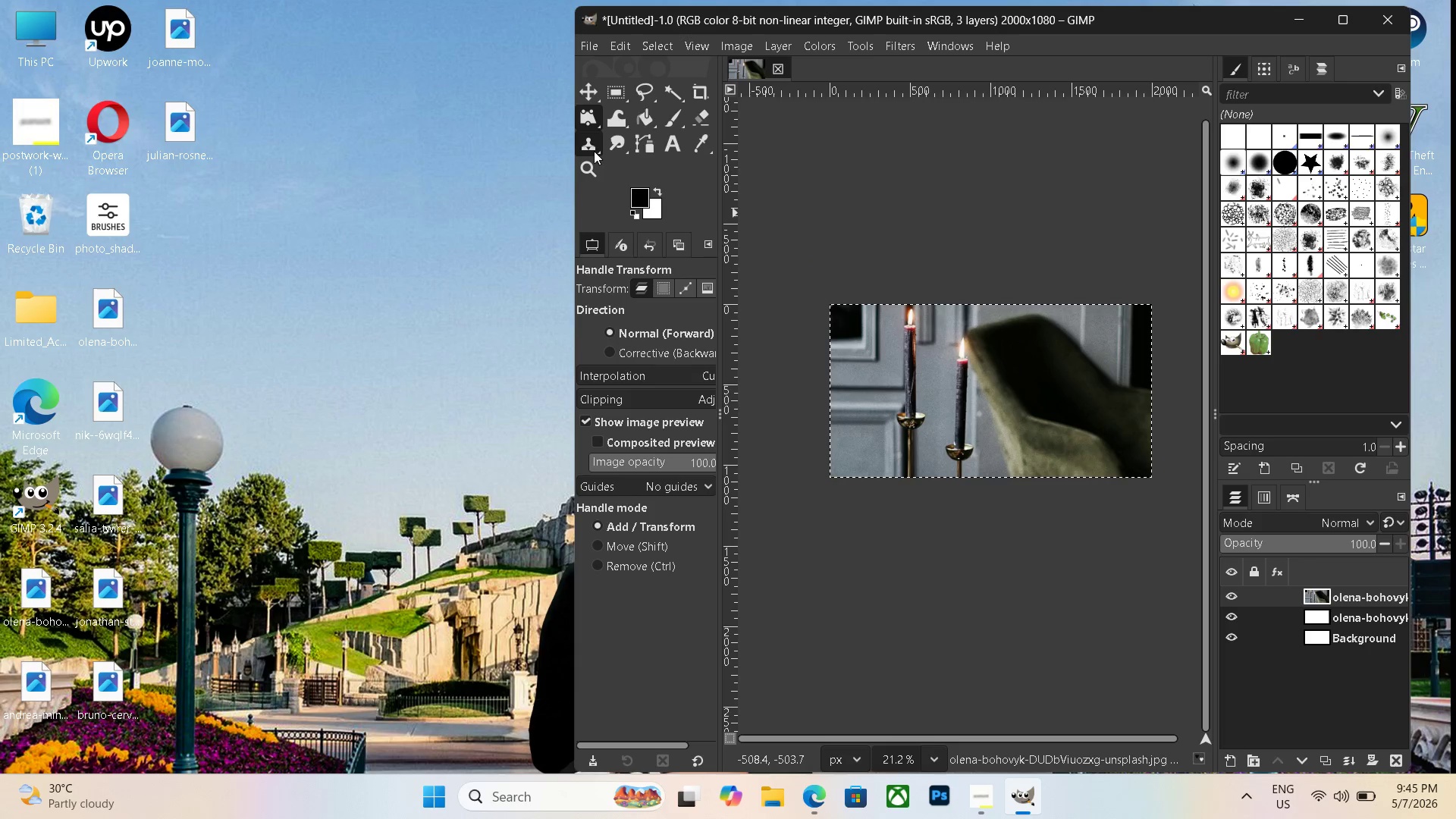 
left_click([590, 126])
 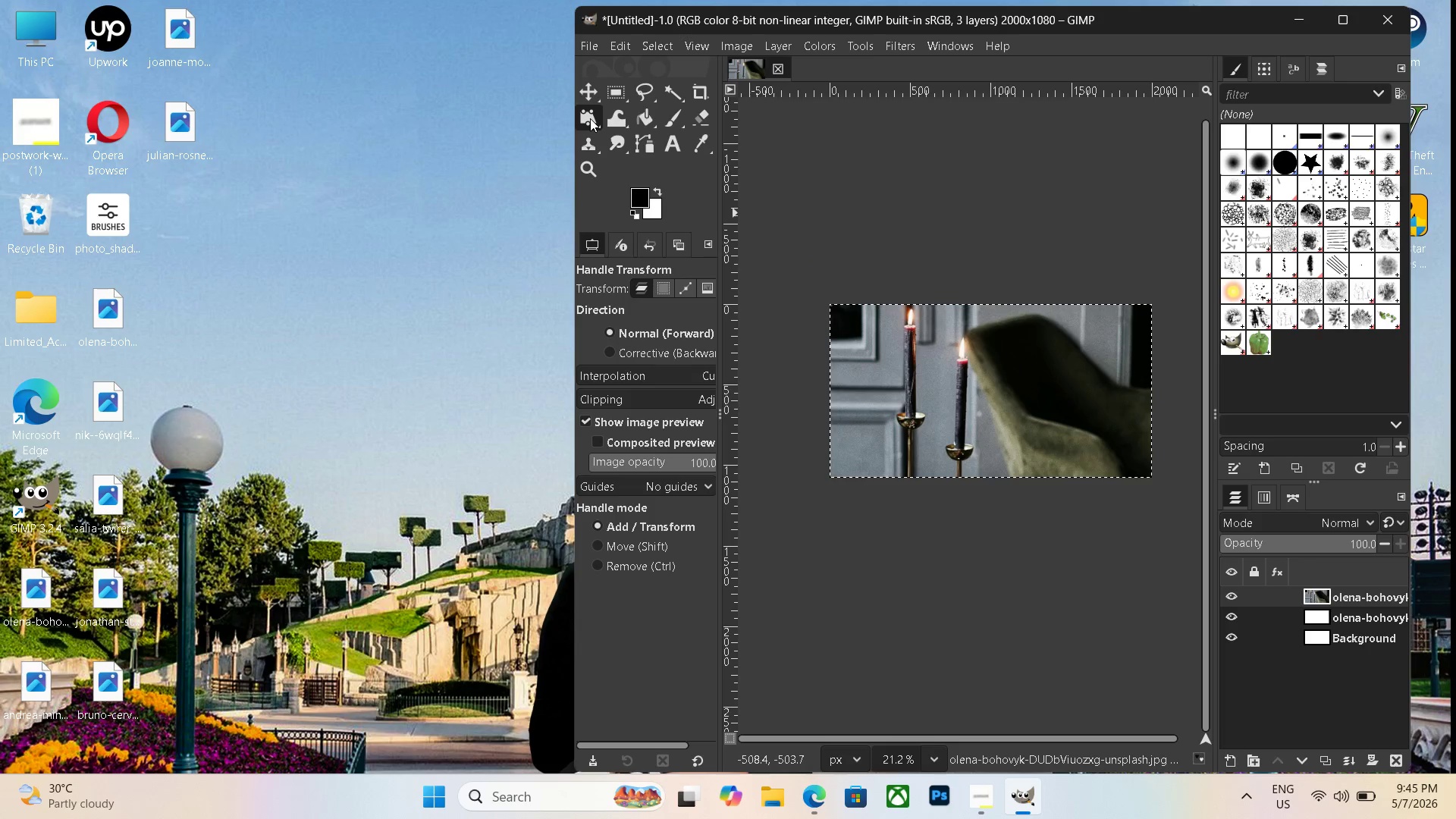 
left_click([590, 118])
 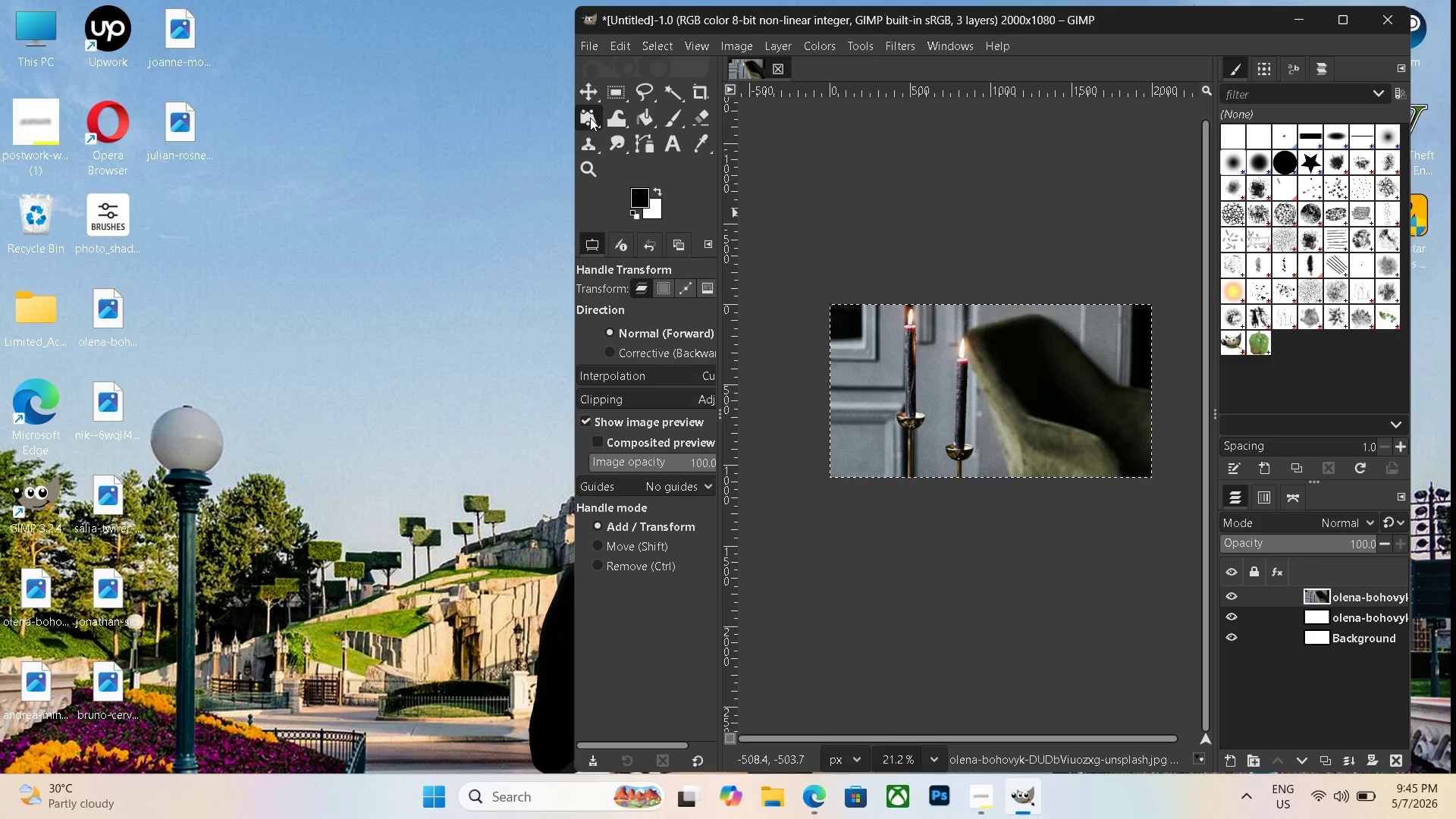 
right_click([590, 118])
 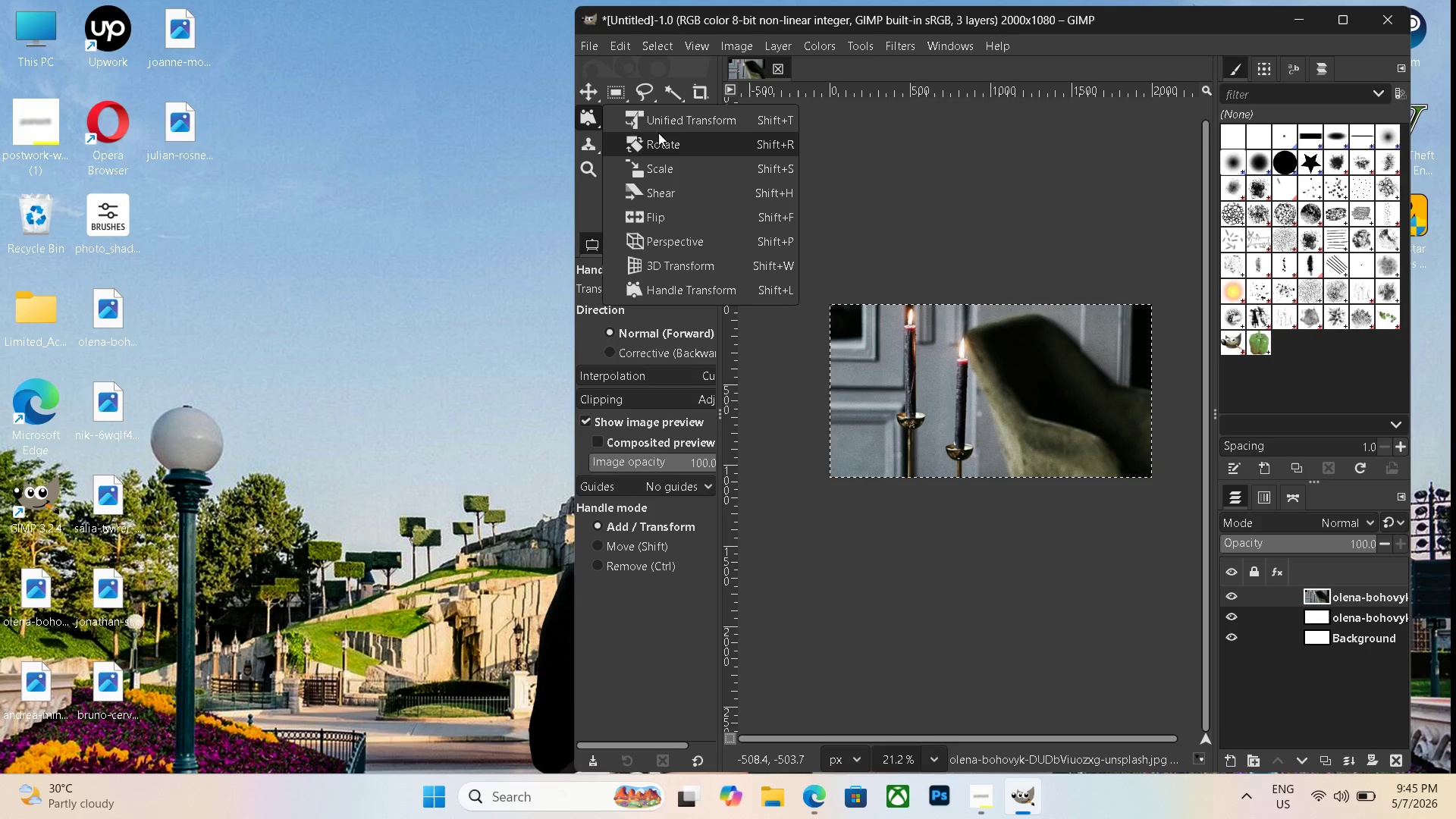 
left_click([688, 133])
 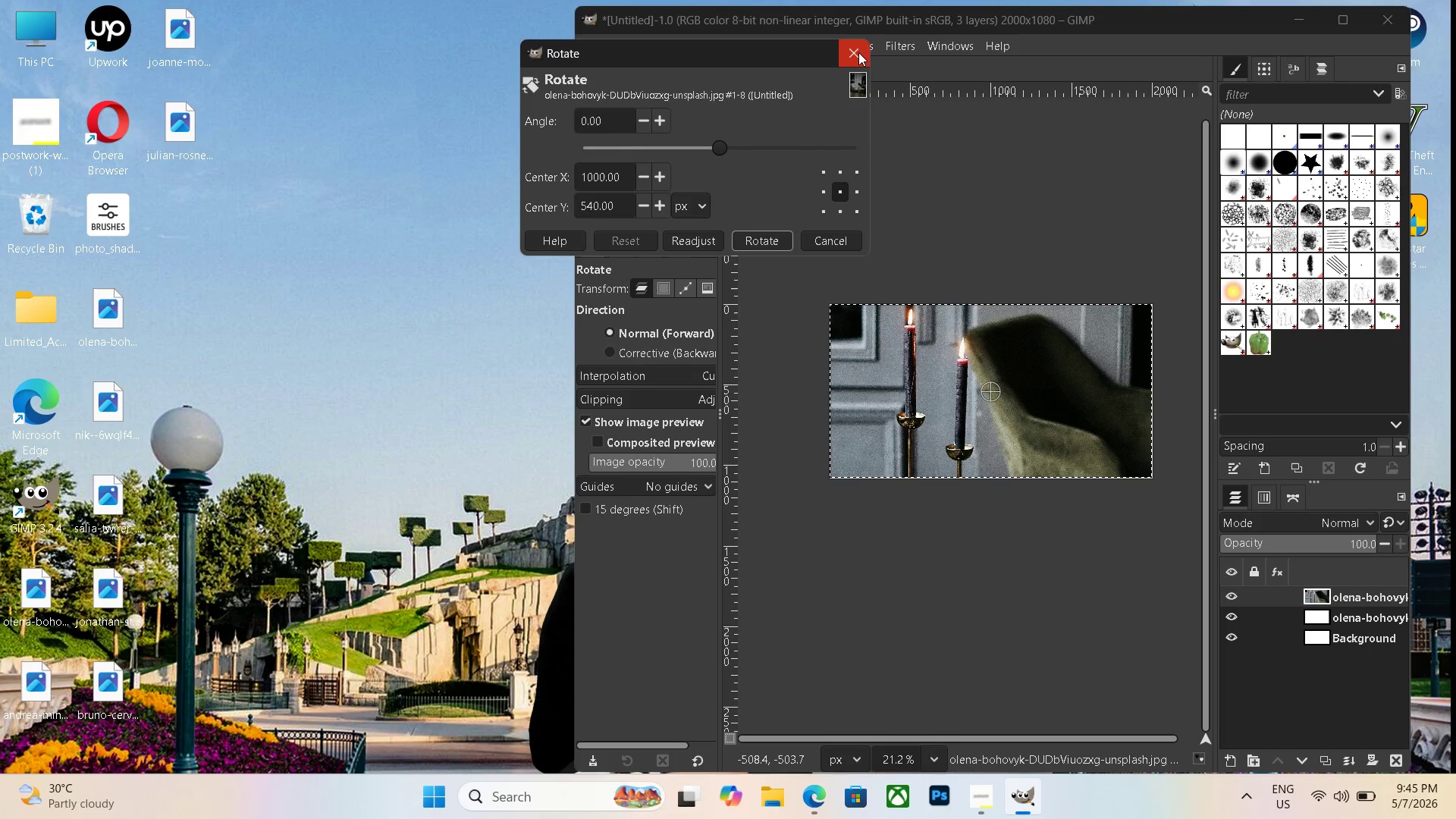 
left_click([858, 52])
 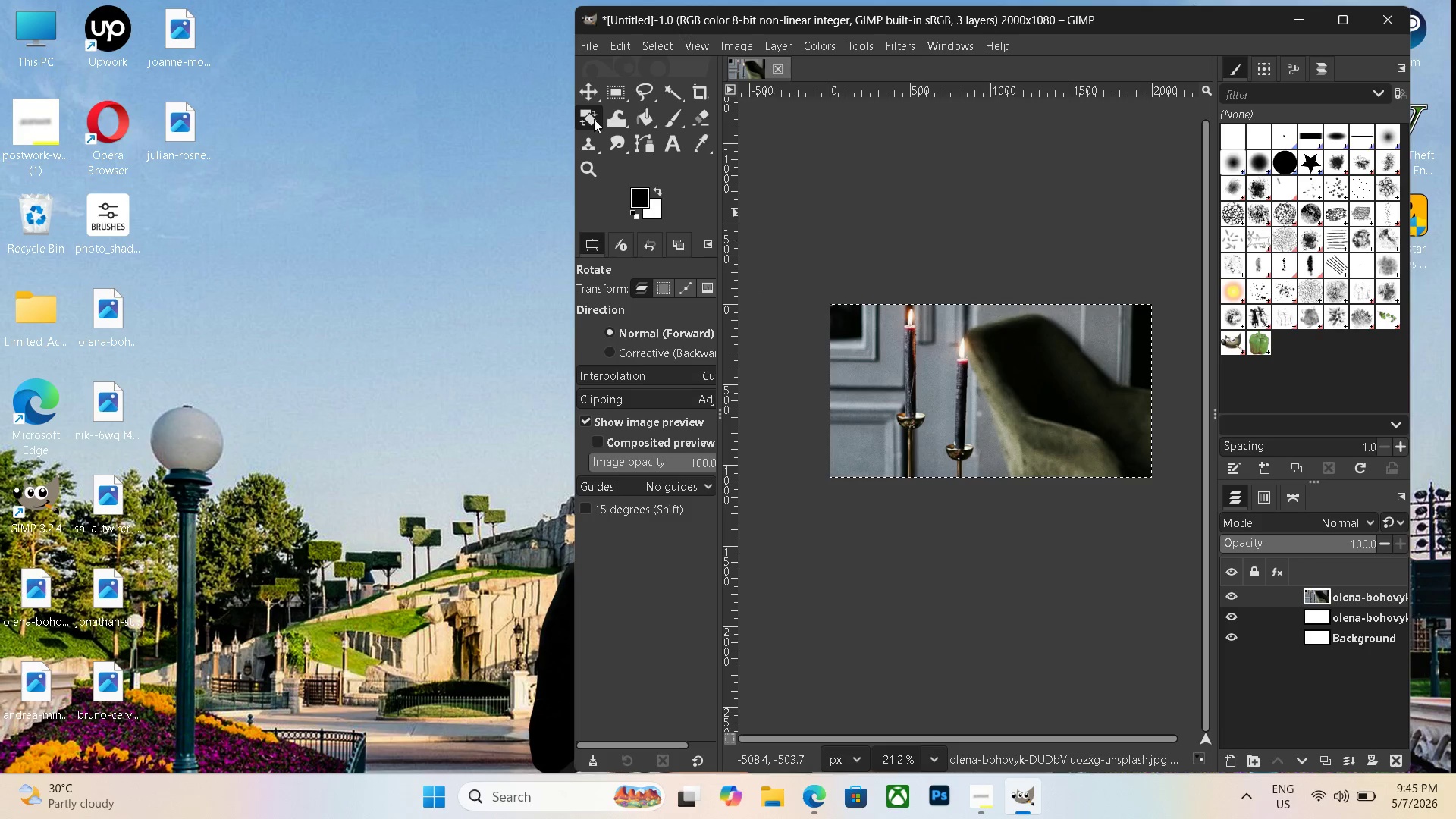 
left_click([595, 119])
 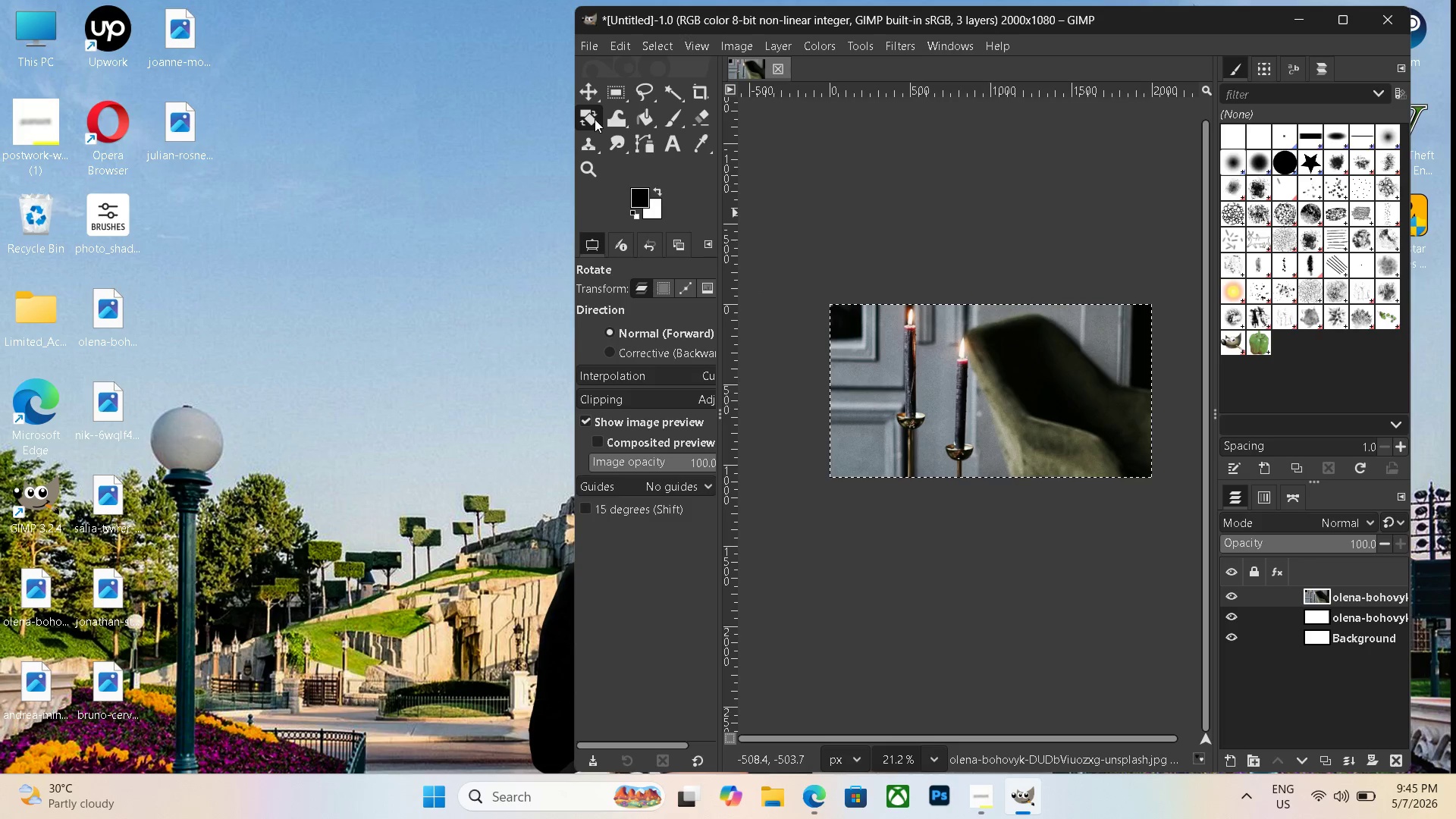 
right_click([595, 119])
 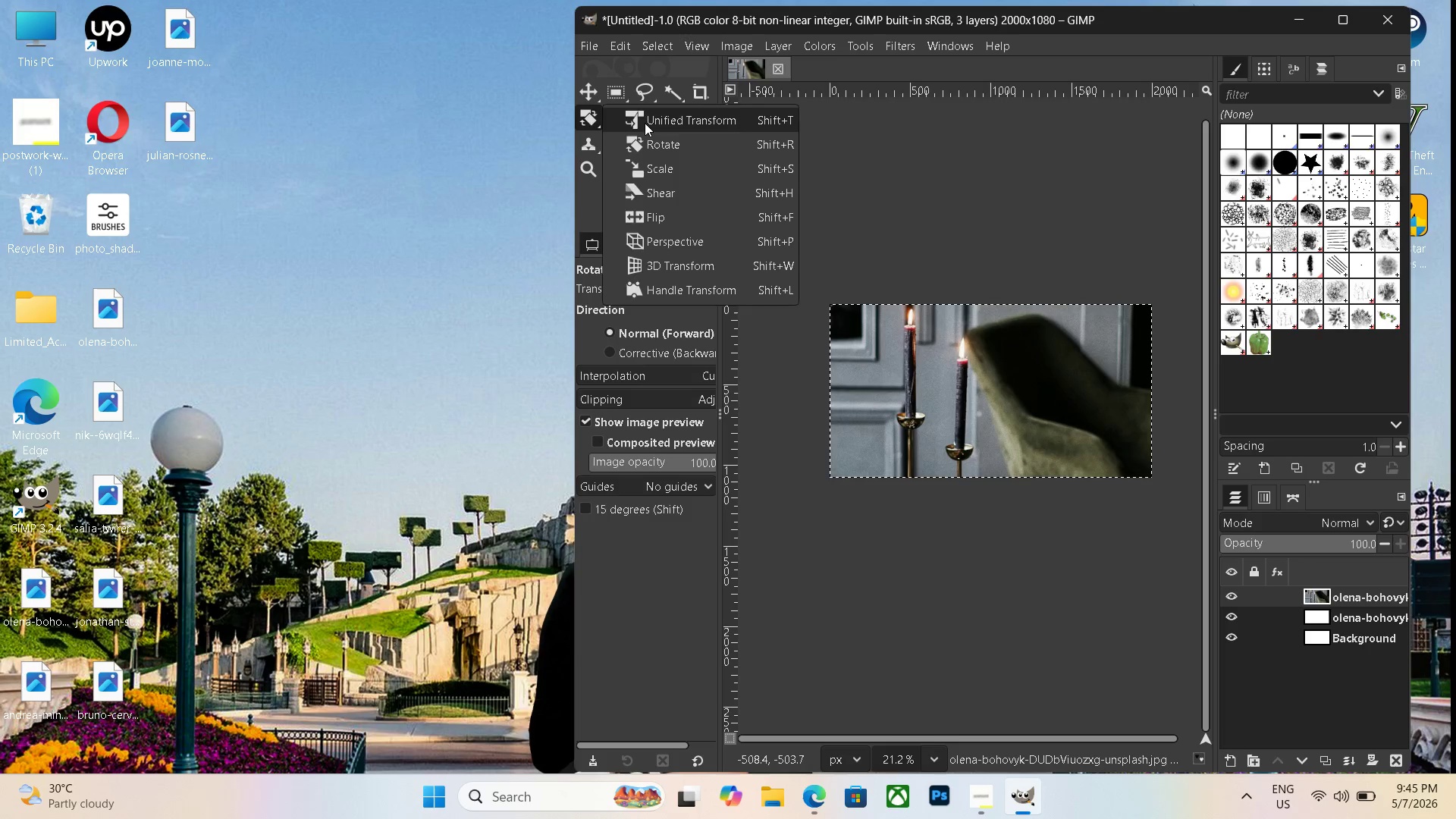 
left_click([645, 123])
 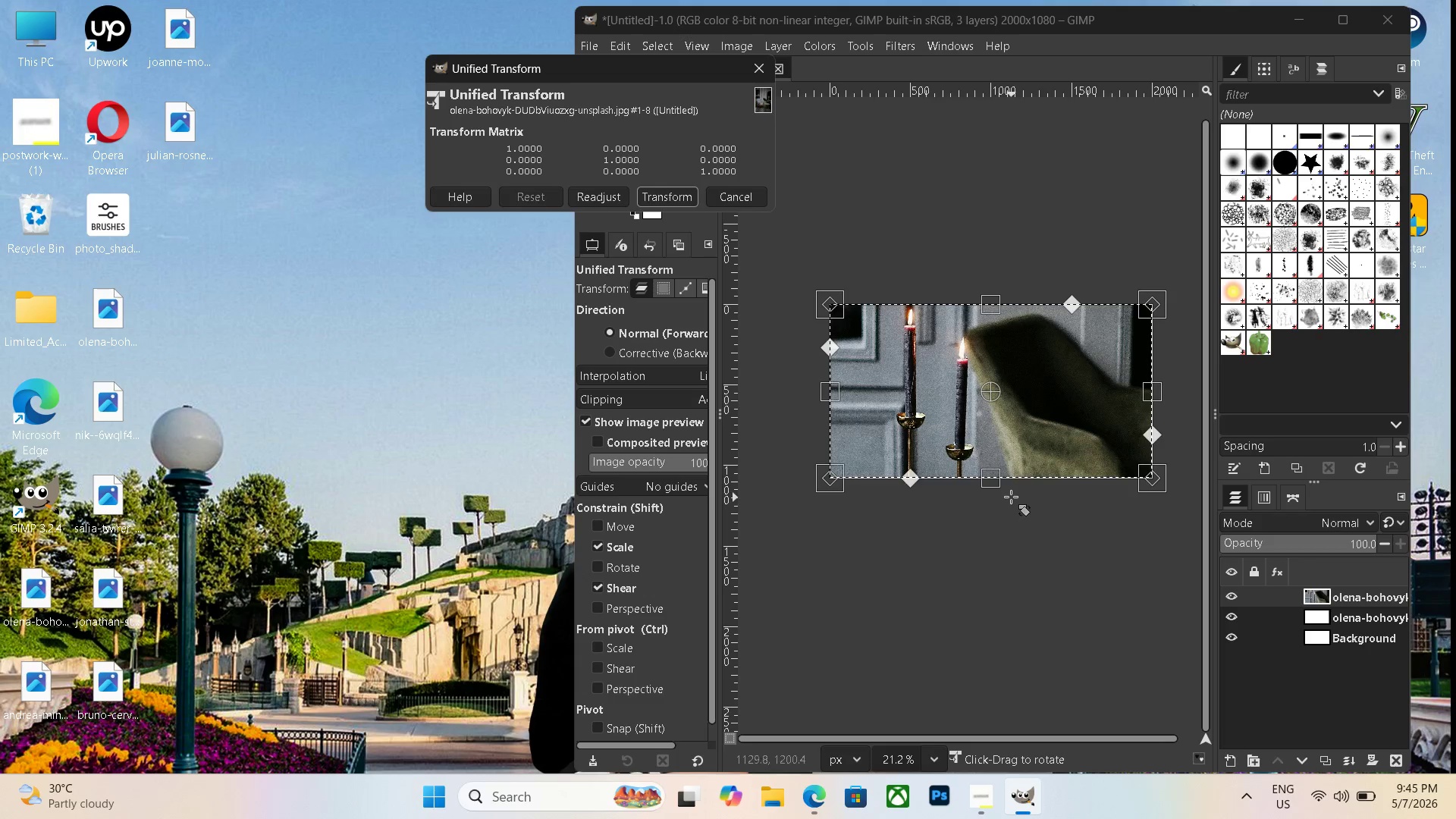 
left_click_drag(start_coordinate=[994, 479], to_coordinate=[999, 604])
 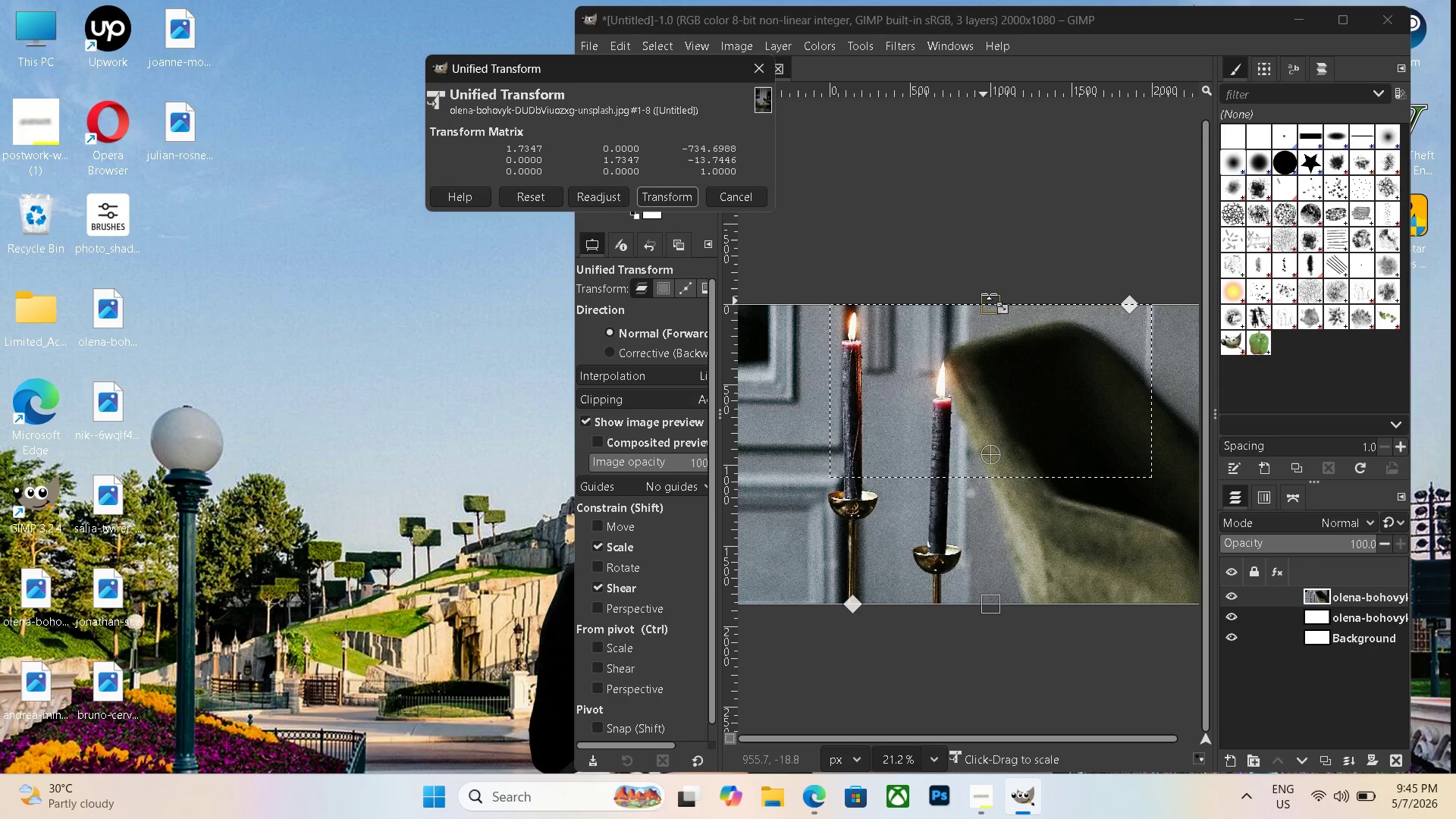 
left_click_drag(start_coordinate=[984, 300], to_coordinate=[1001, 155])
 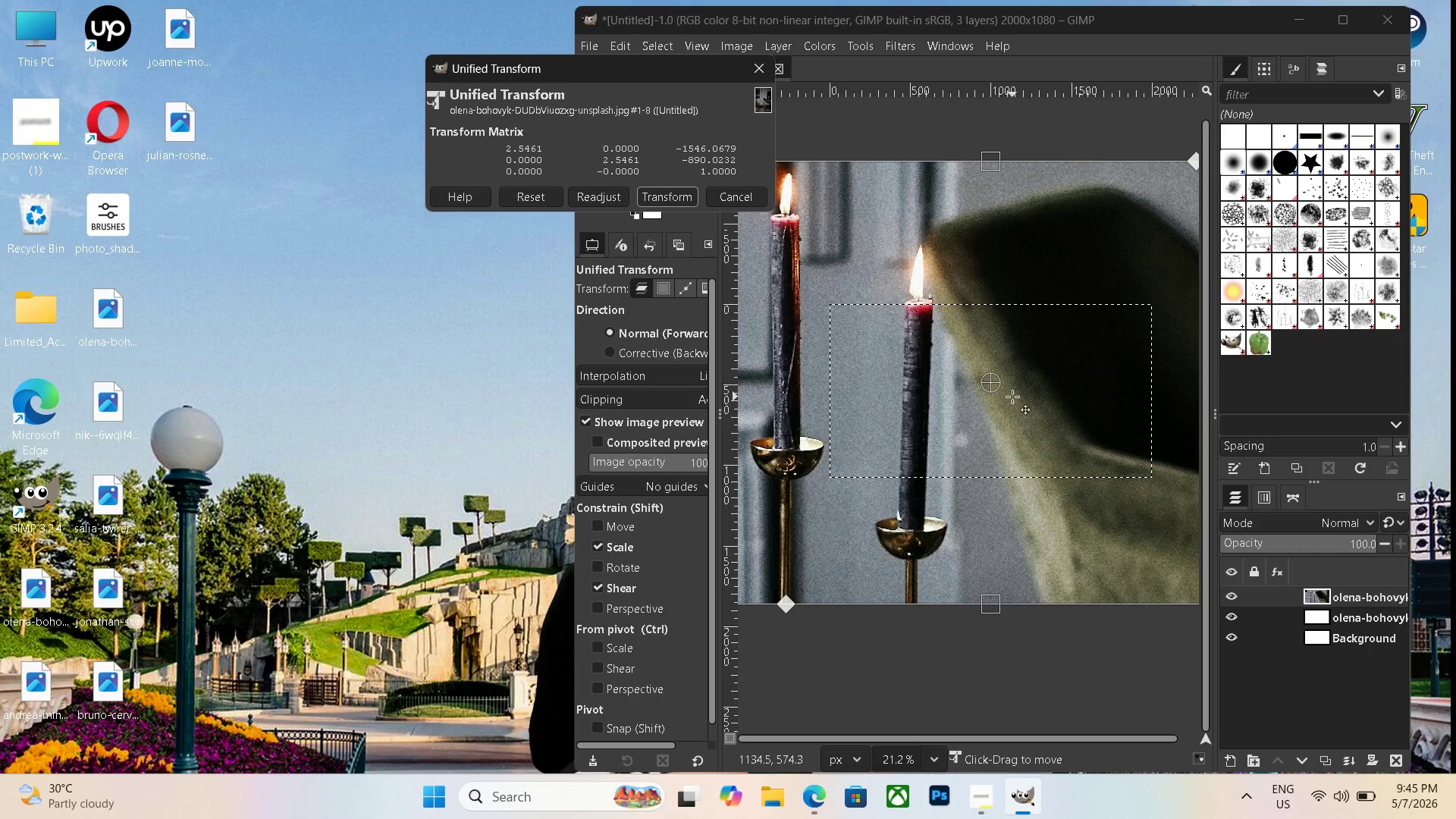 
hold_key(key=ControlLeft, duration=0.84)
scroll: coordinate [1010, 400], scroll_direction: down, amount: 11.0
 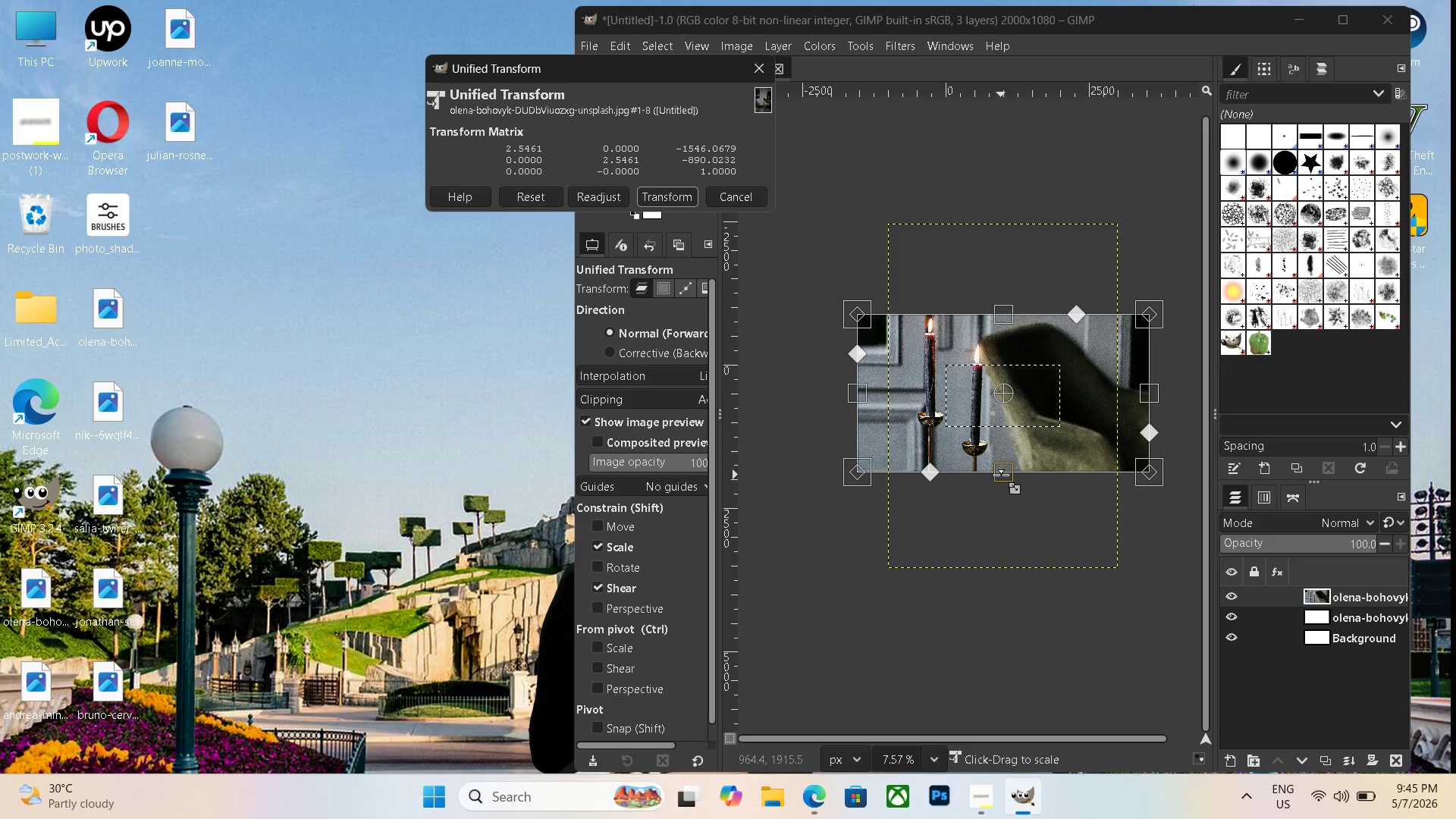 
left_click_drag(start_coordinate=[1001, 475], to_coordinate=[998, 526])
 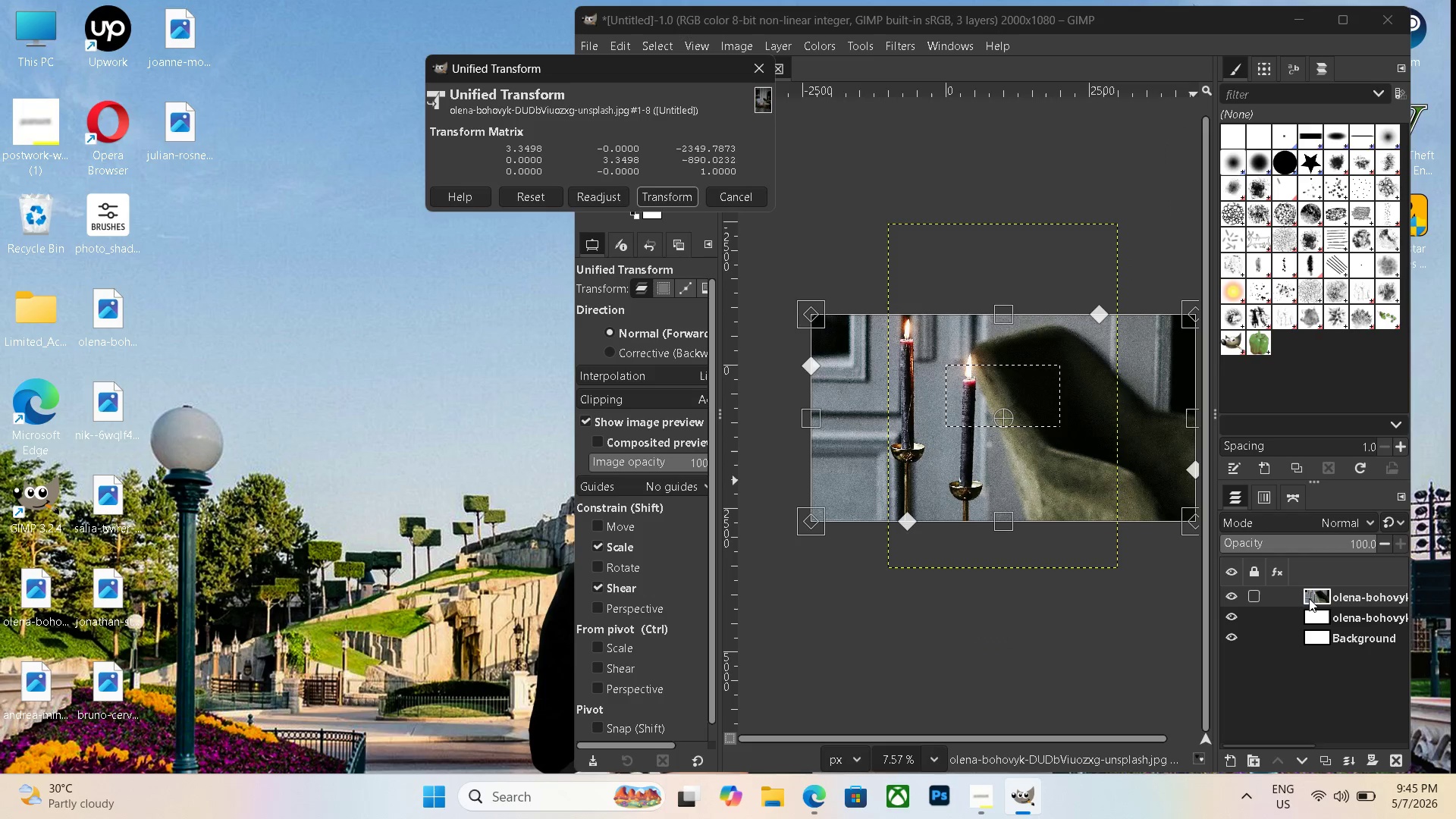 
key(Delete)
 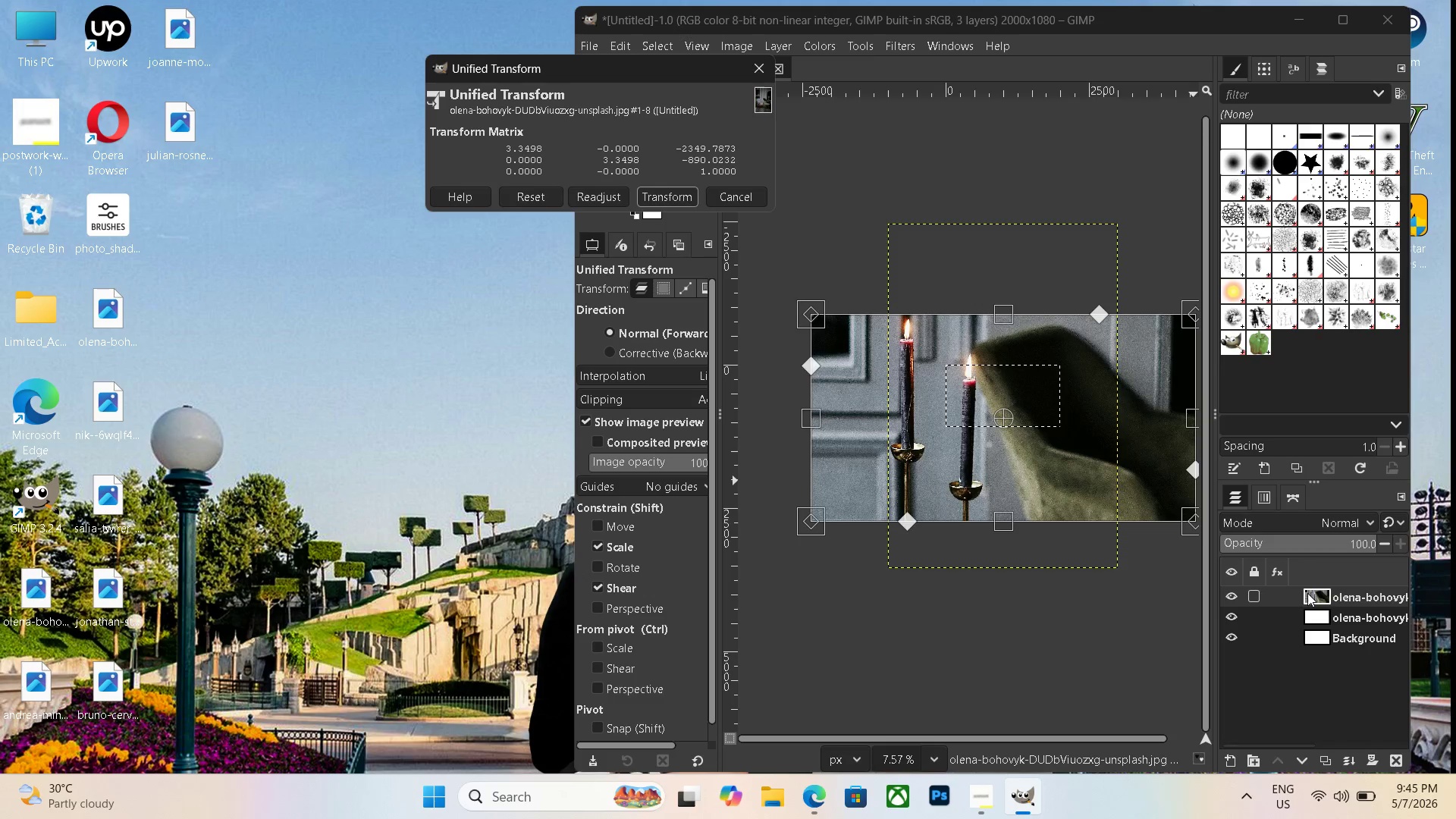 
left_click([1307, 593])
 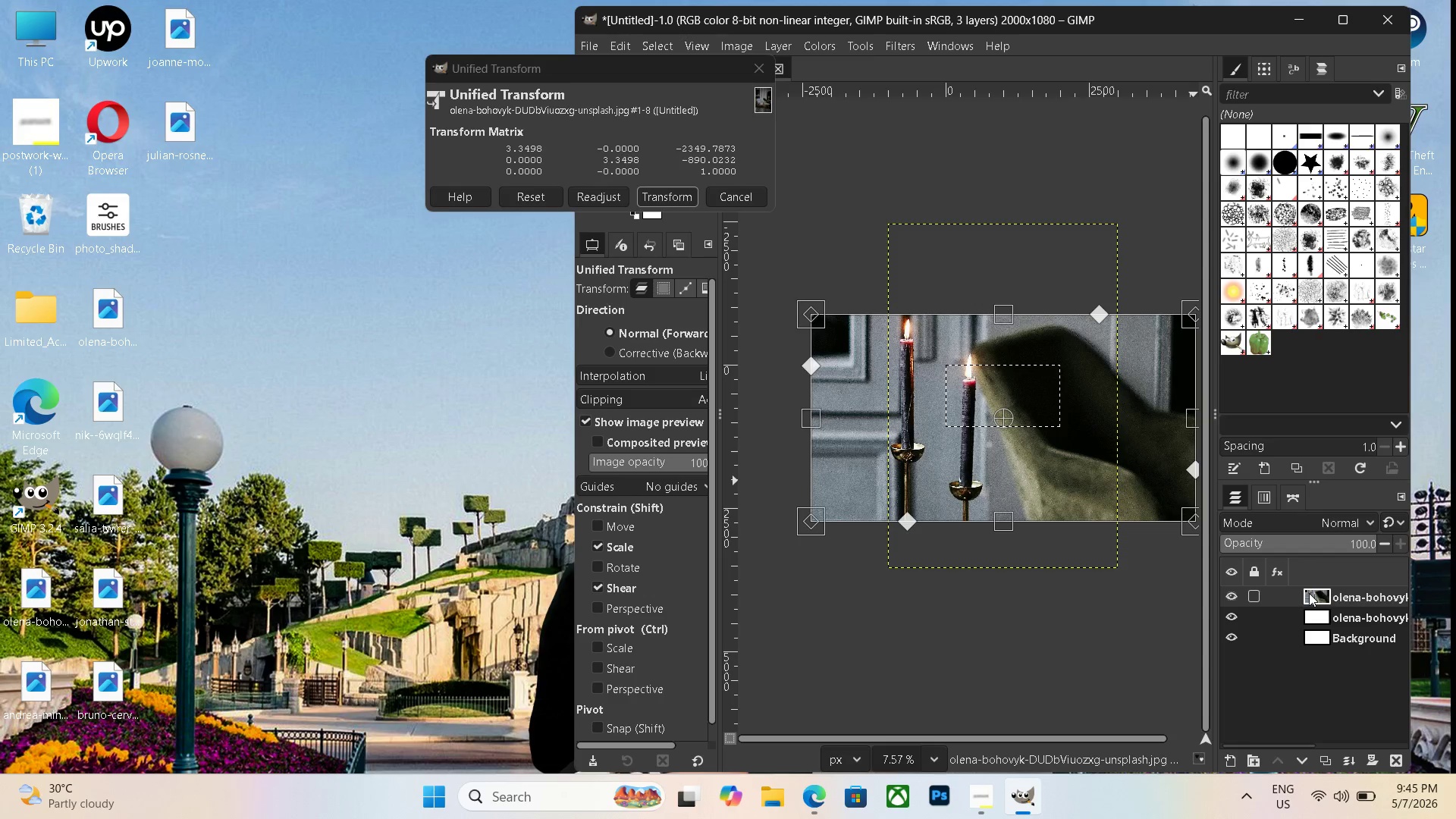 
key(Delete)
 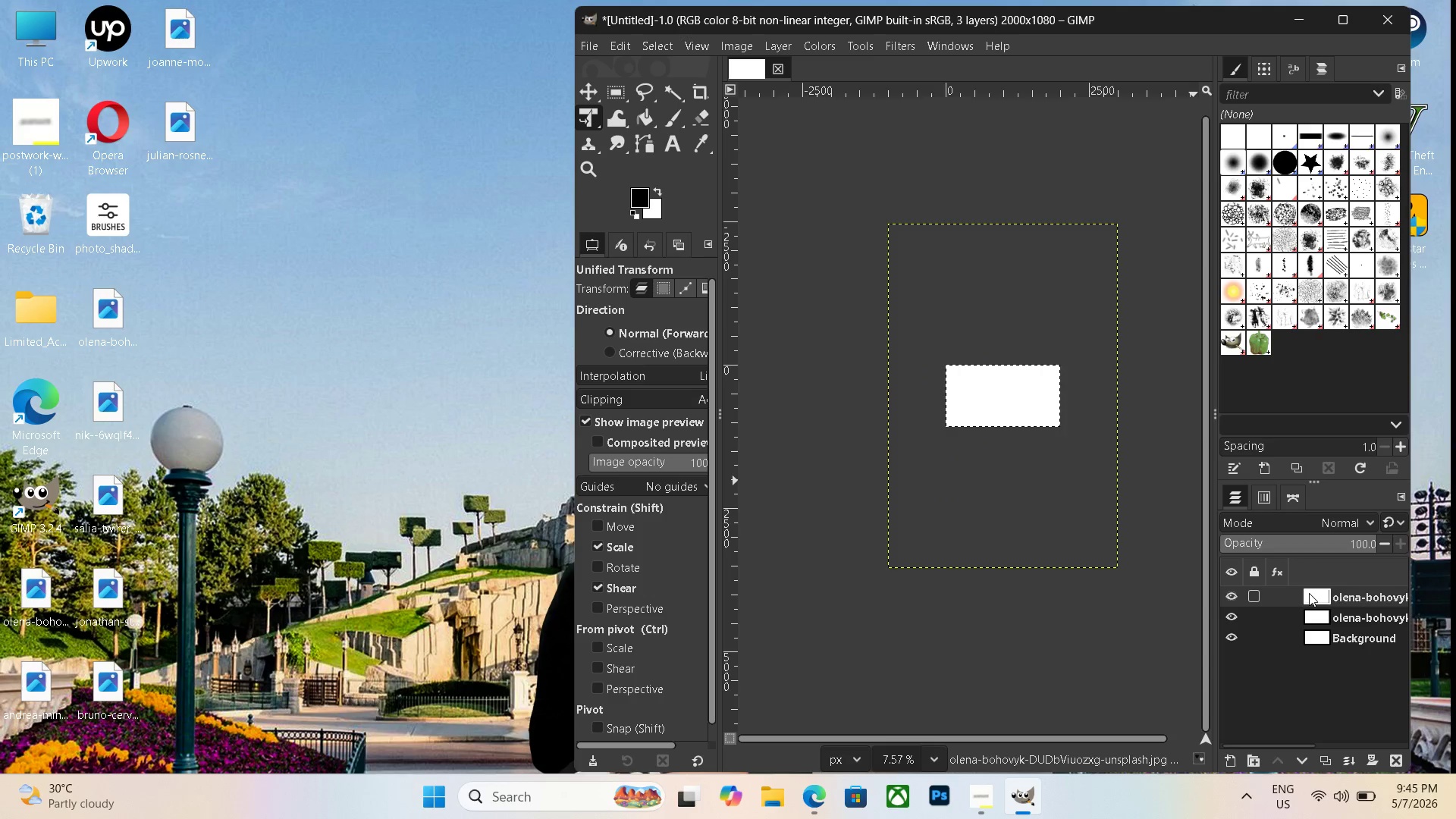 
key(Delete)
 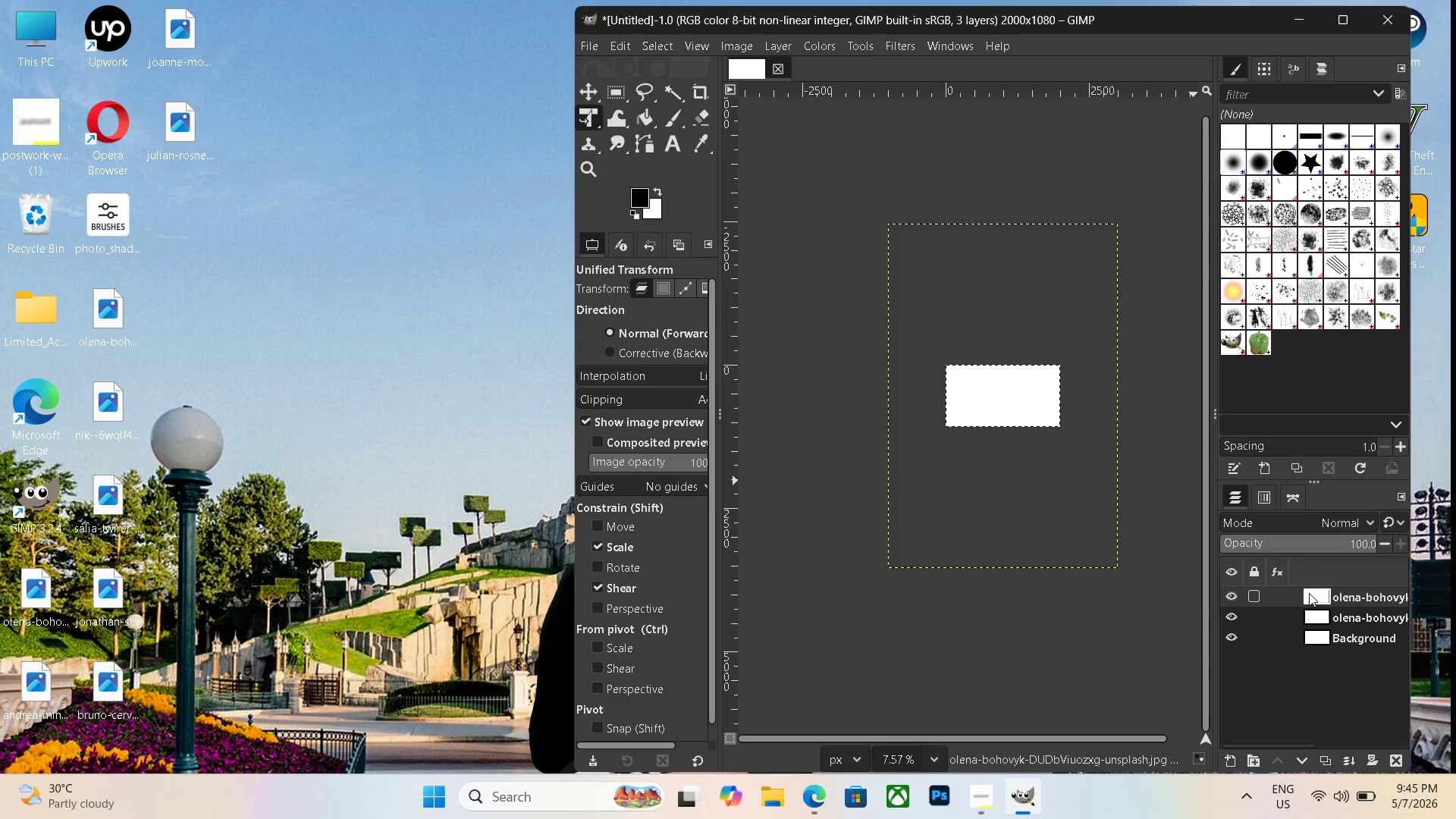 
left_click([1310, 593])
 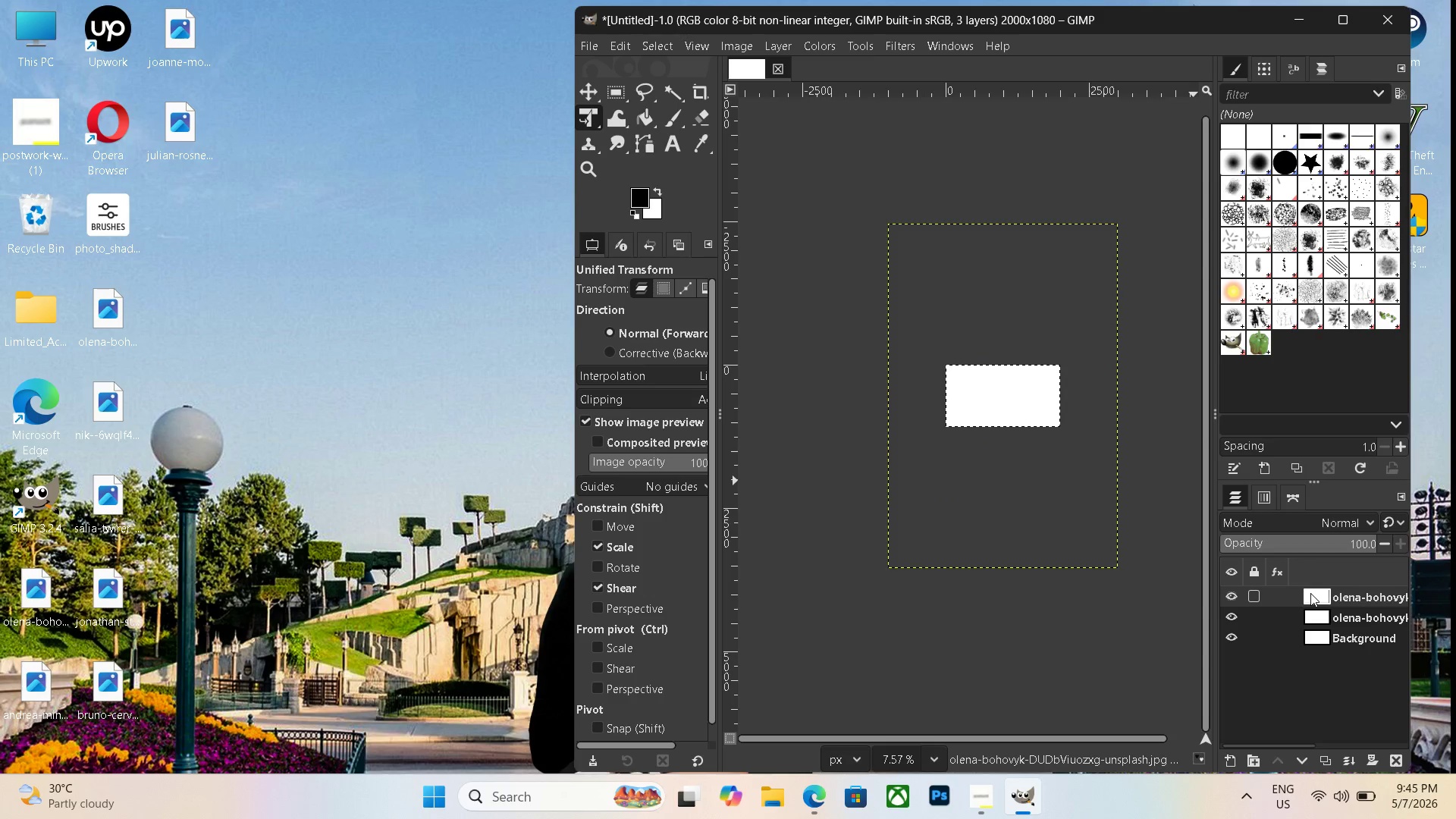 
key(Delete)
 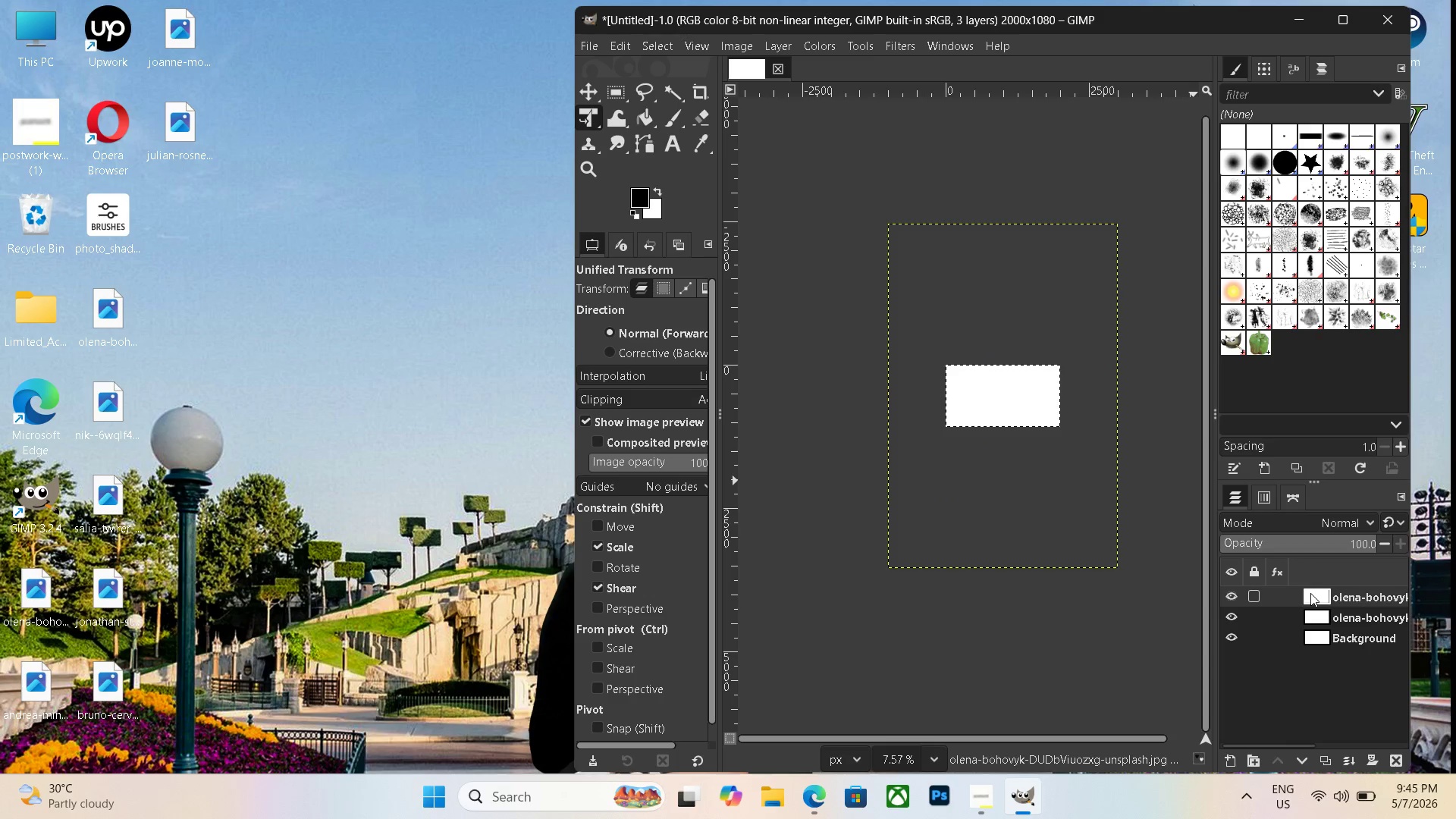 
key(Delete)
 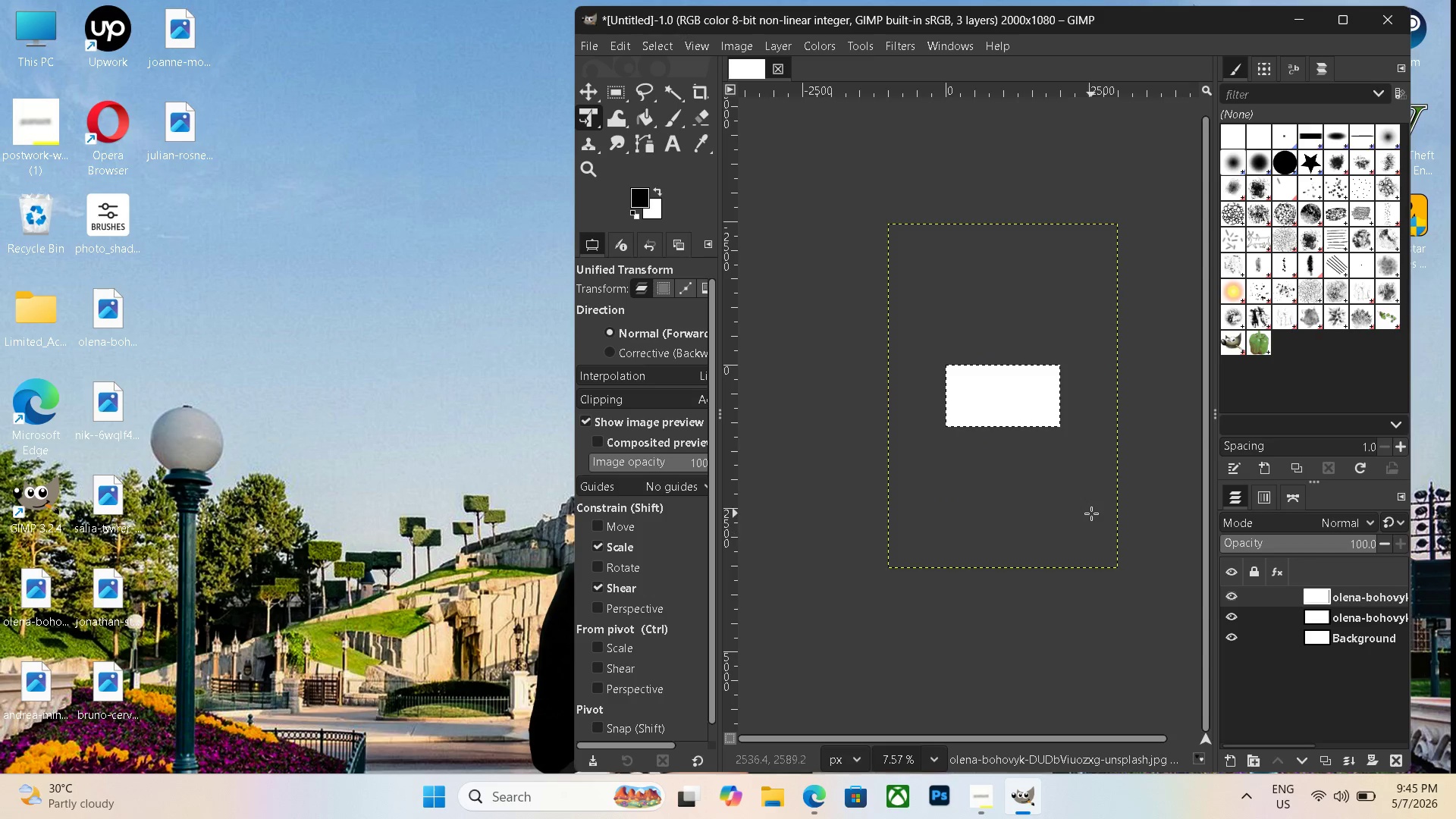 
hold_key(key=ControlLeft, duration=0.34)
scroll: coordinate [1091, 513], scroll_direction: up, amount: 3.0
 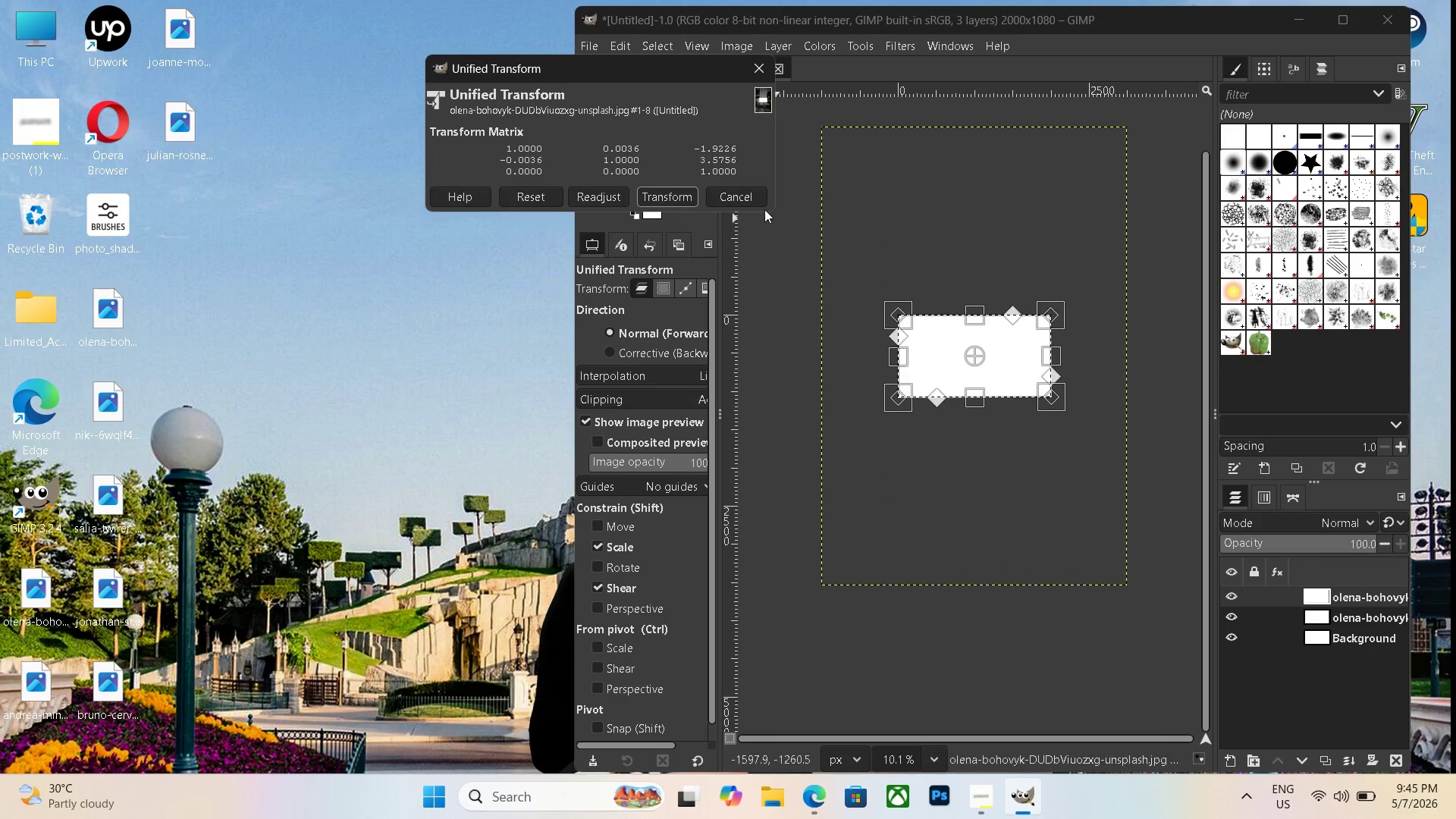 
left_click([739, 190])
 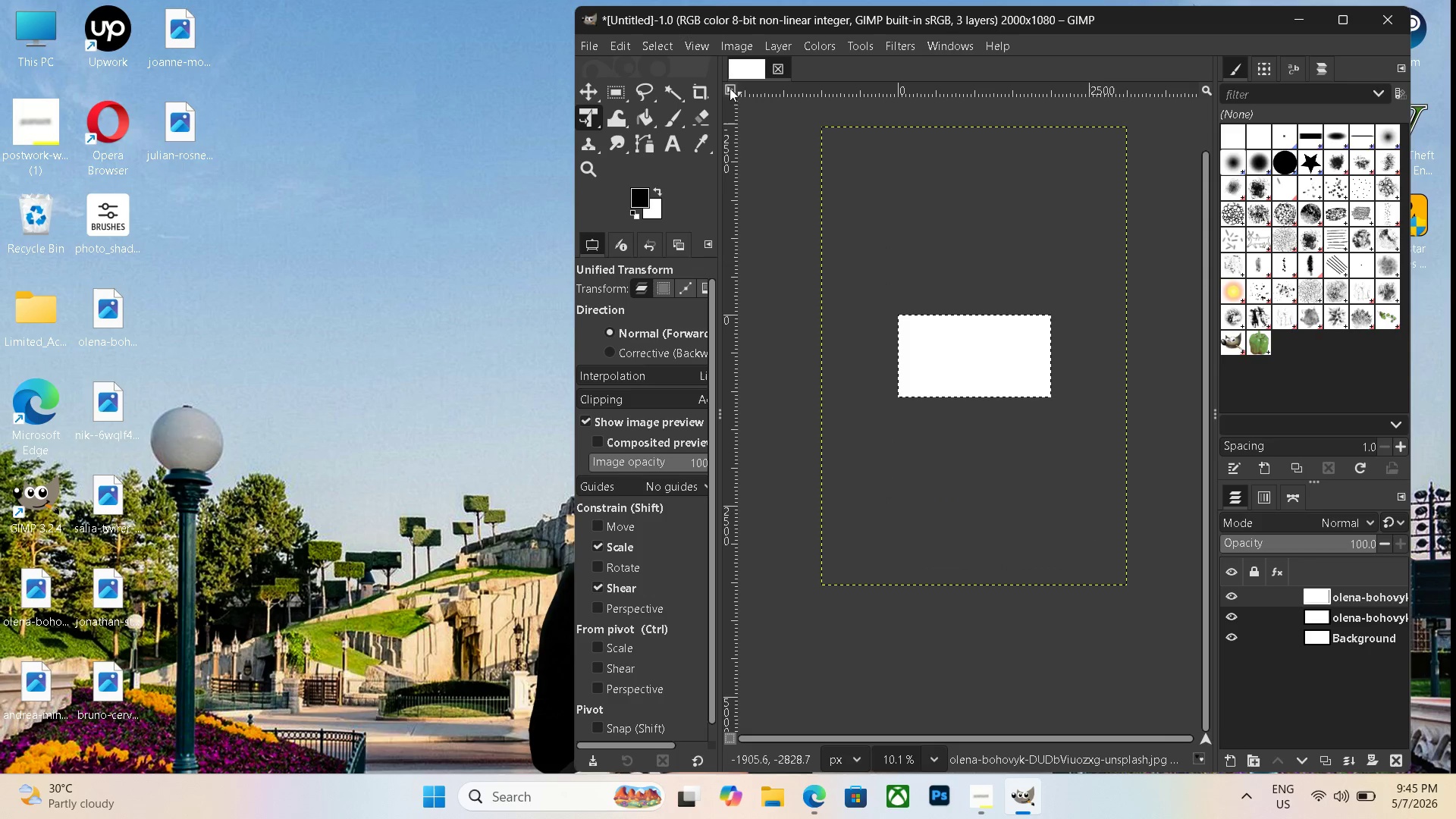 
left_click([773, 61])
 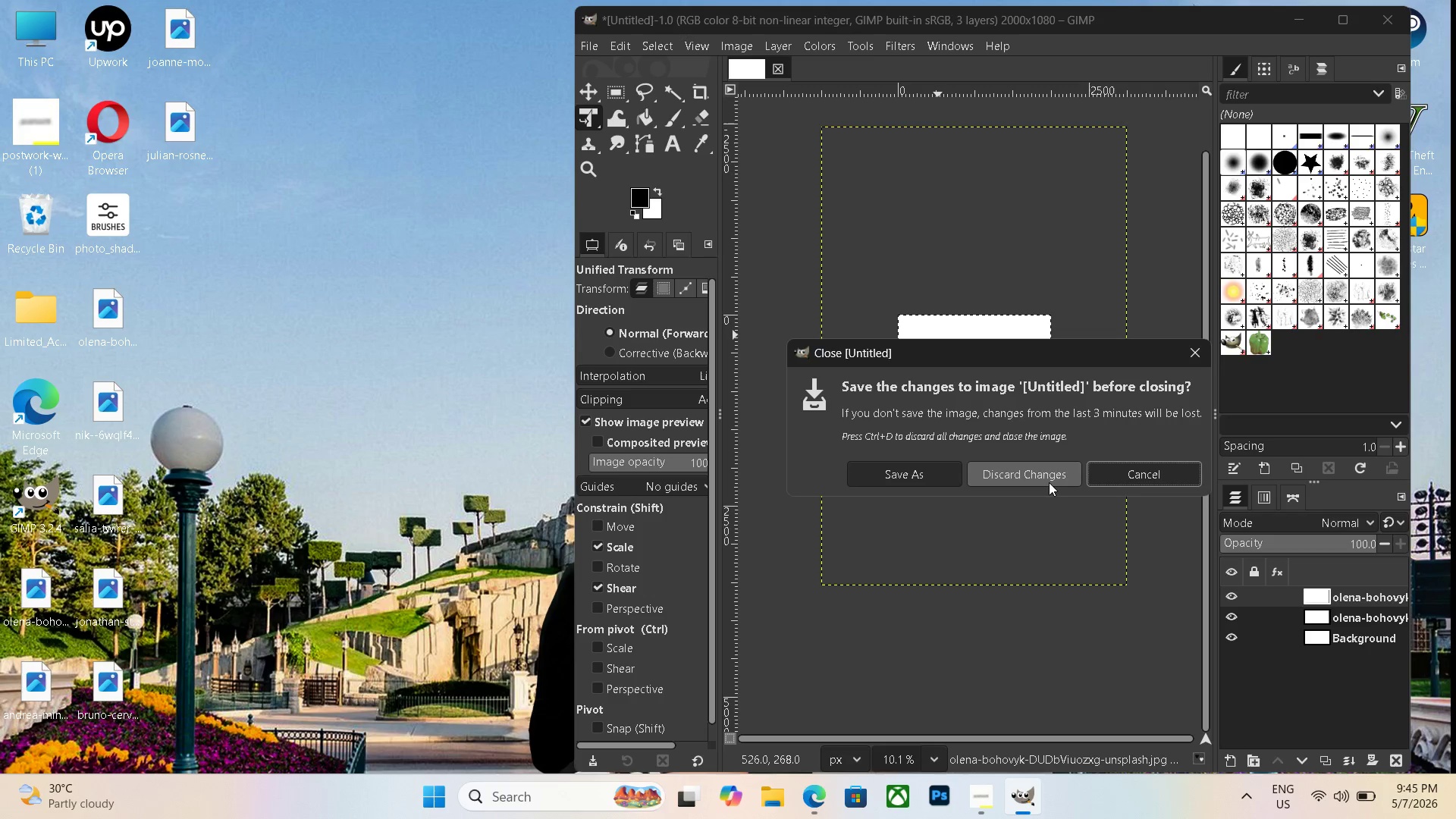 
left_click([1045, 474])
 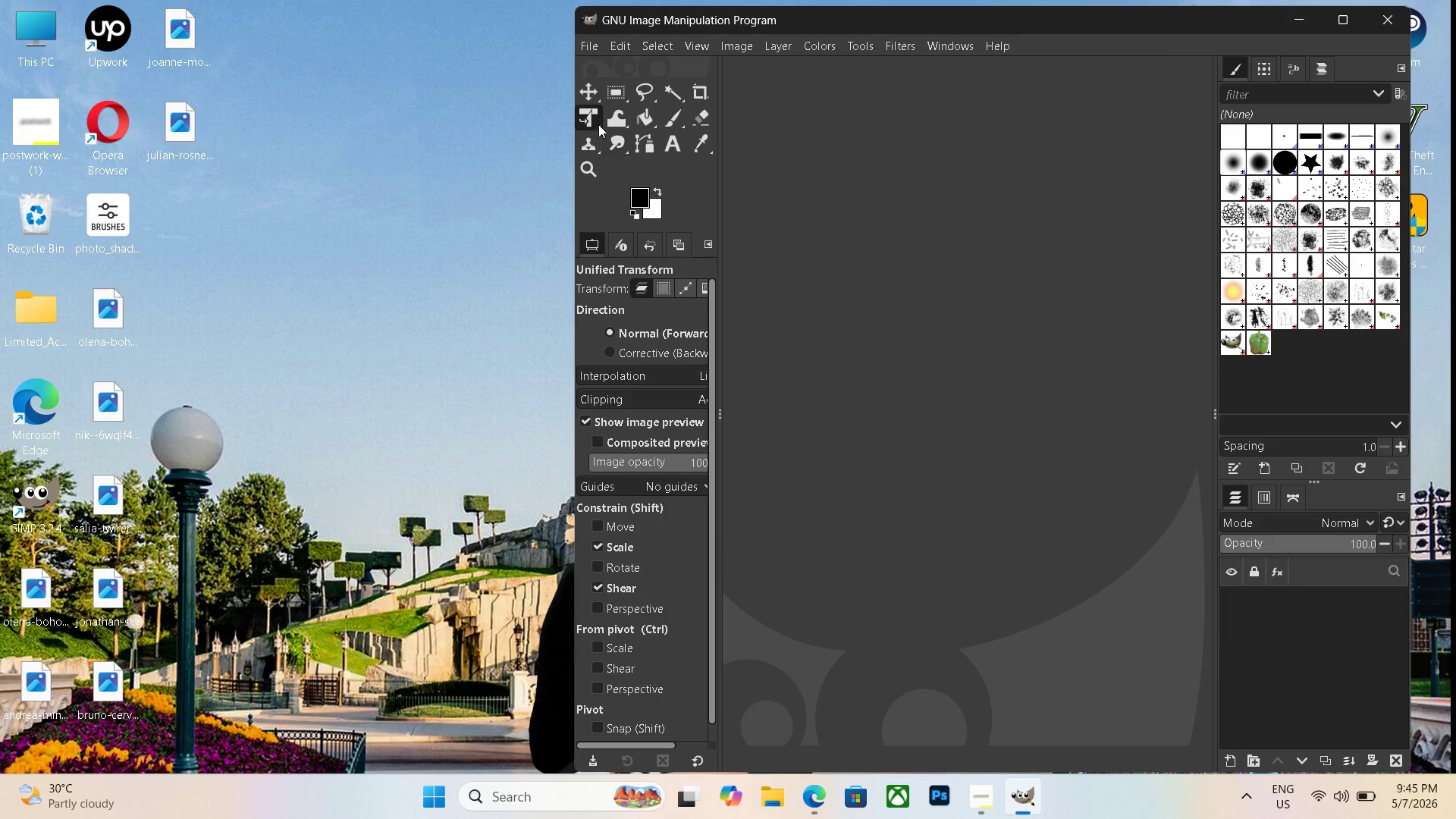 
right_click([589, 116])
 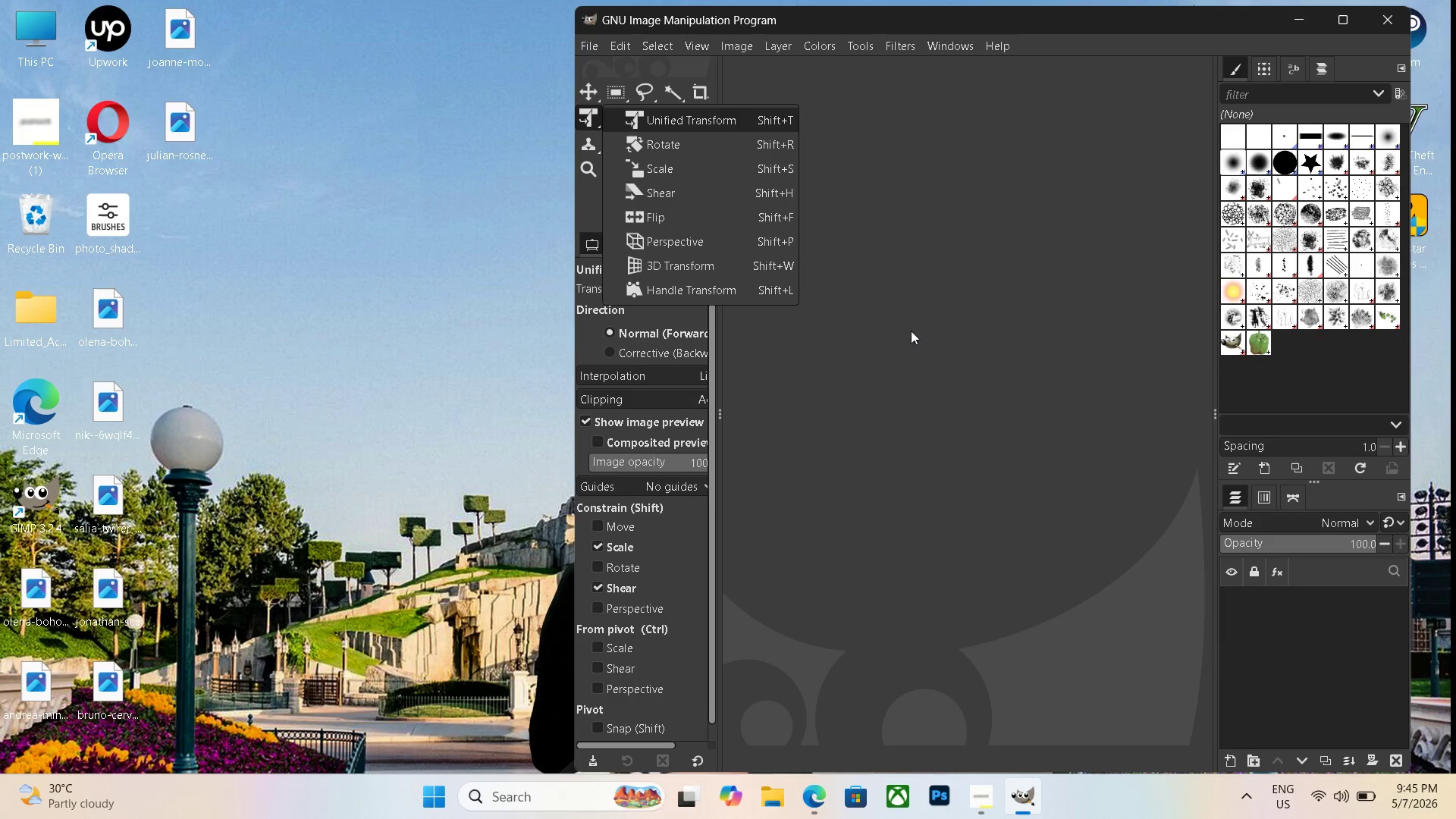 
left_click([912, 331])
 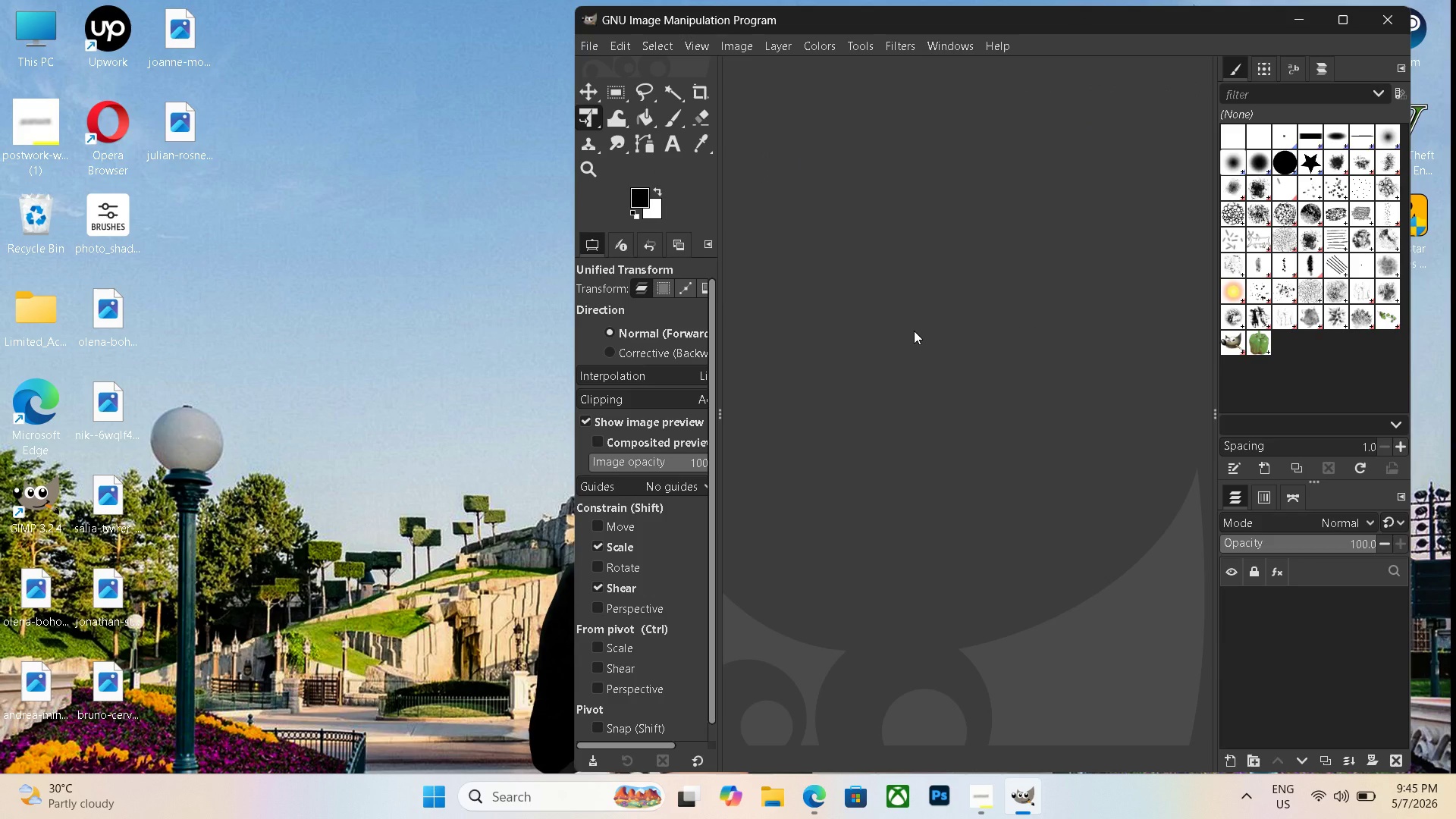 
key(Control+N)
 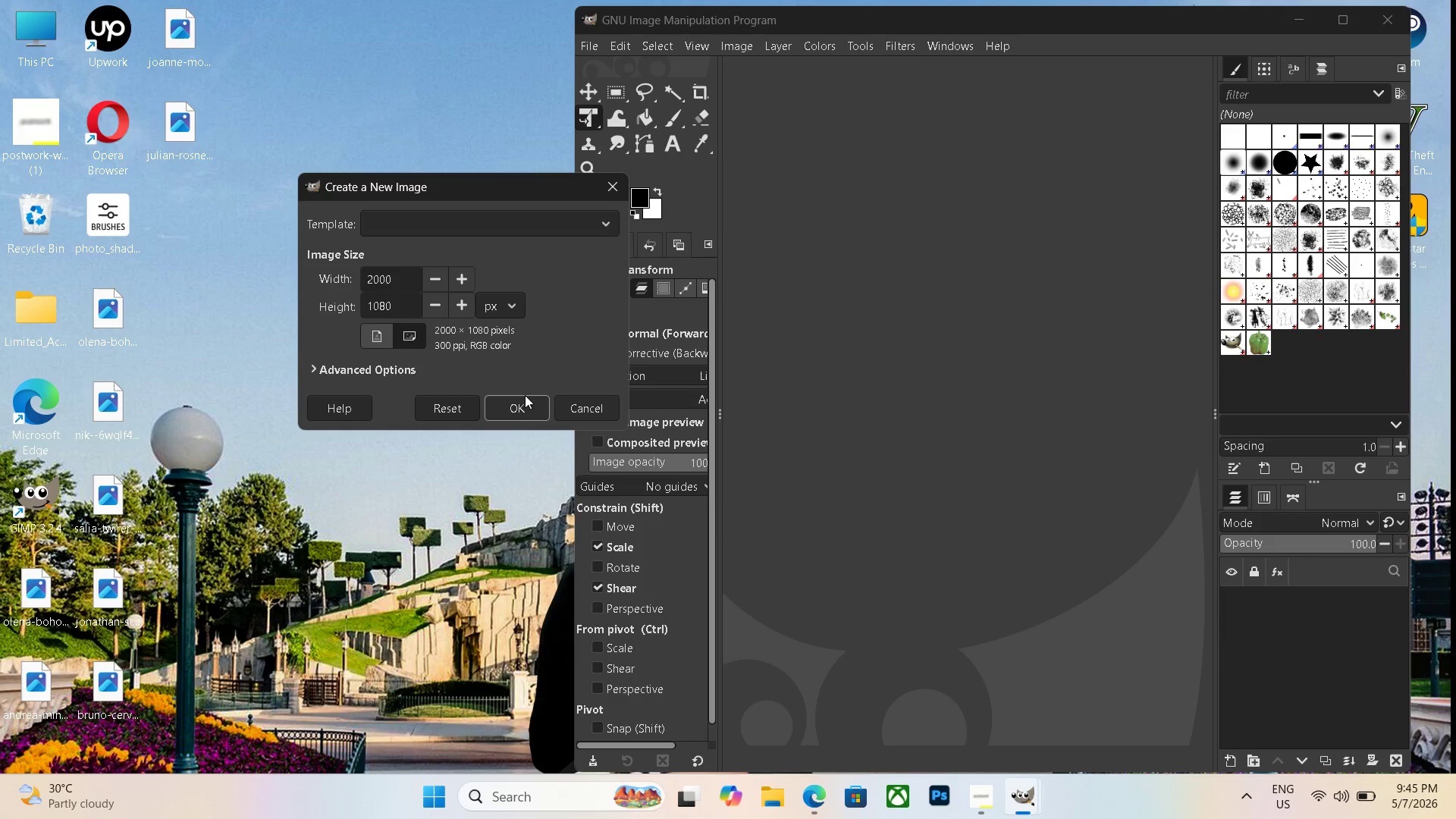 
left_click([516, 403])
 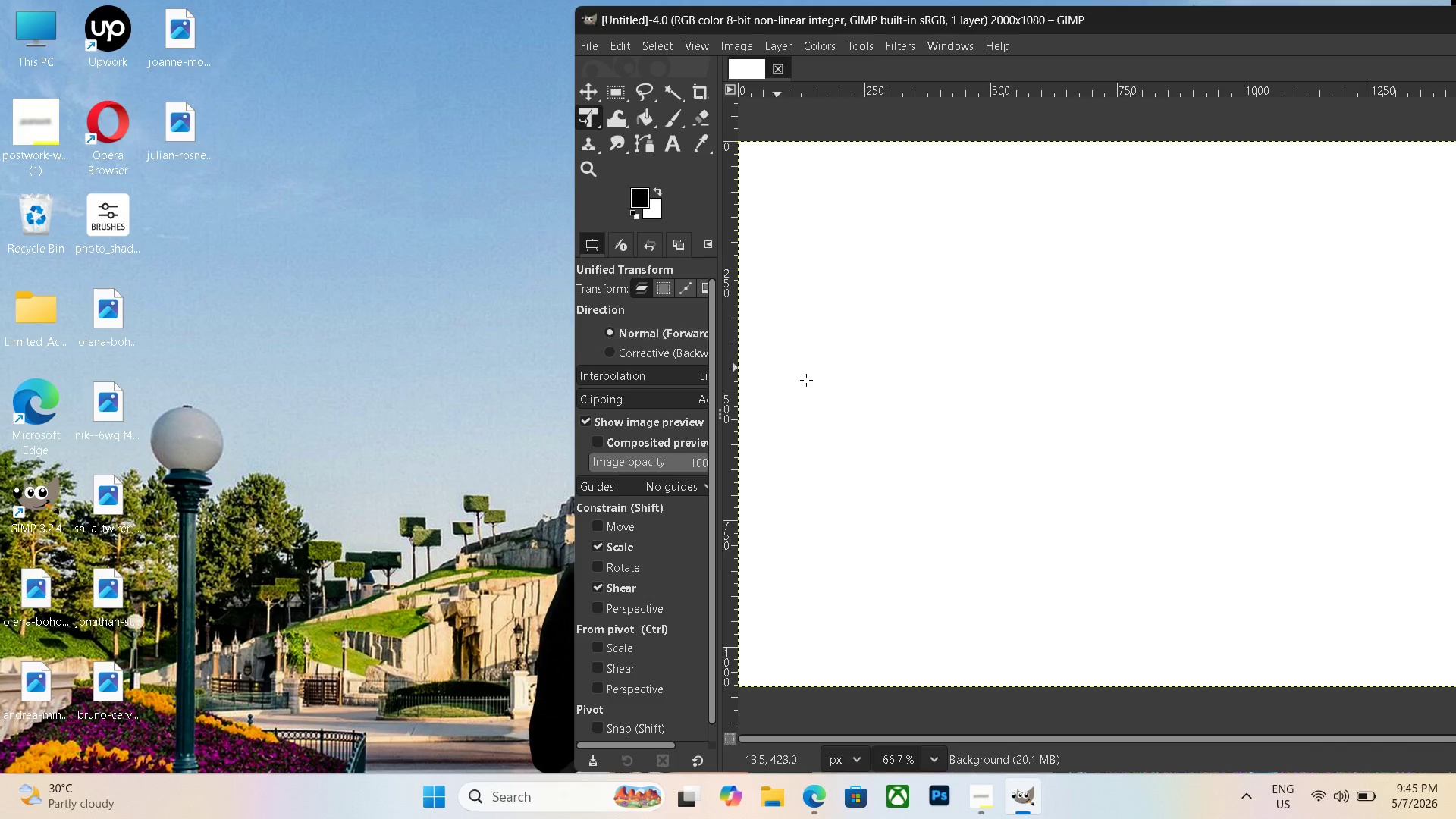 
hold_key(key=ControlLeft, duration=0.56)
scroll: coordinate [969, 463], scroll_direction: down, amount: 11.0
 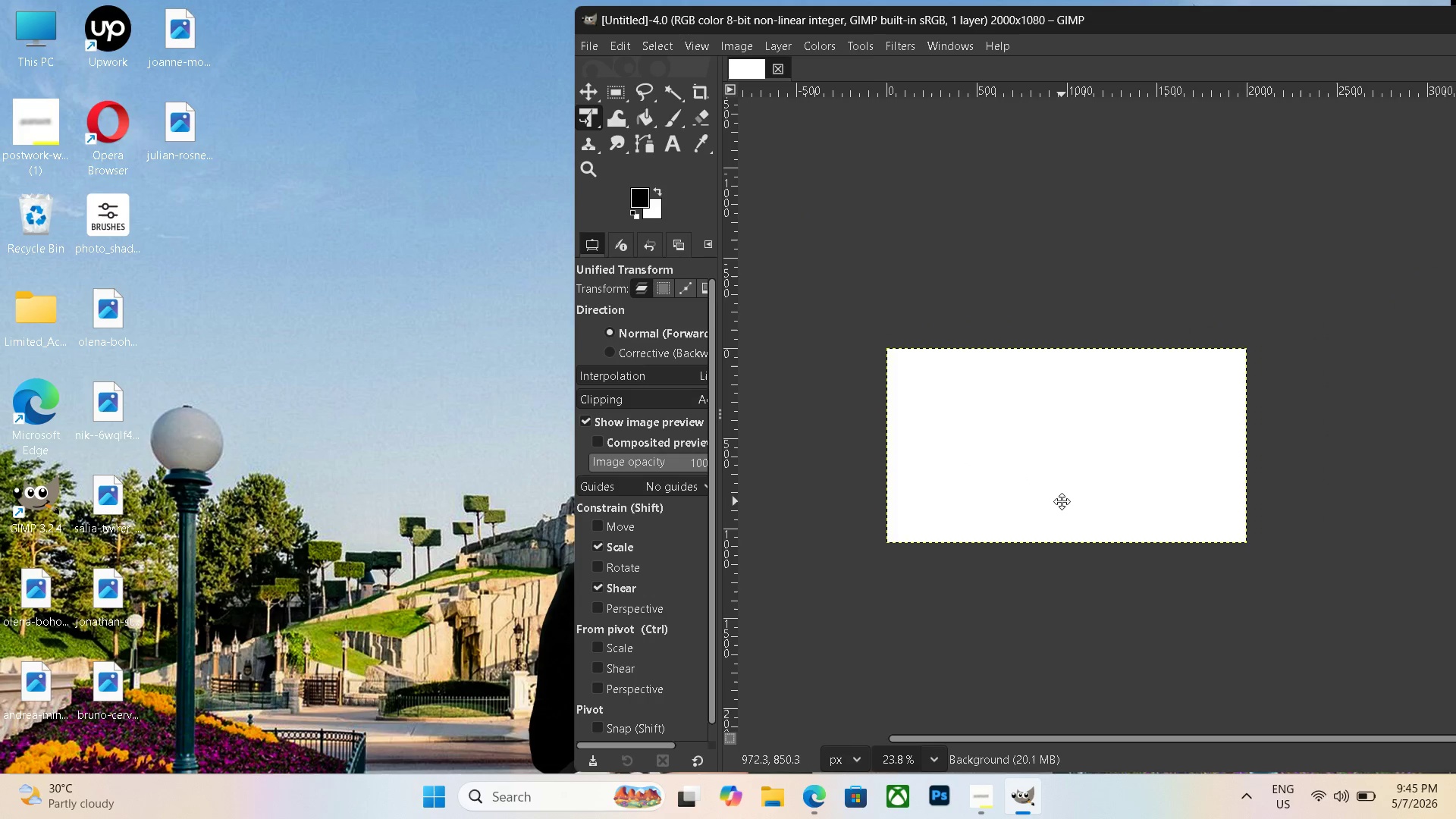 
key(Space)
 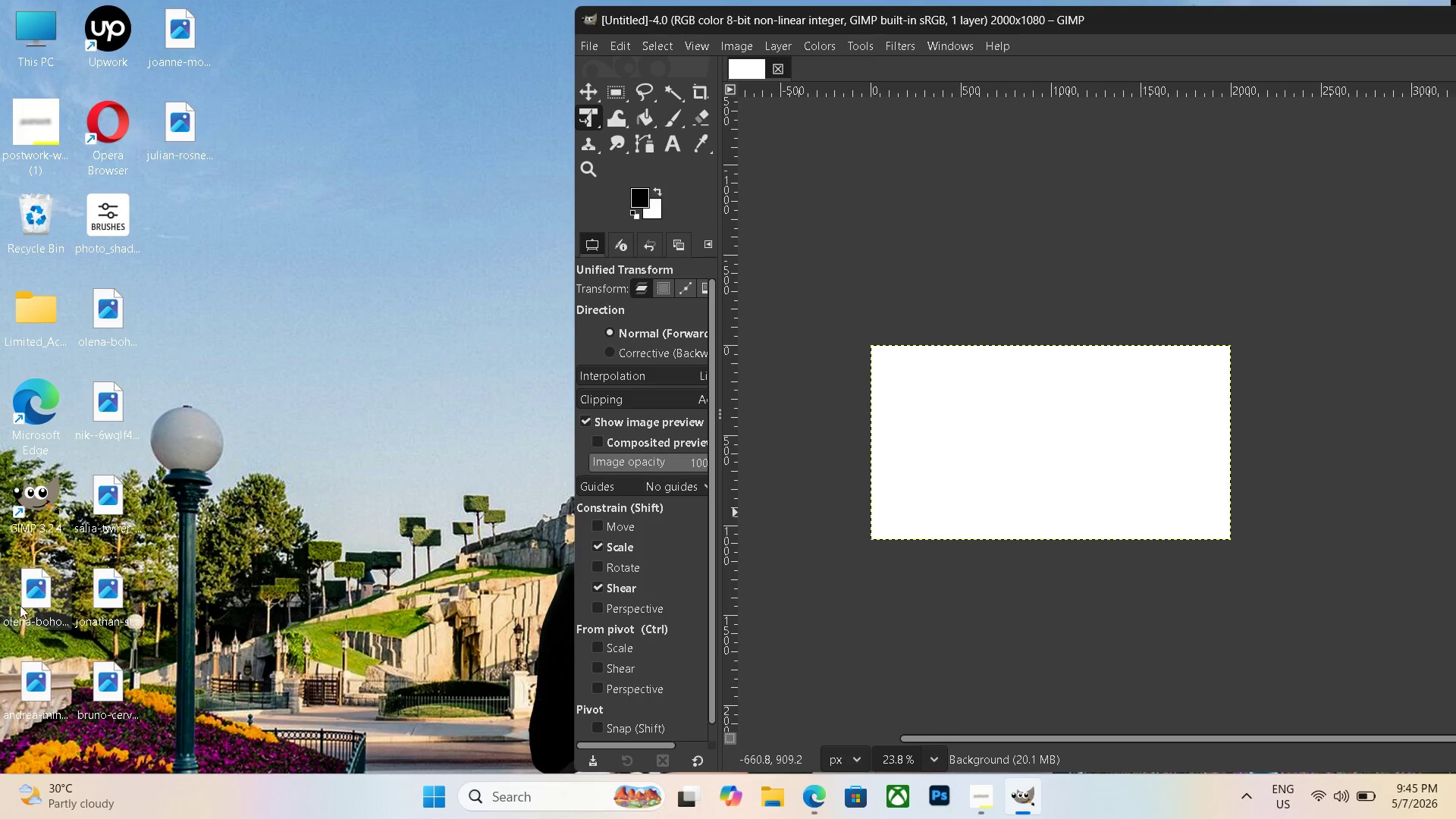 
left_click_drag(start_coordinate=[42, 598], to_coordinate=[1015, 500])
 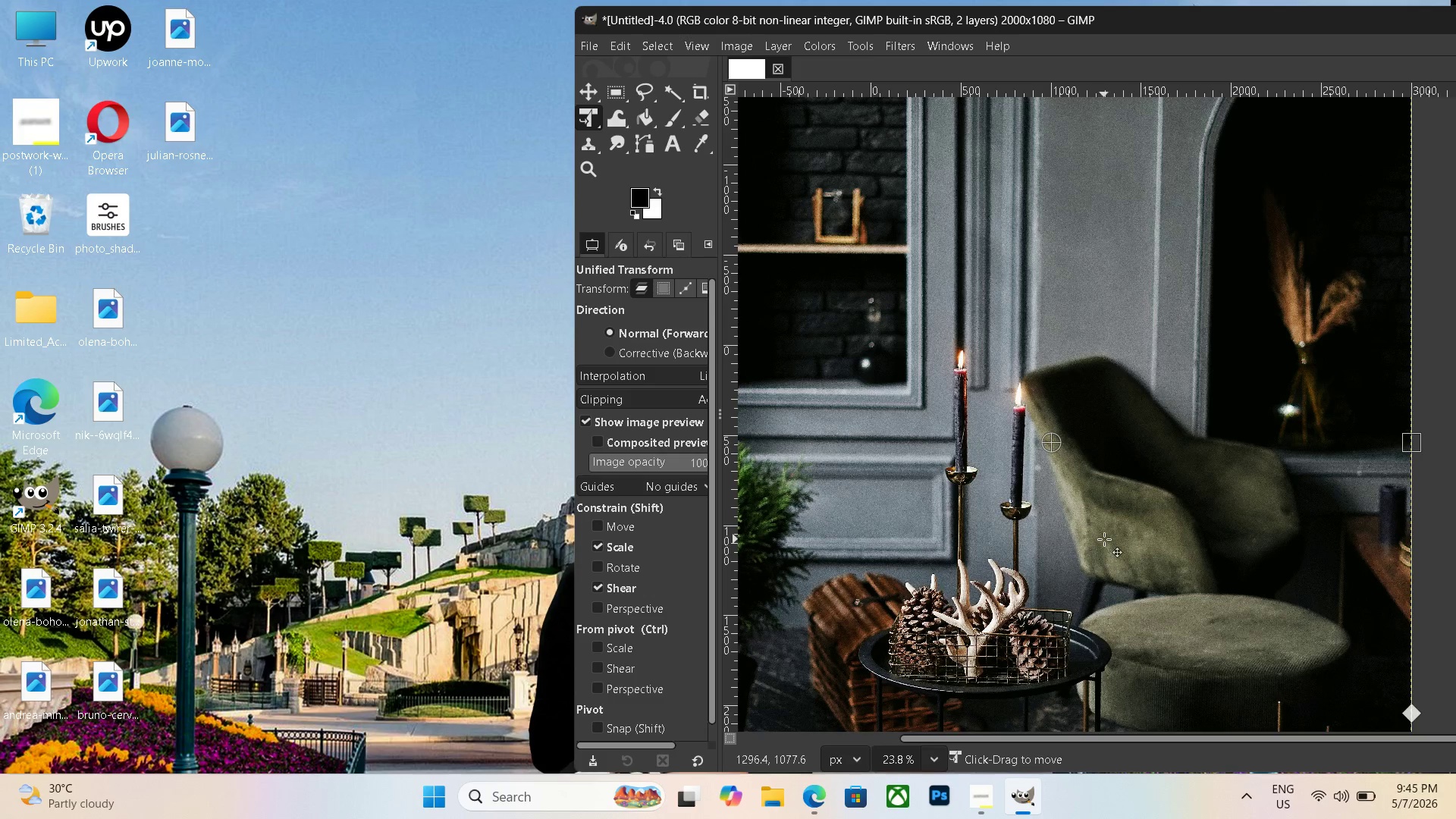 
hold_key(key=ControlLeft, duration=1.16)
scroll: coordinate [1100, 514], scroll_direction: down, amount: 12.0
 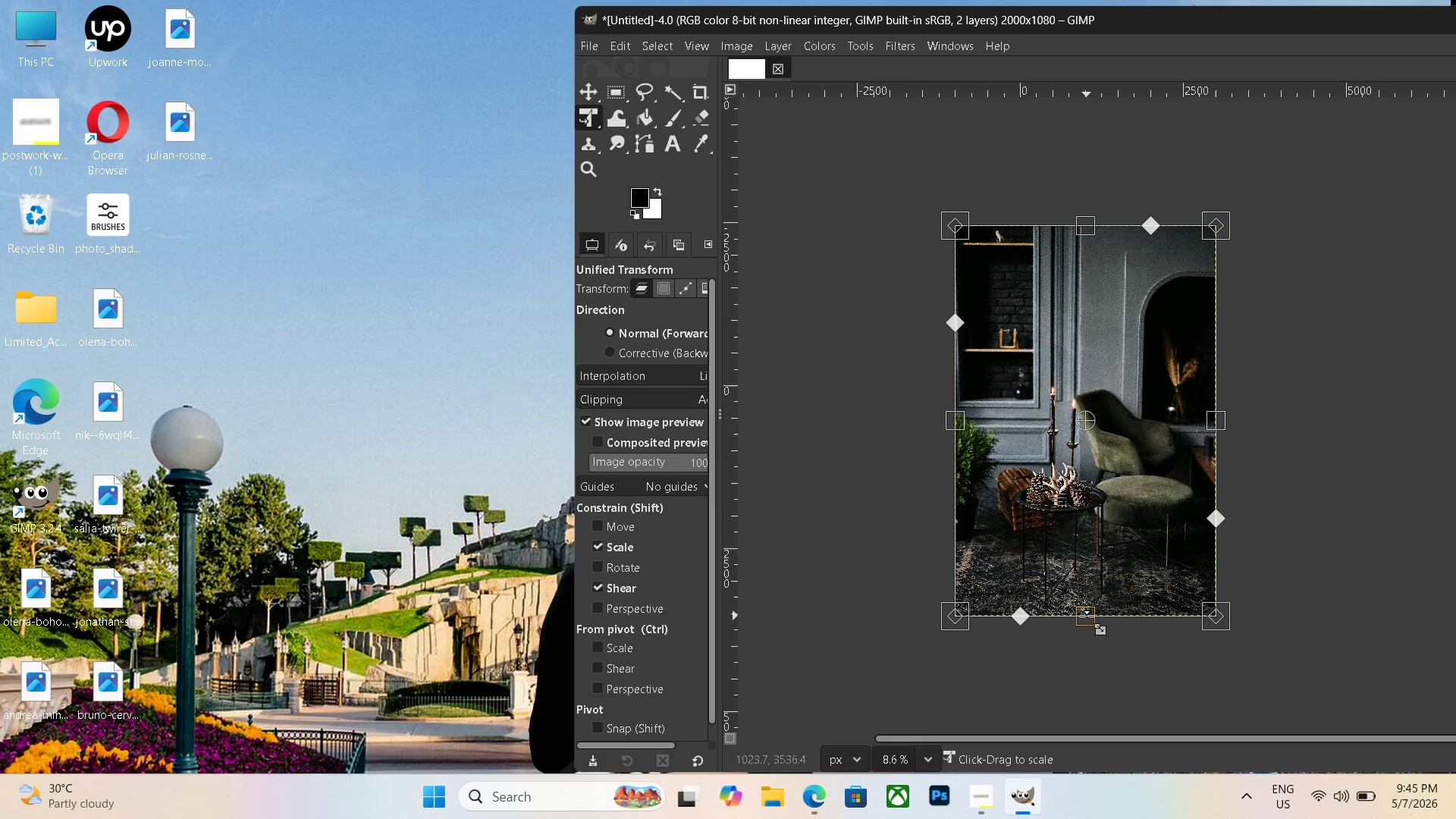 
left_click_drag(start_coordinate=[1087, 616], to_coordinate=[1091, 413])
 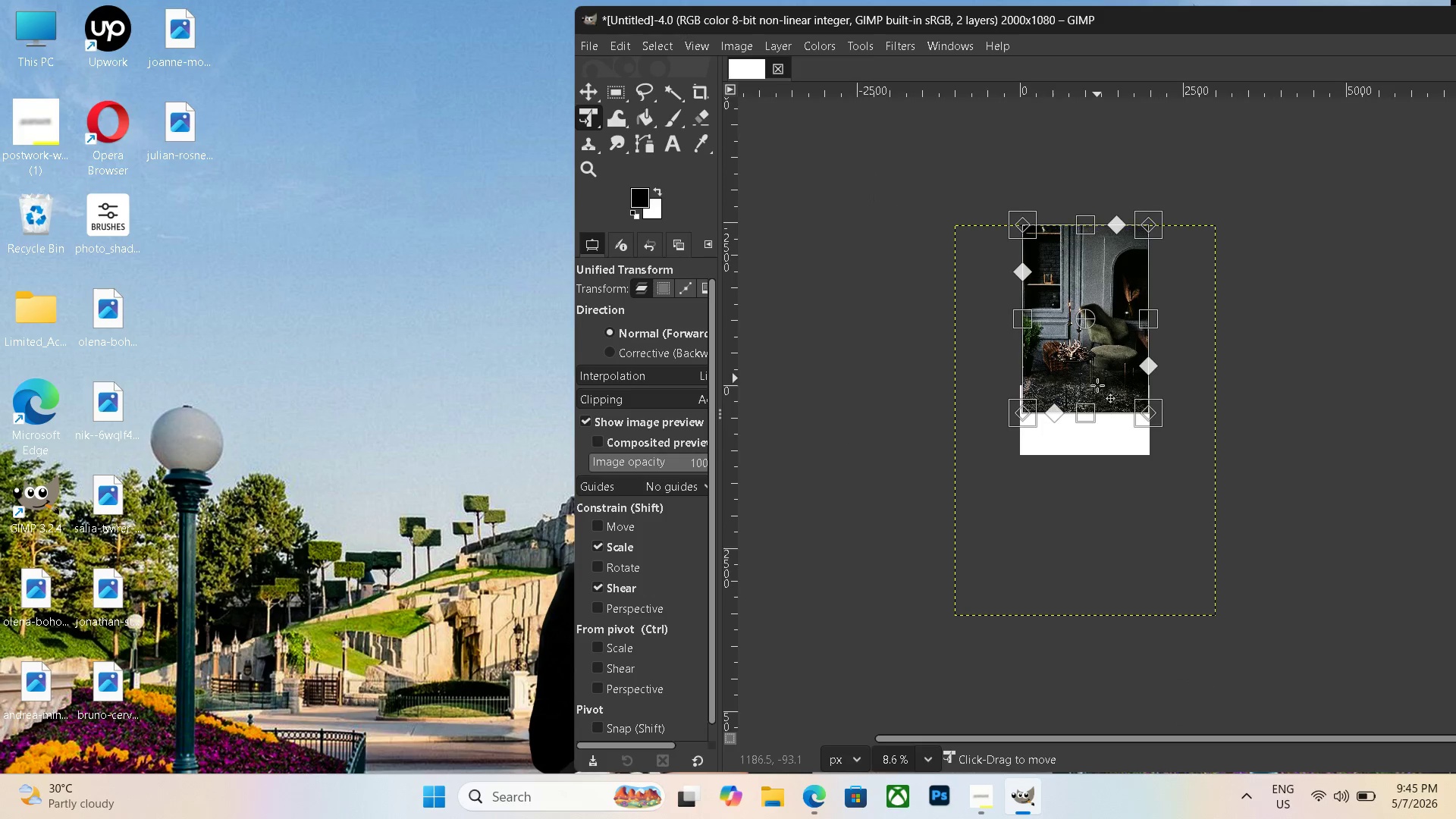 
left_click_drag(start_coordinate=[1097, 379], to_coordinate=[1094, 486])
 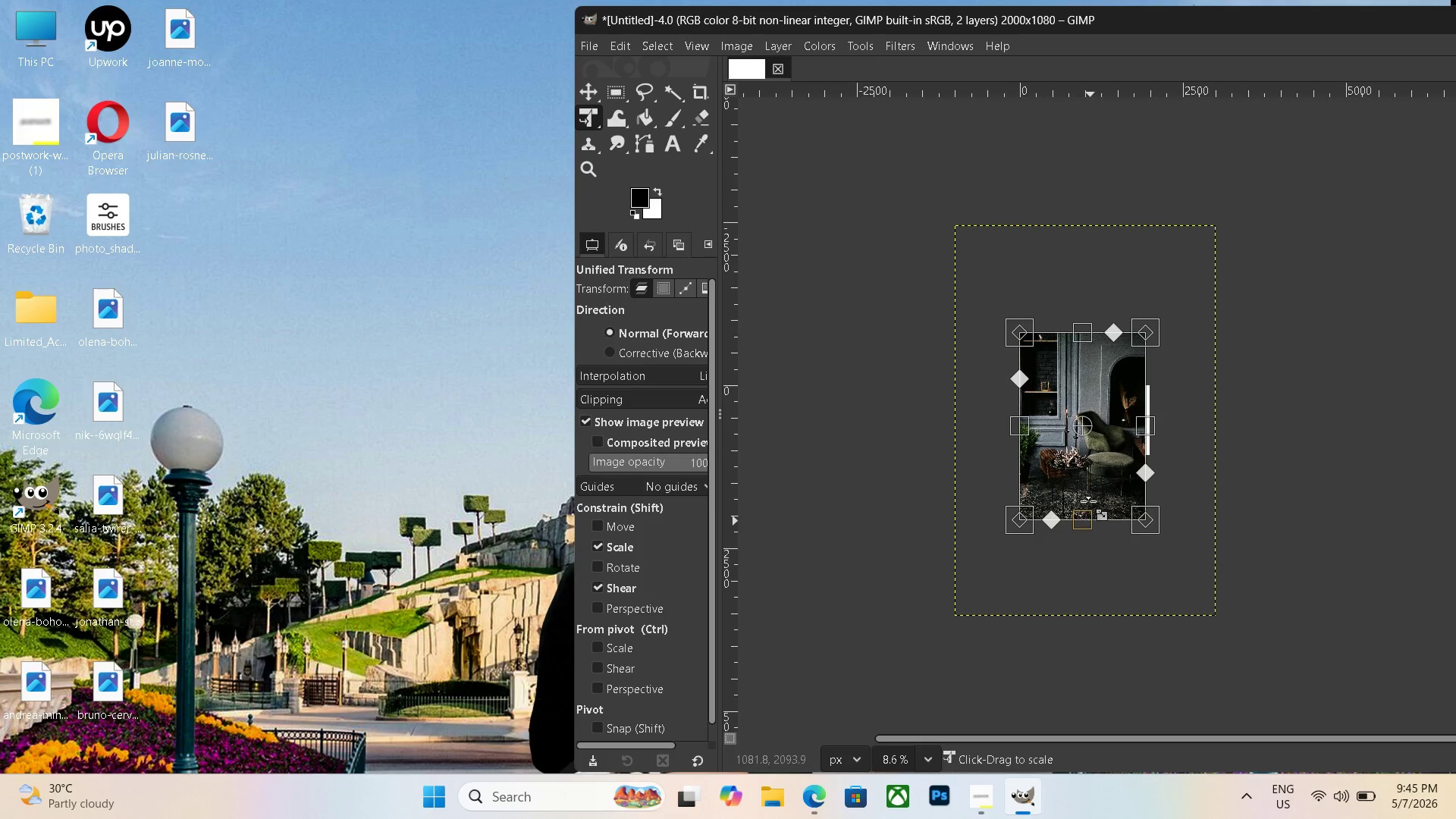 
left_click_drag(start_coordinate=[1090, 522], to_coordinate=[1099, 532])
 